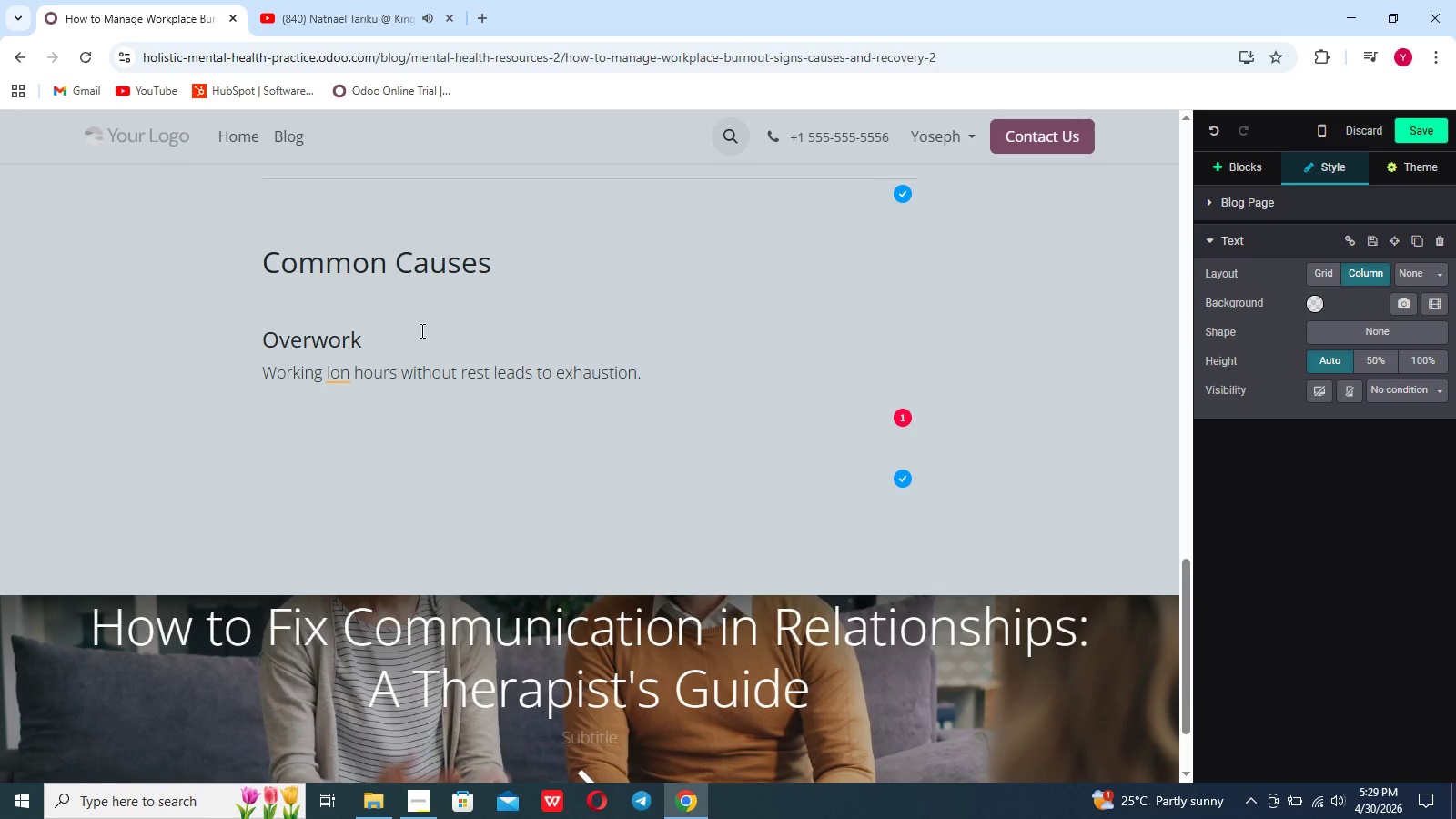 
key(G)
 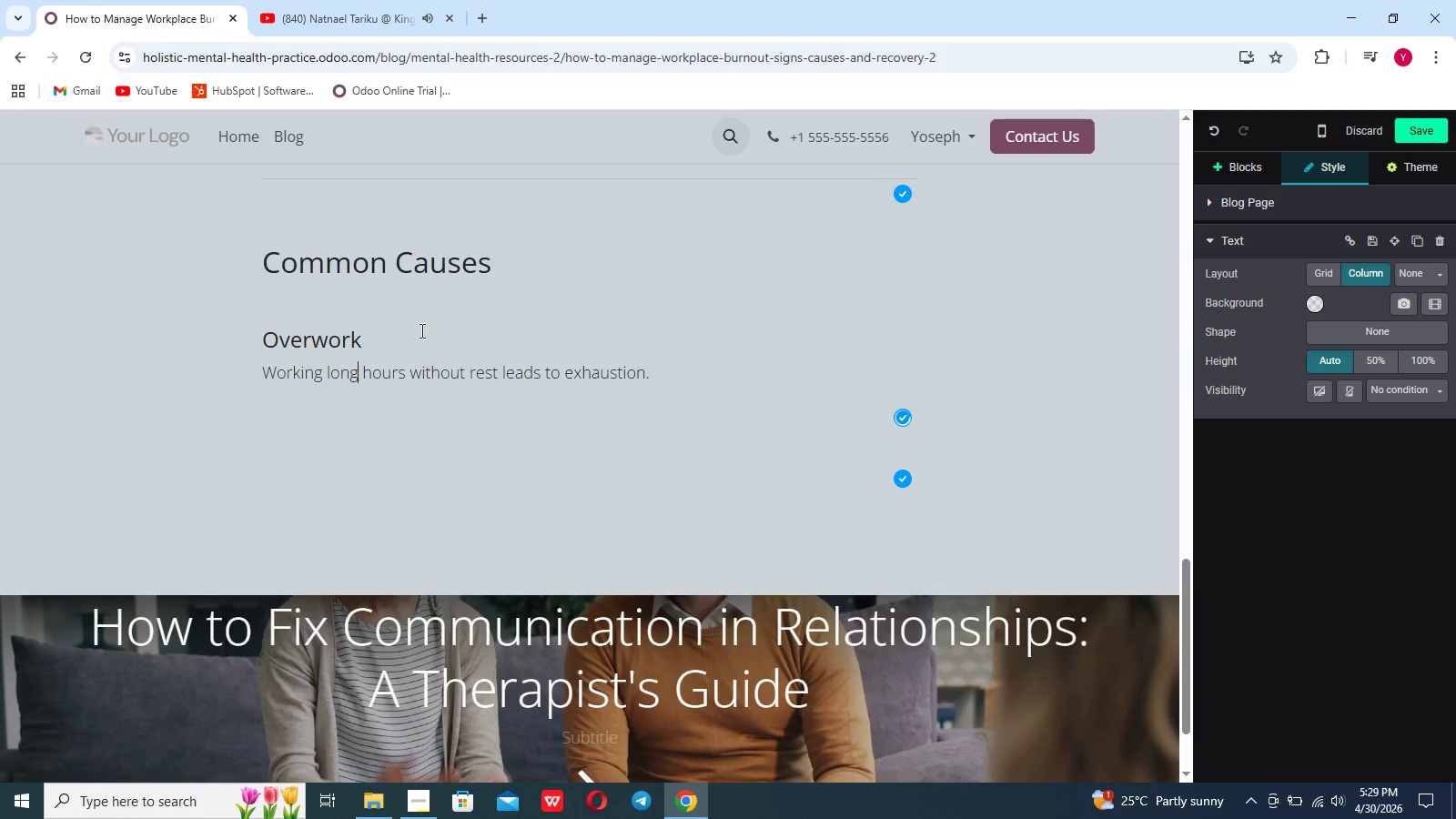 
key(ArrowDown)
 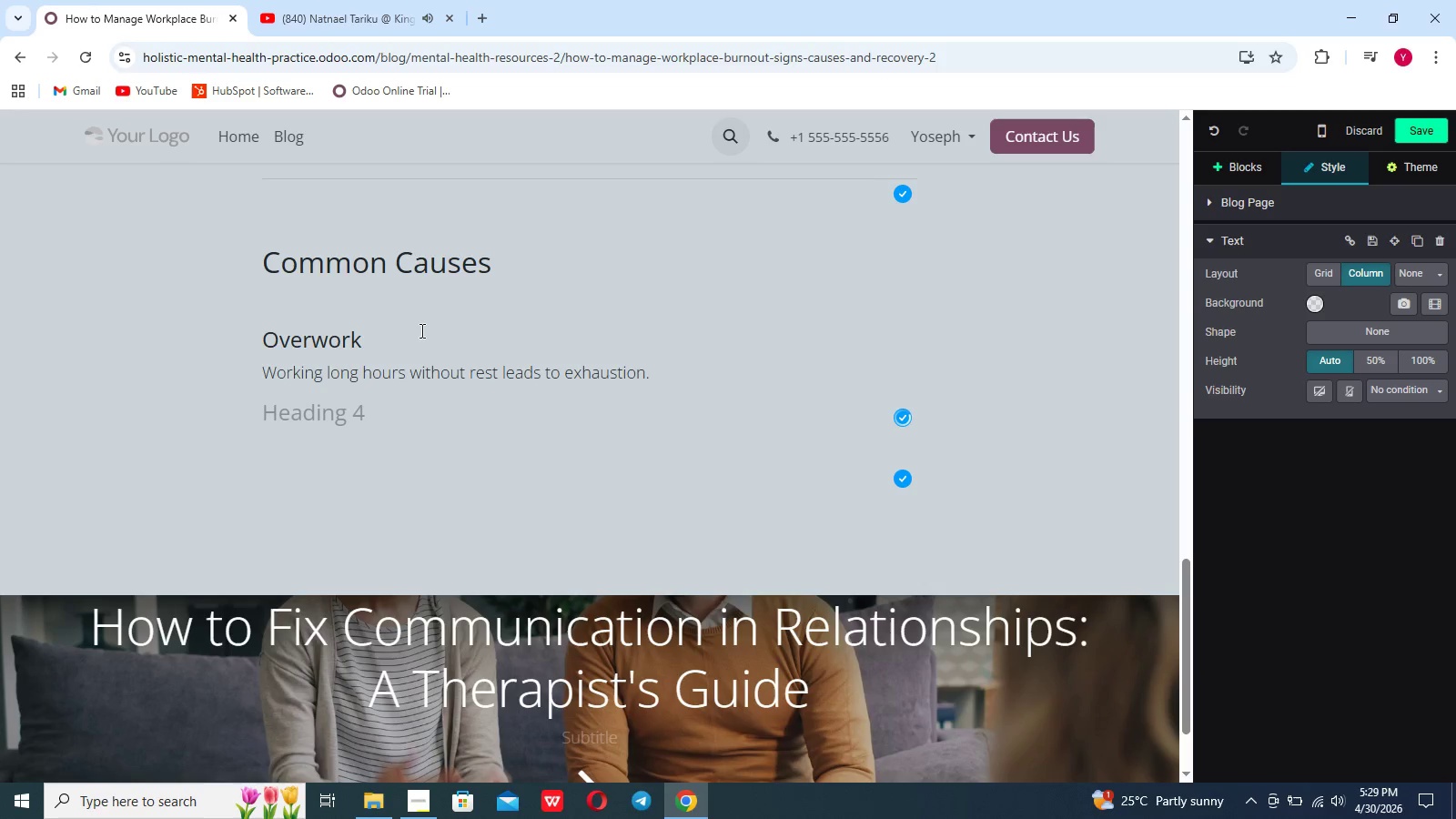 
type(Lack of Boundaries)
 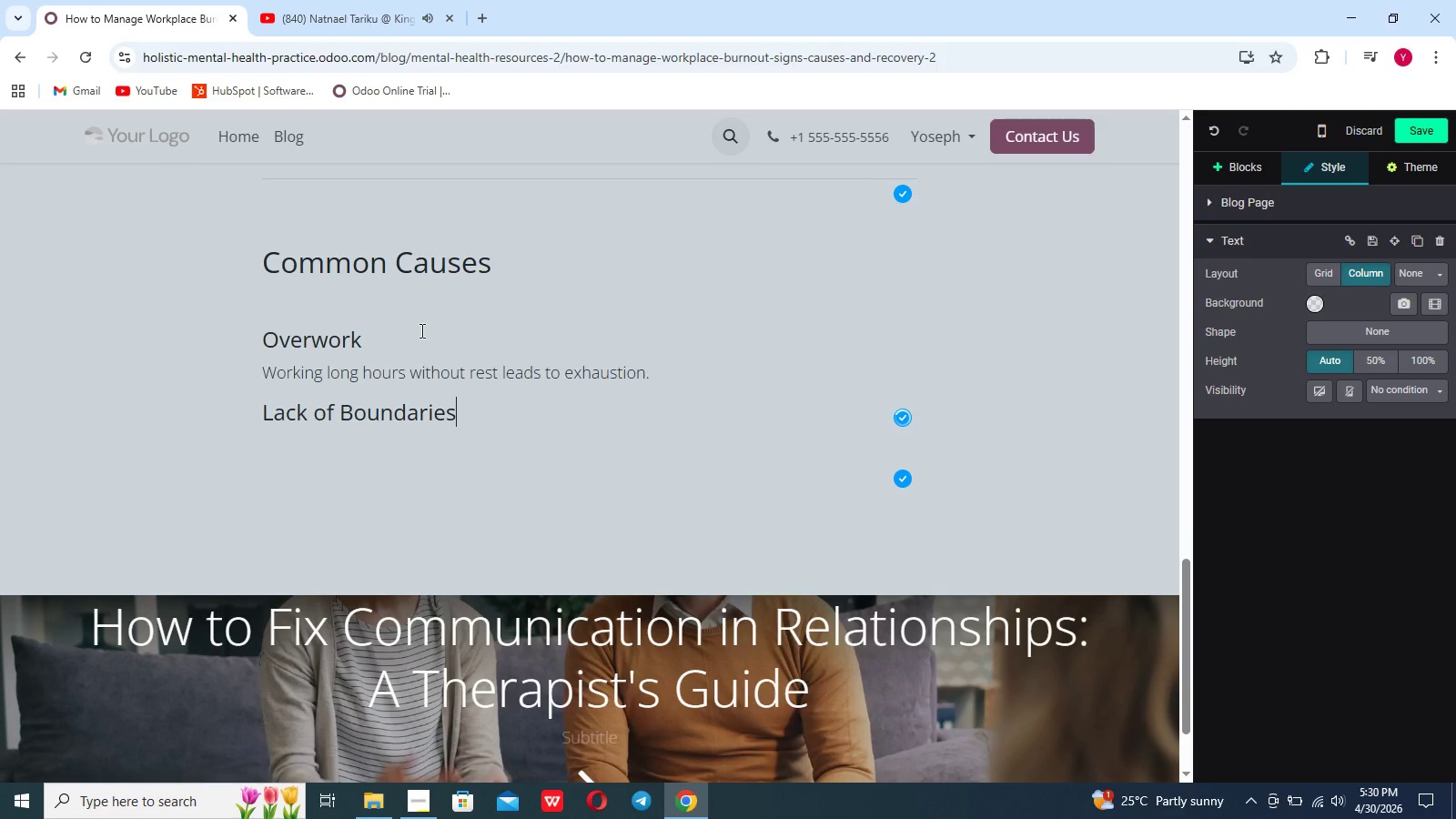 
 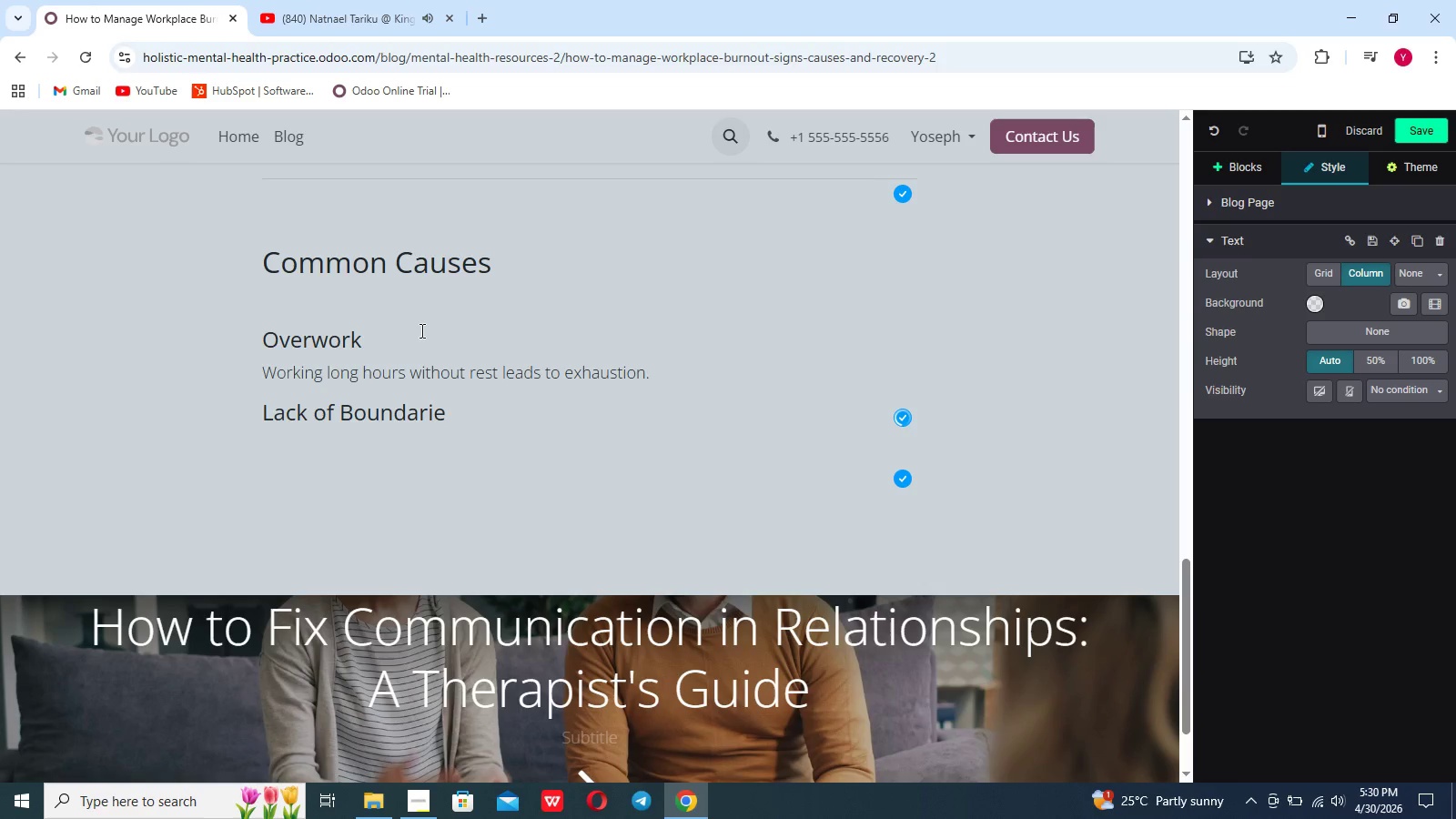 
key(Enter)
 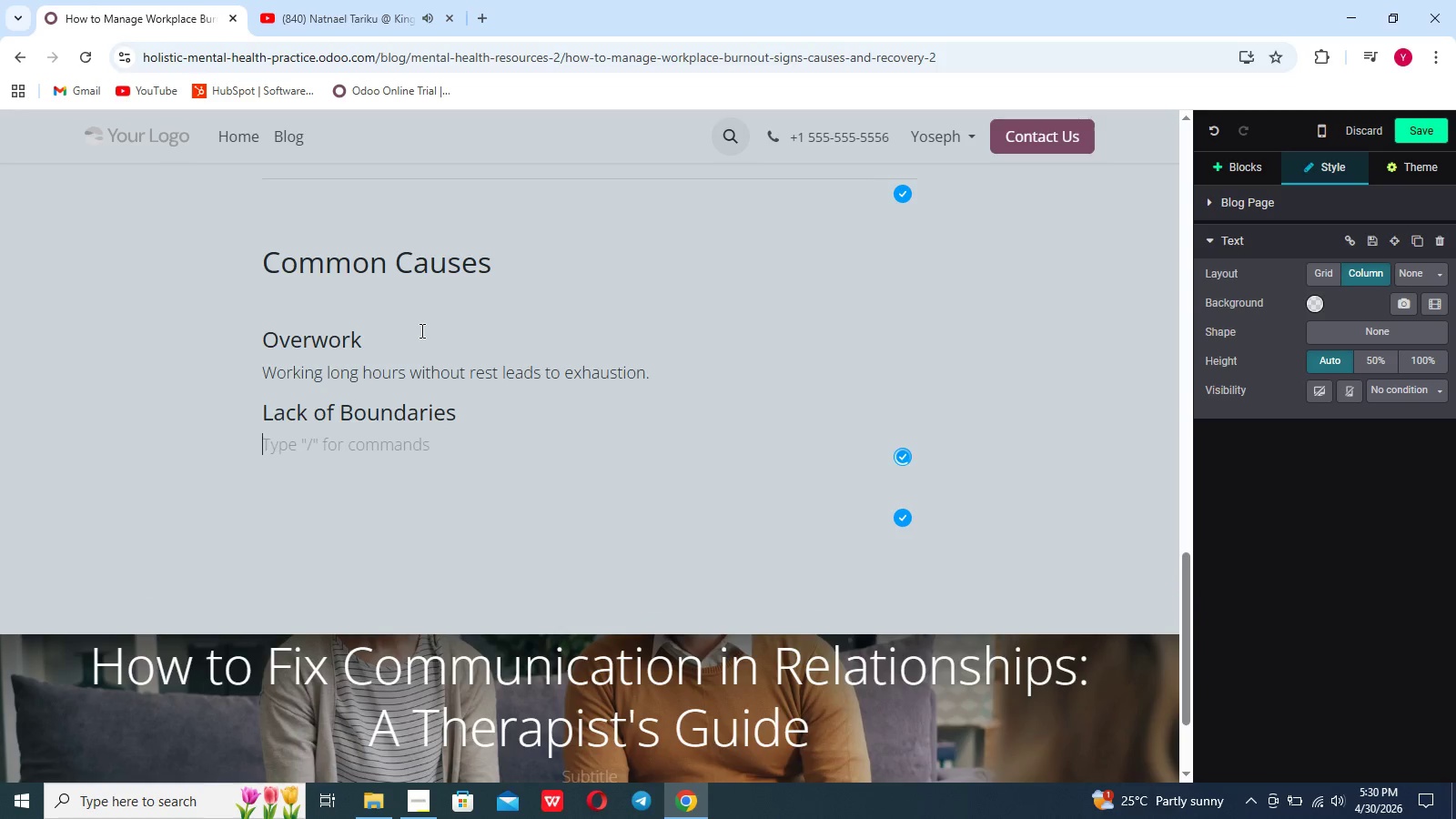 
type(Blurring work and personal life increase stress.)
 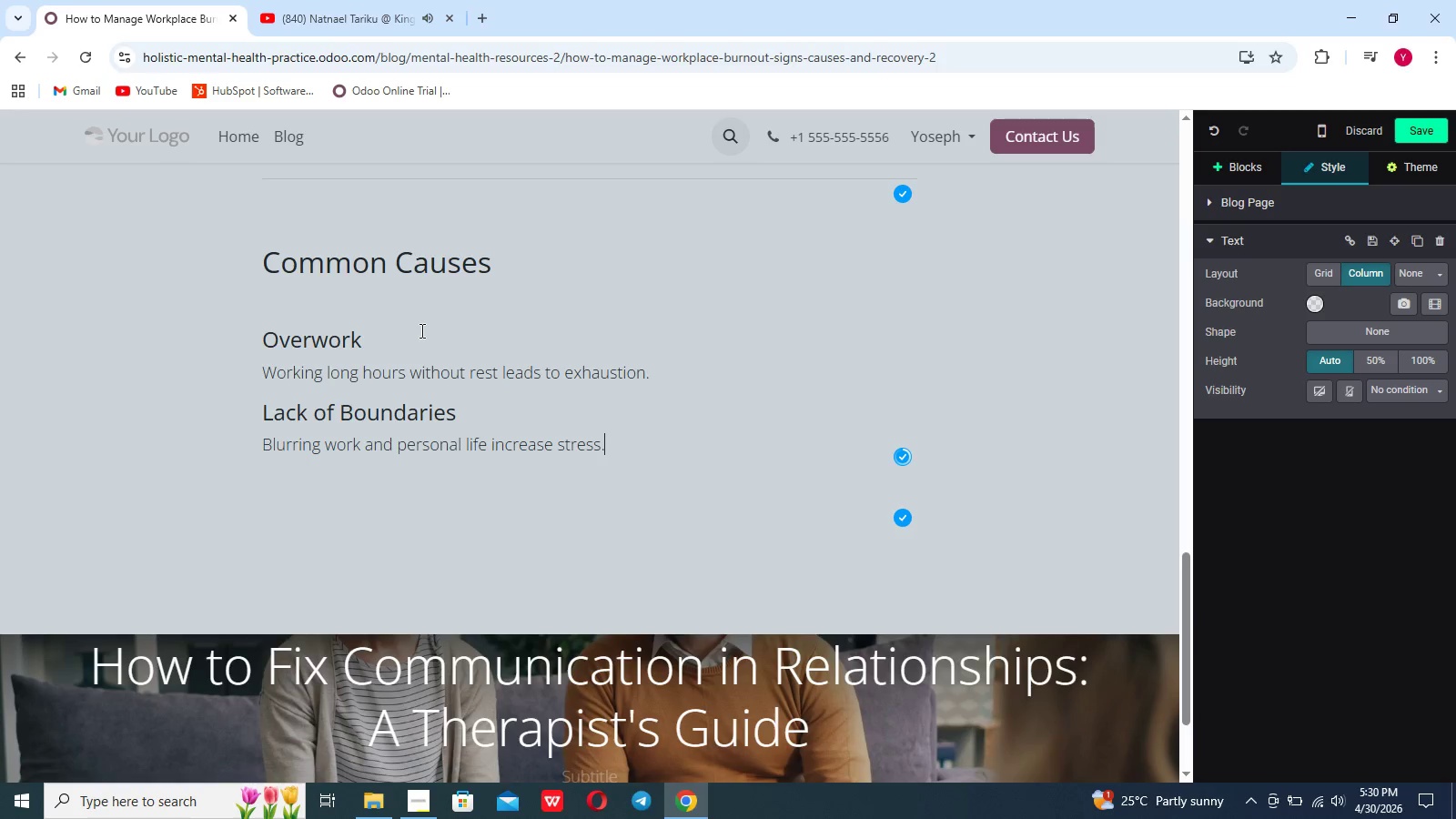 
key(ArrowDown)
 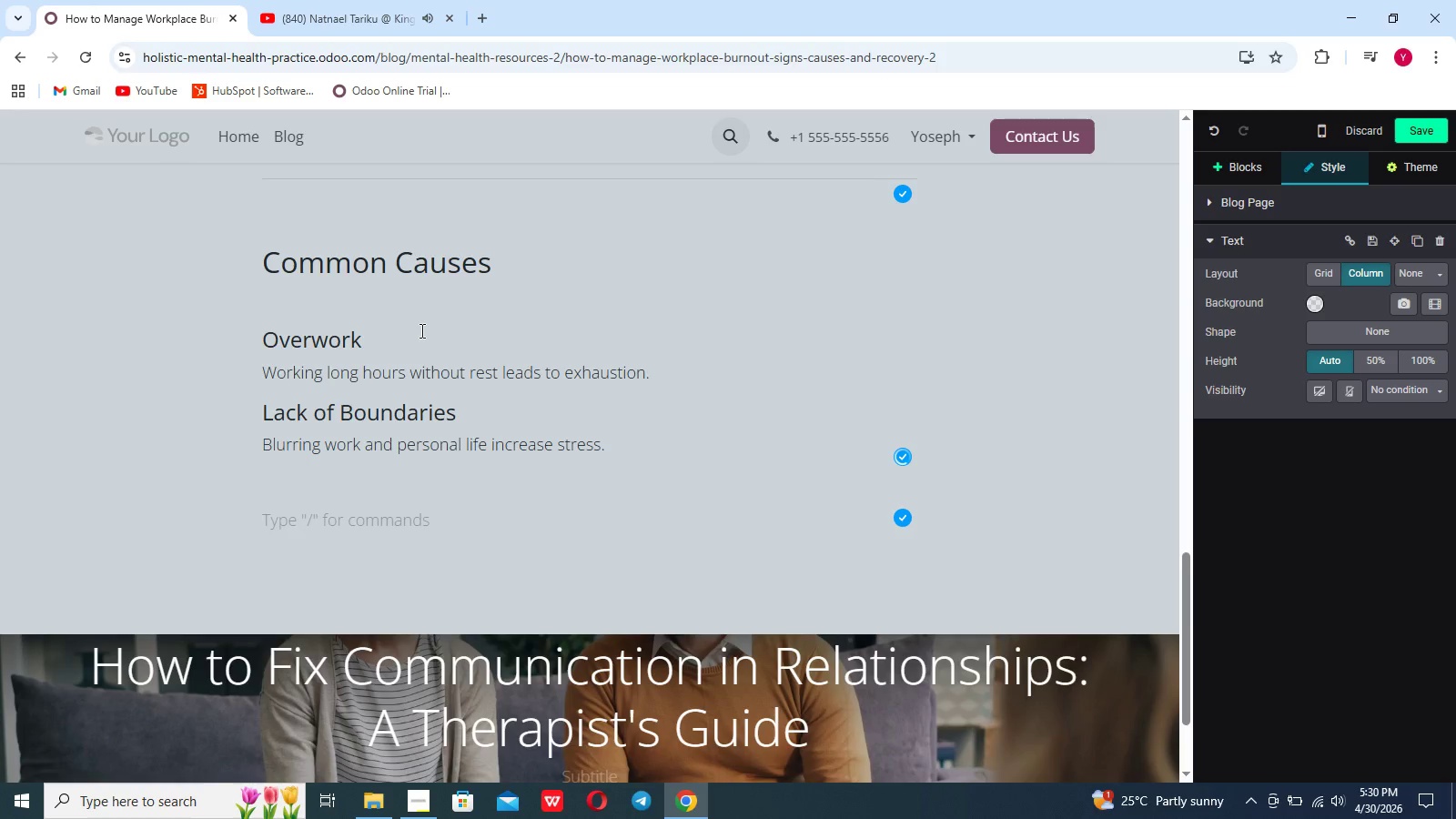 
key(Backspace)
 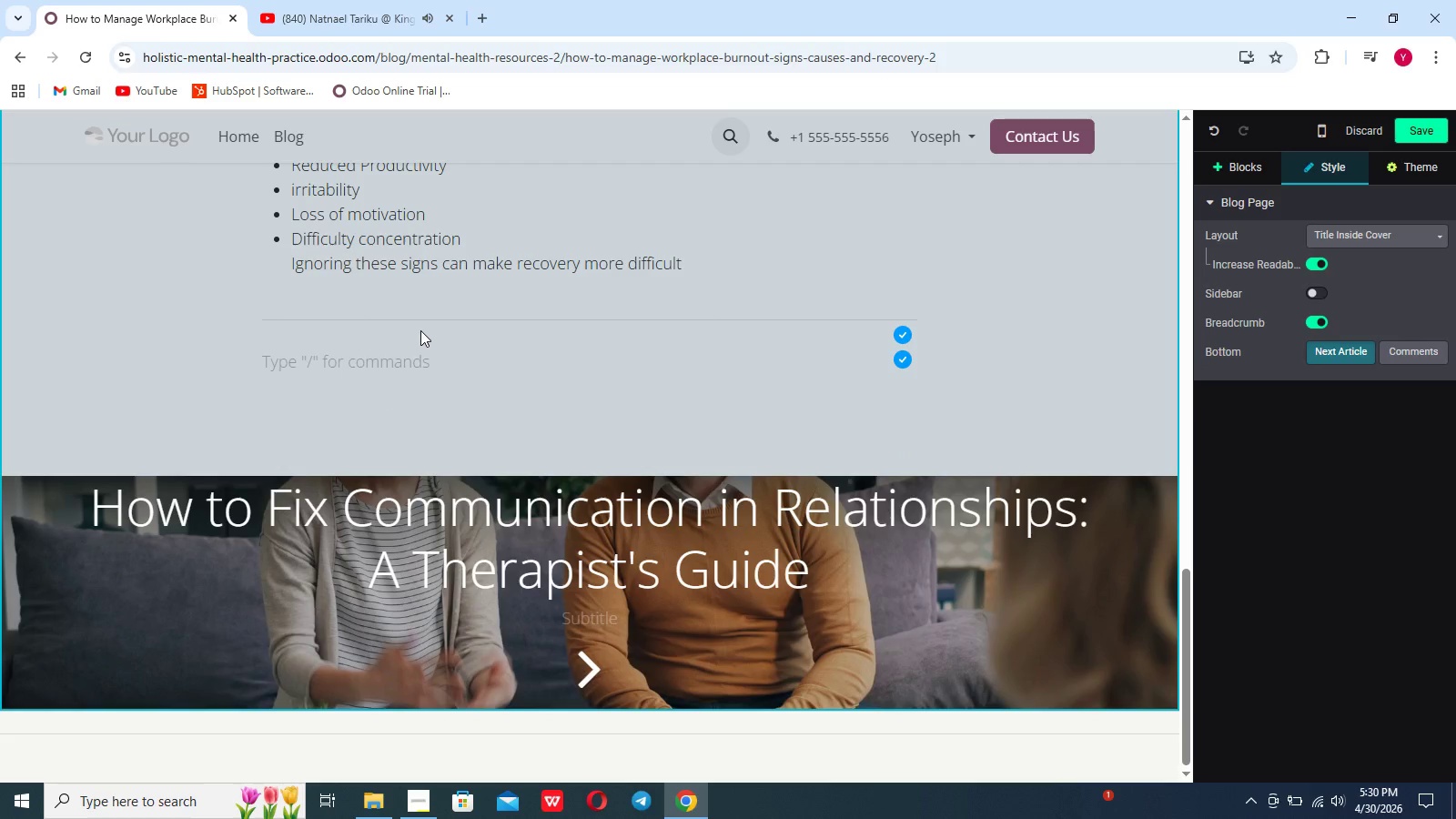 
key(Control+Z)
 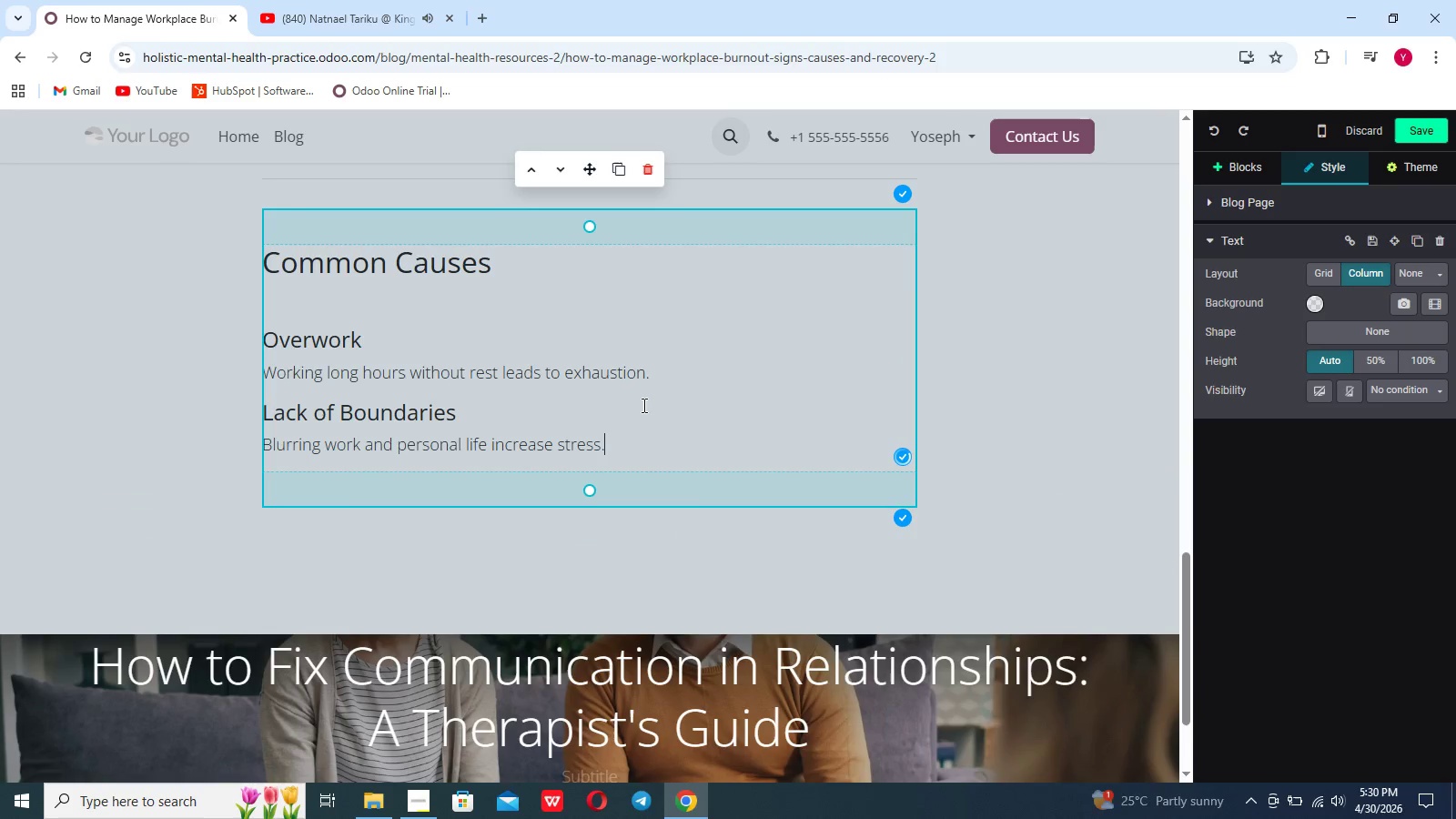 
key(Enter)
 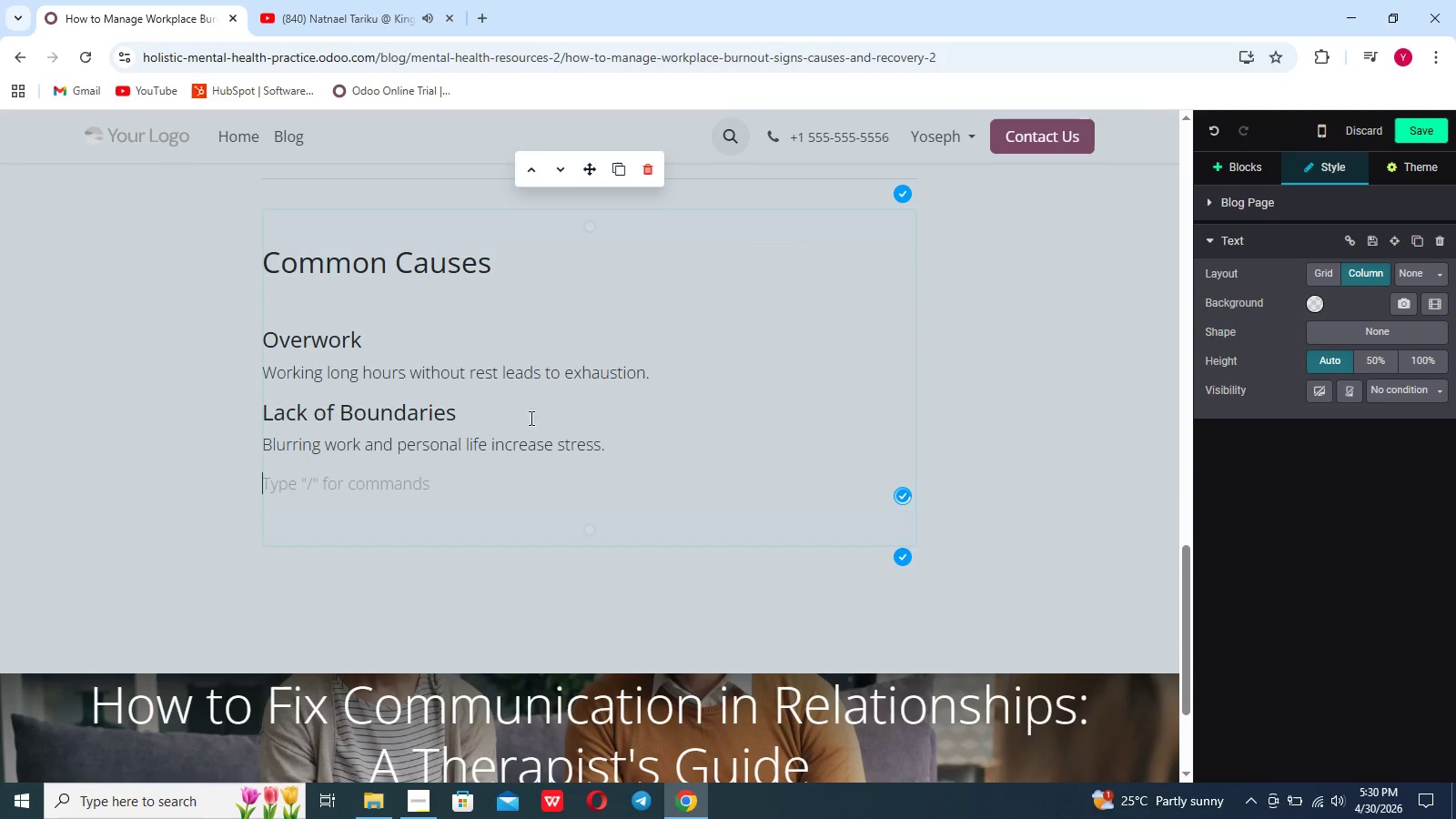 
left_click([438, 418])
 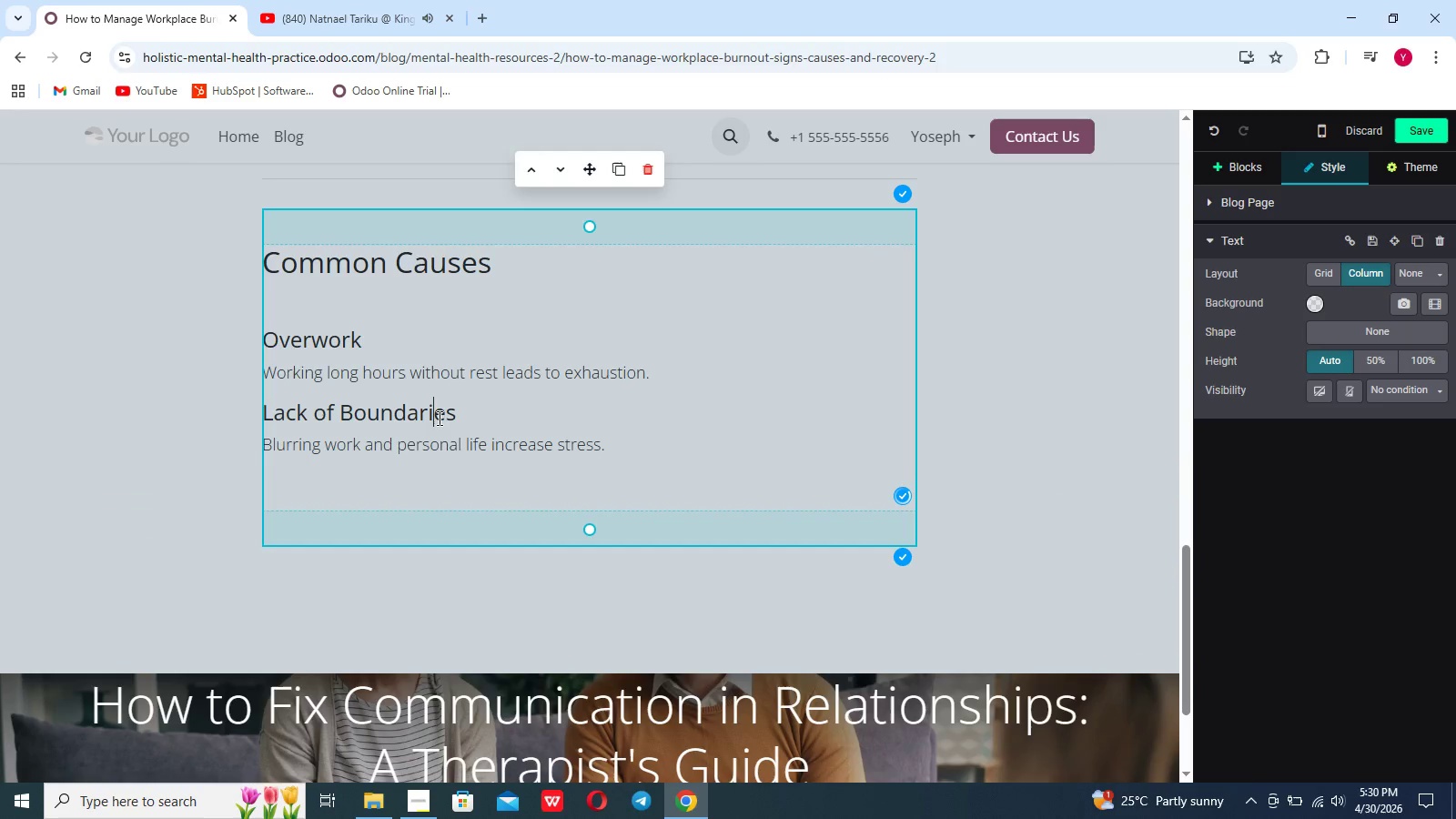 
key(ArrowDown)
 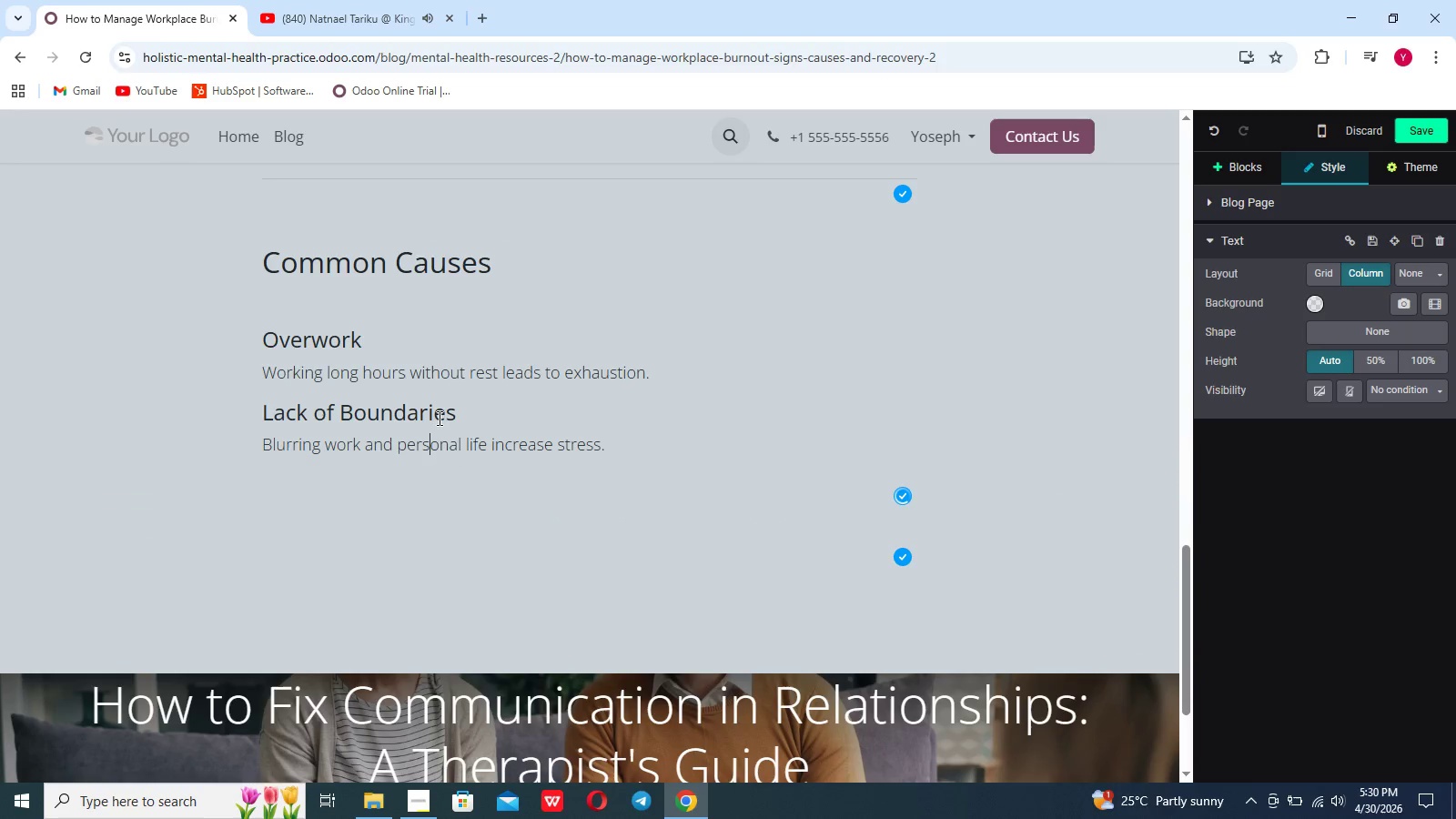 
key(ArrowDown)
 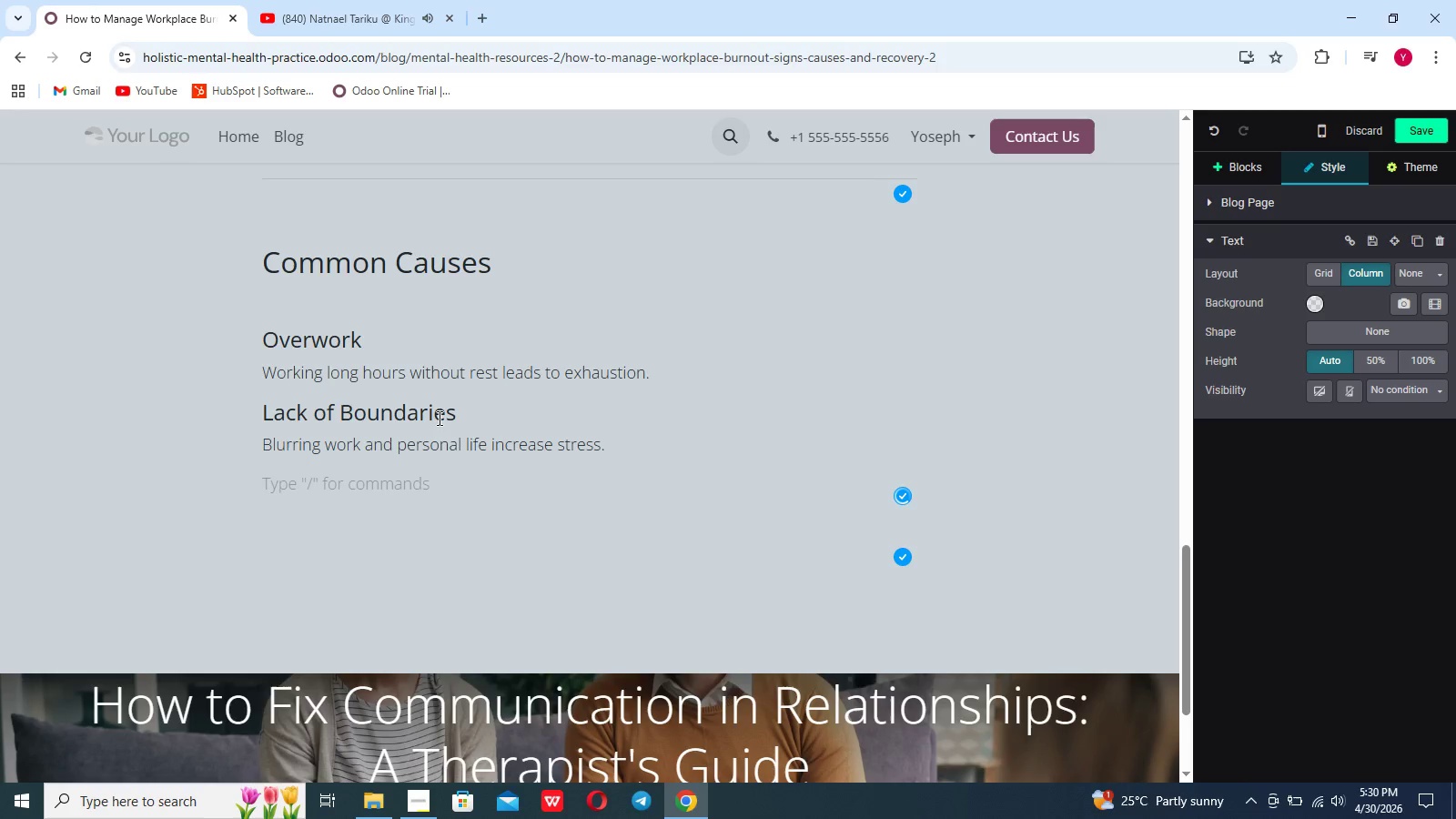 
key(ArrowUp)
 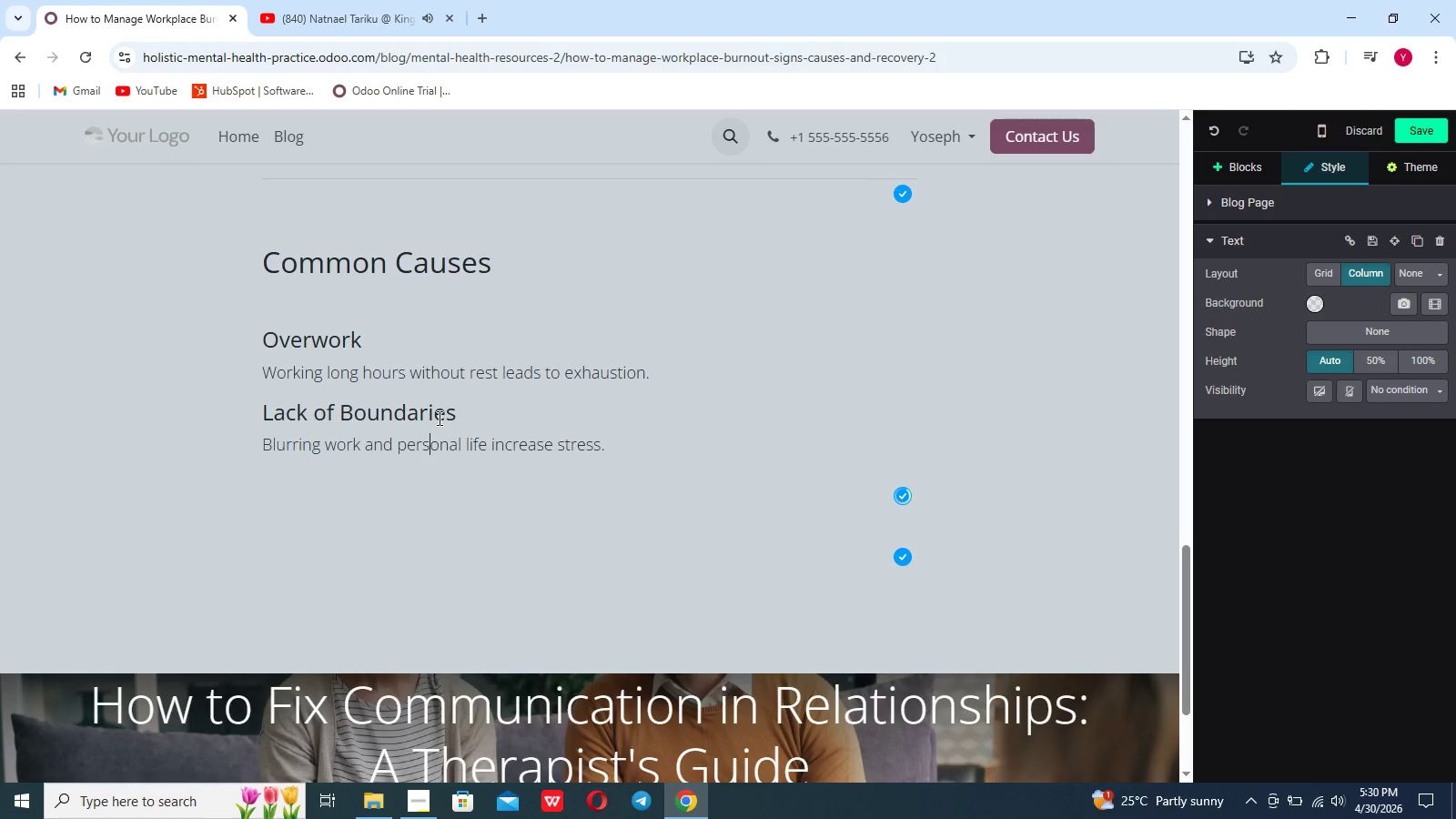 
key(ArrowUp)
 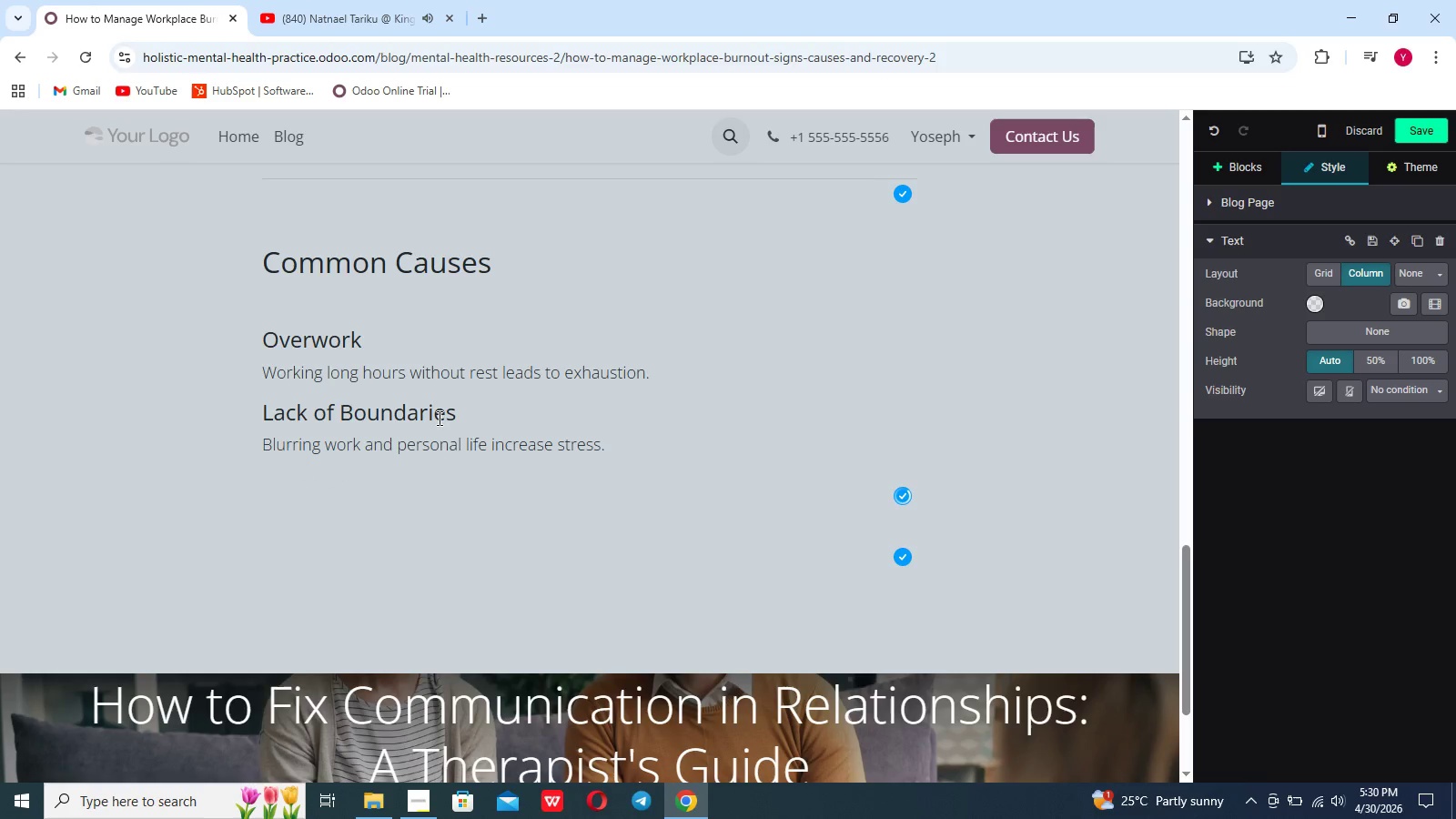 
key(ArrowLeft)
 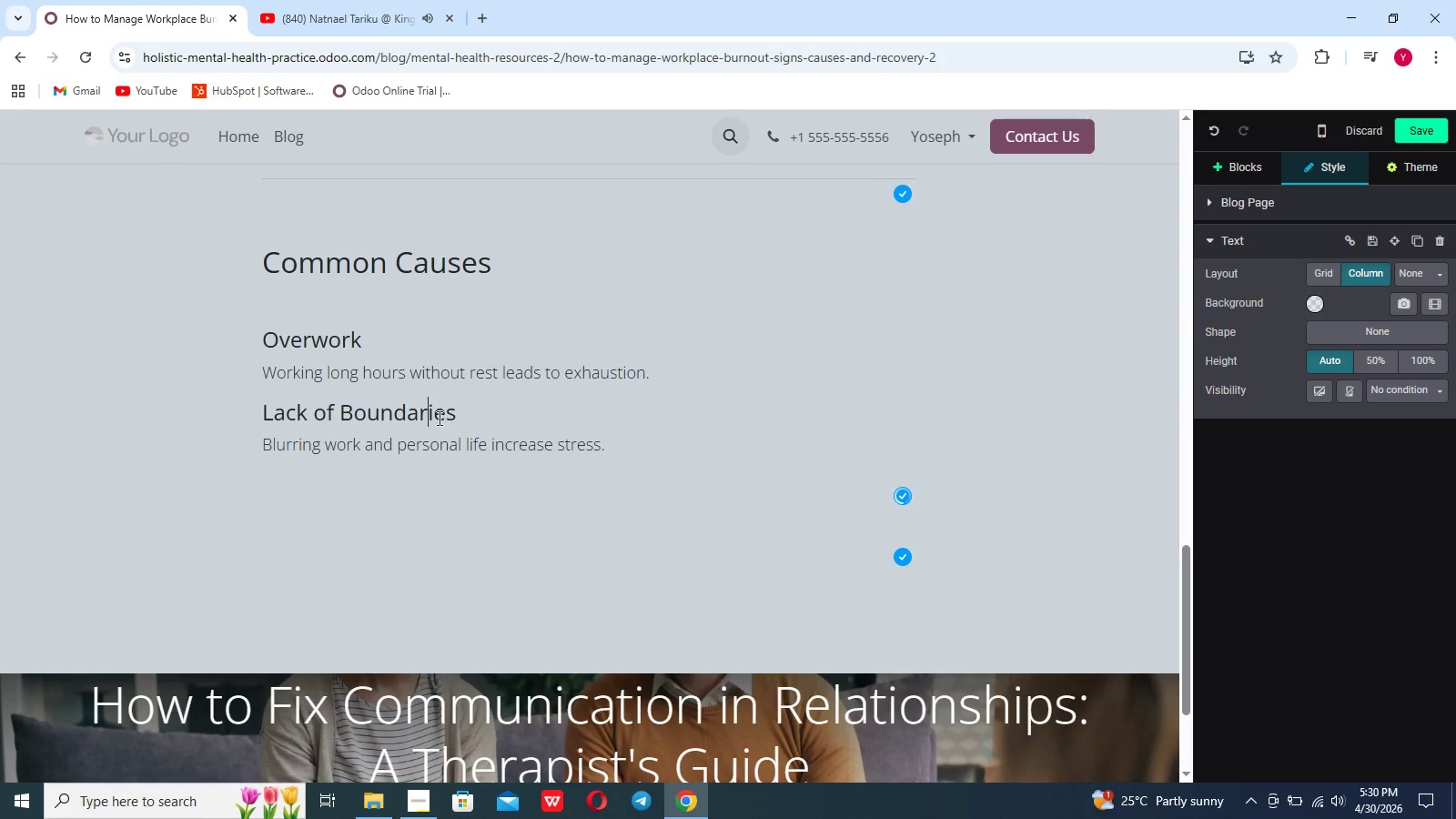 
key(ArrowLeft)
 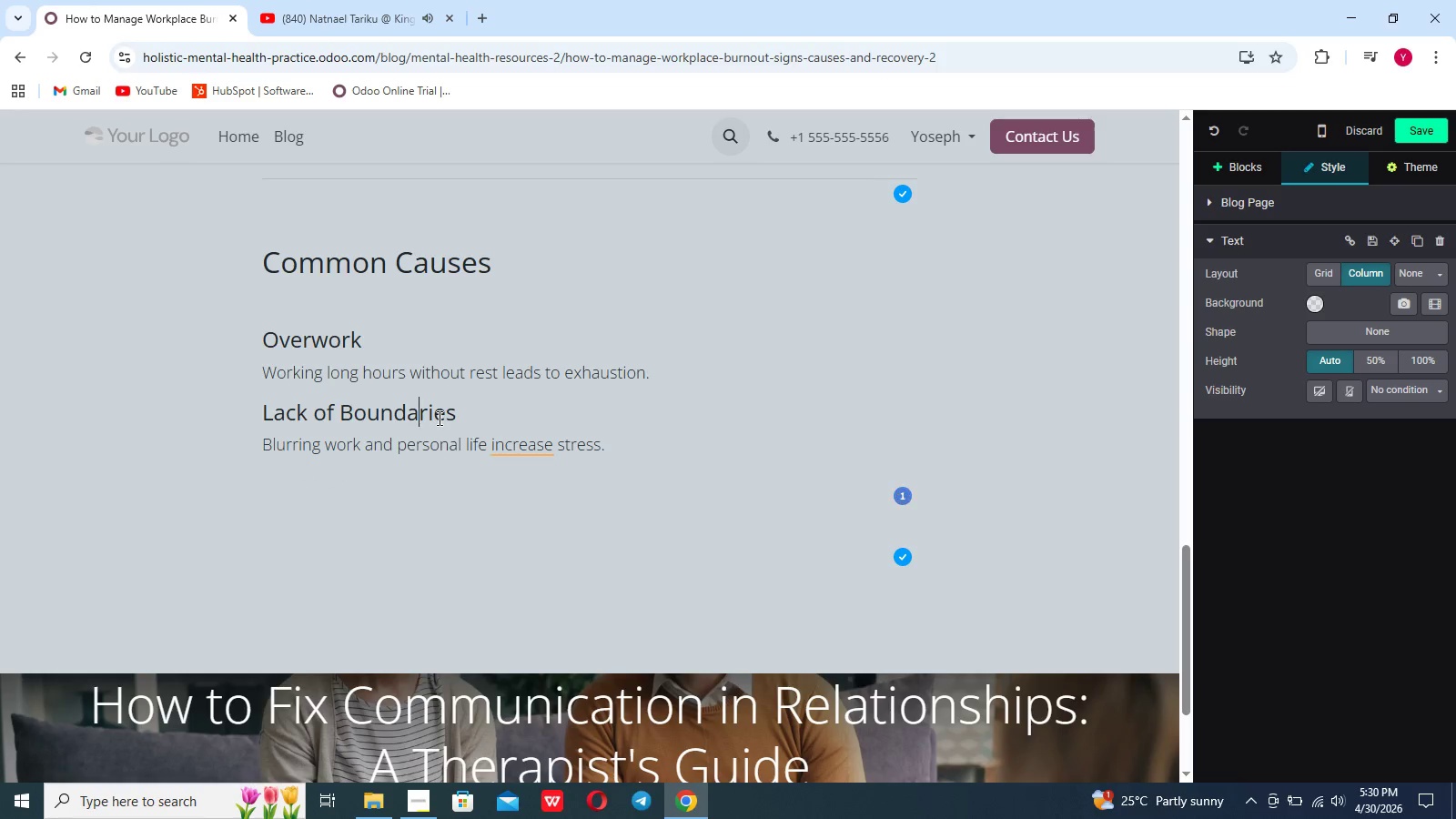 
key(ArrowDown)
 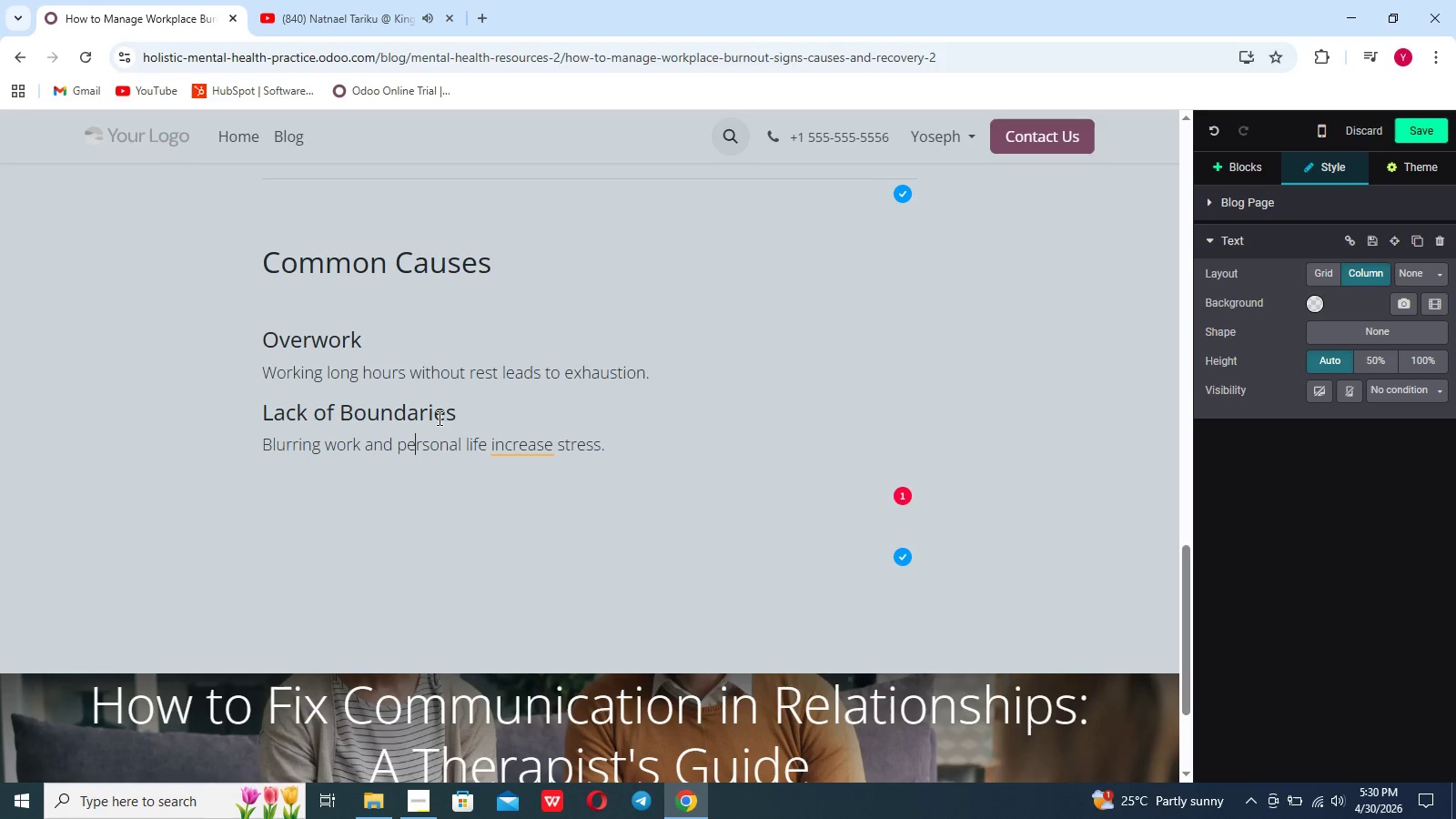 
key(ArrowDown)
 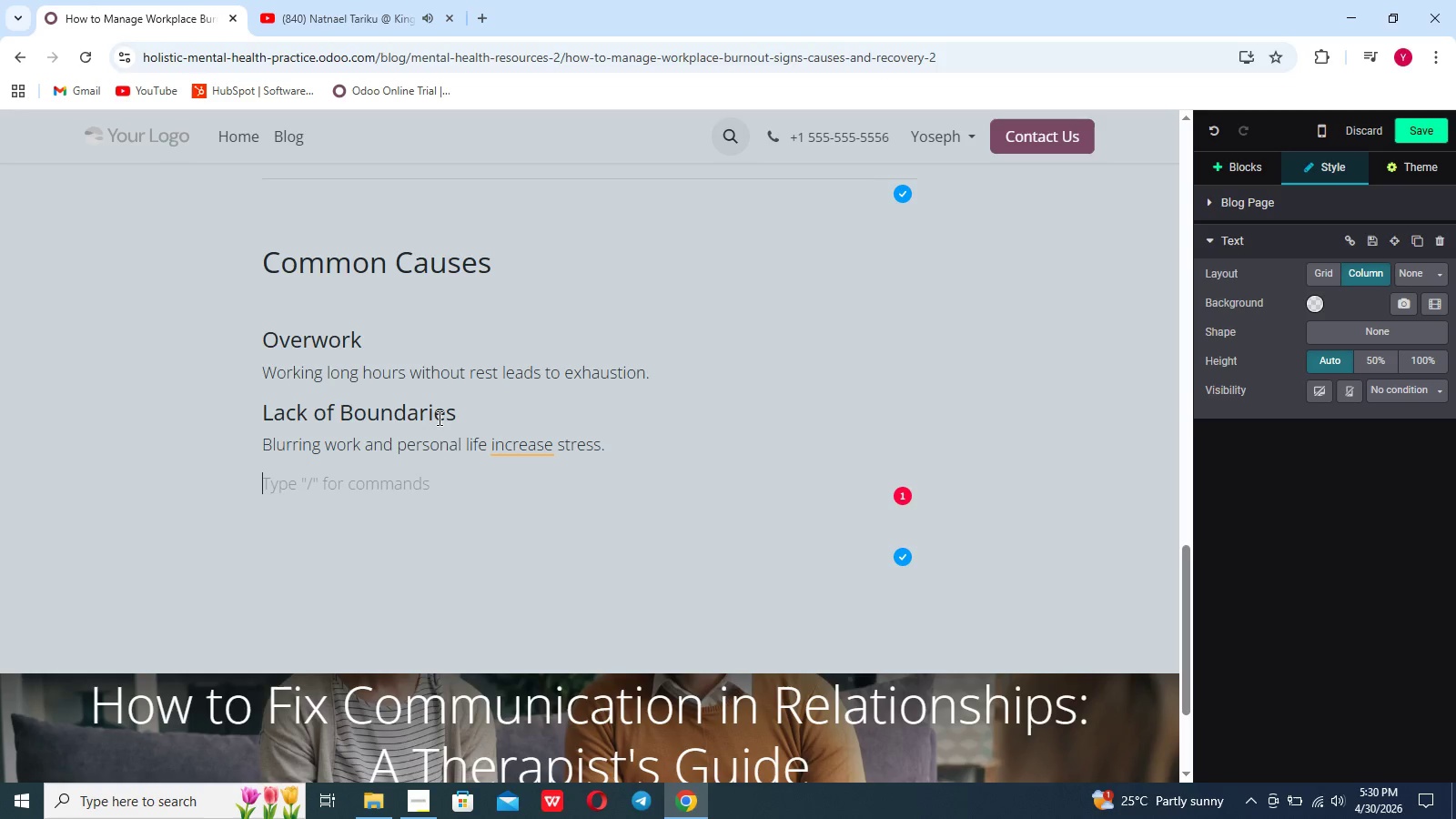 
key(Slash)
 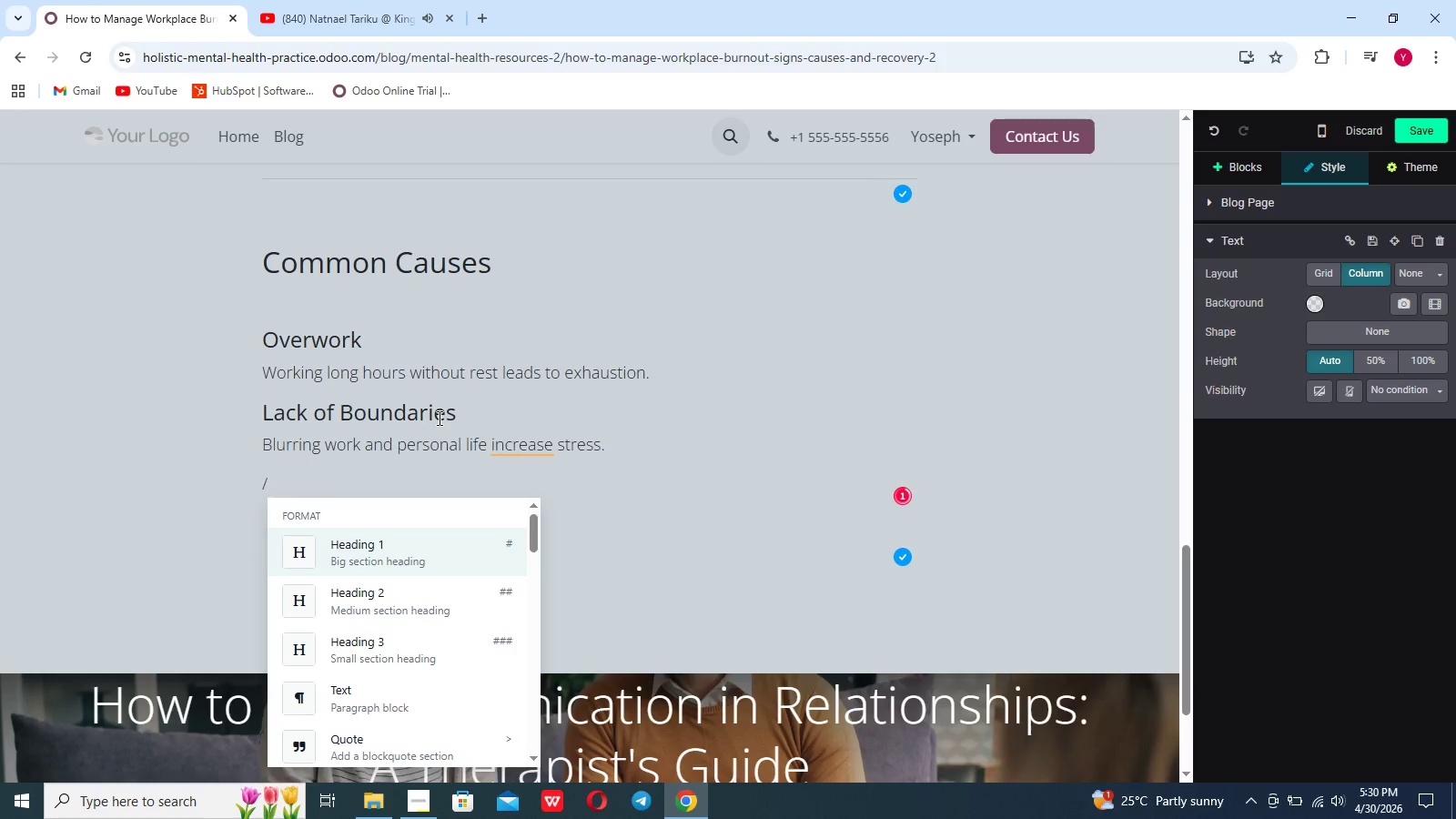 
key(Backspace)
 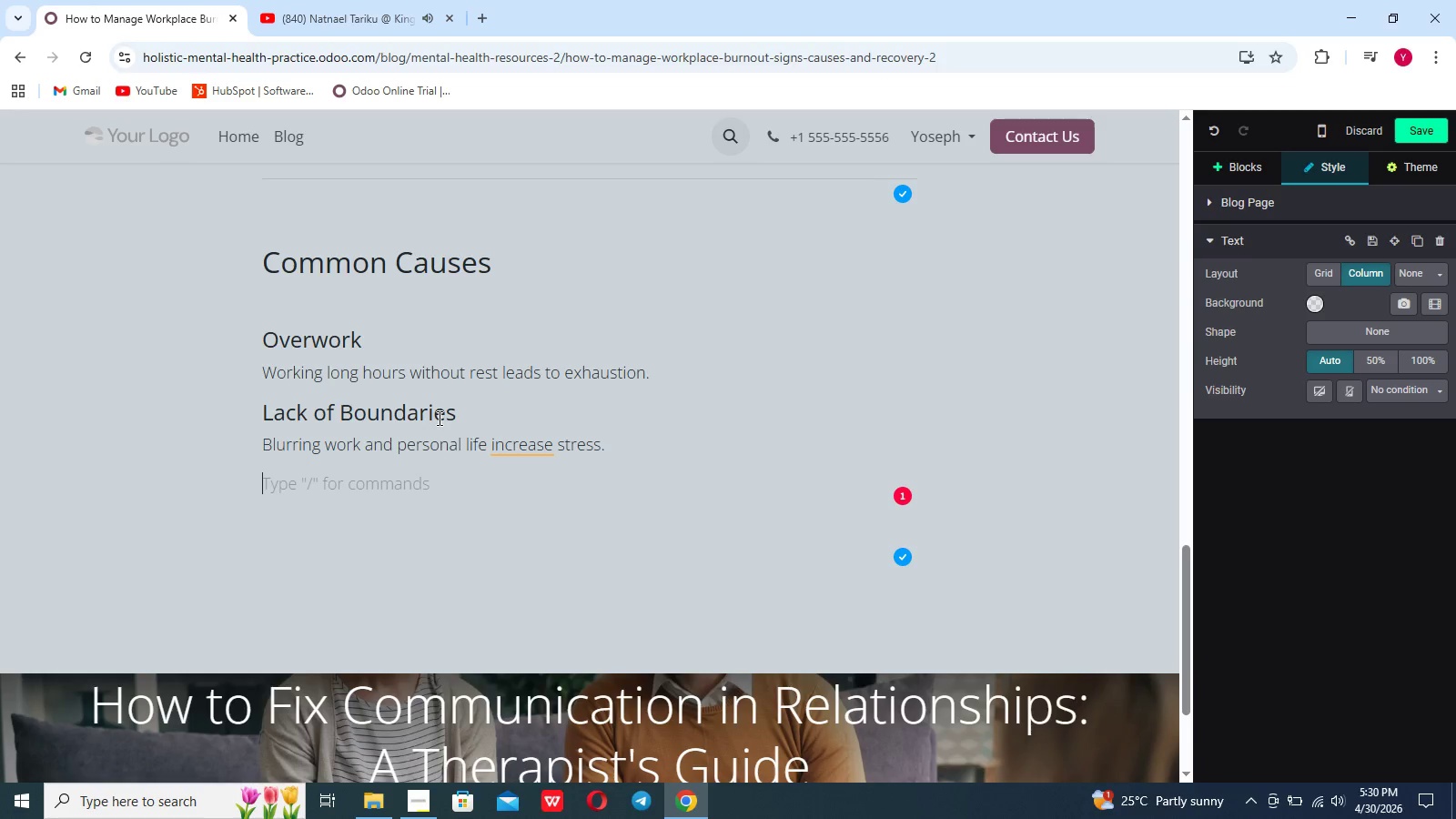 
key(Shift+E)
 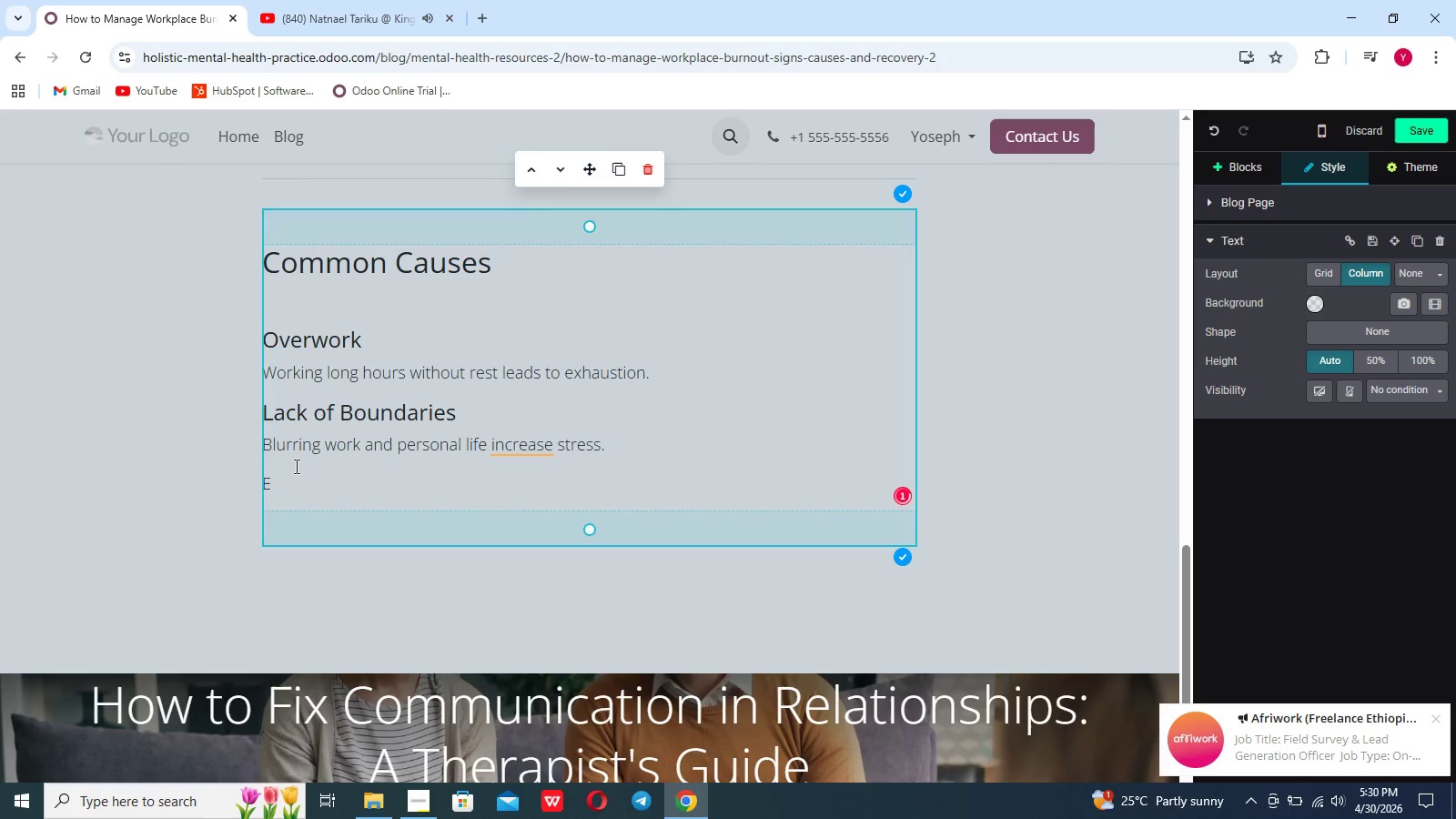 
left_click_drag(start_coordinate=[274, 482], to_coordinate=[260, 482])
 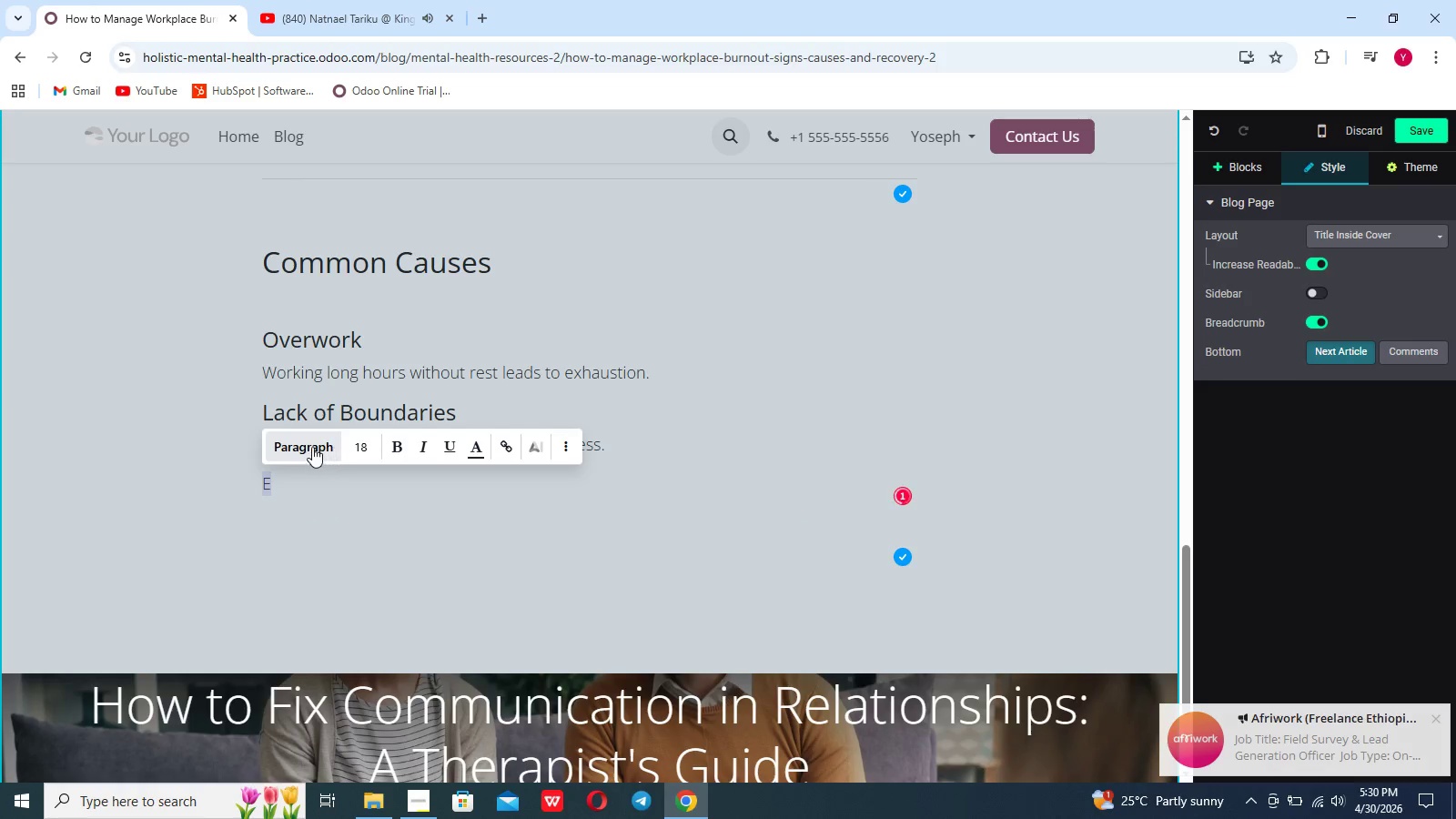 
left_click([312, 447])
 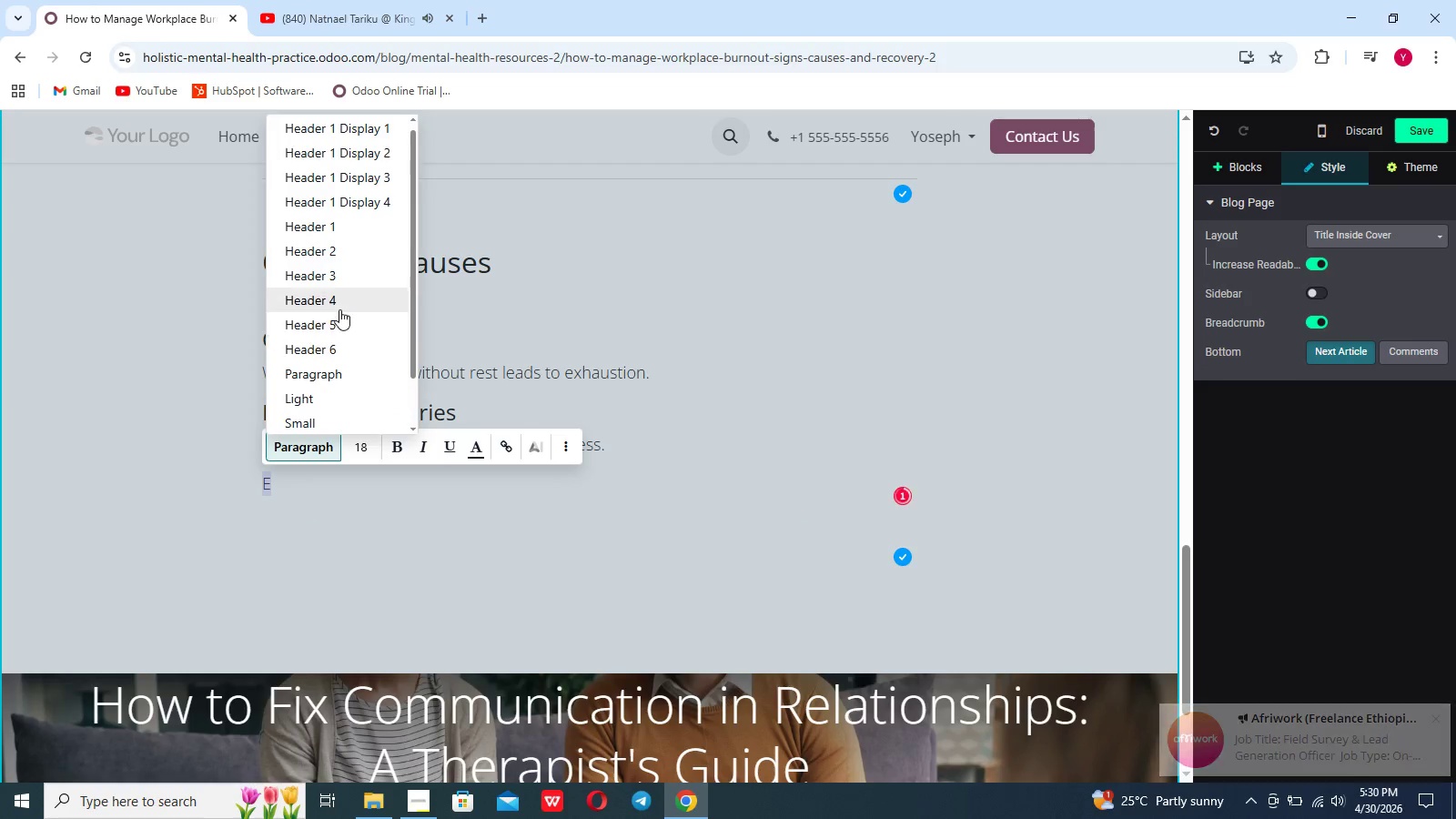 
left_click([339, 309])
 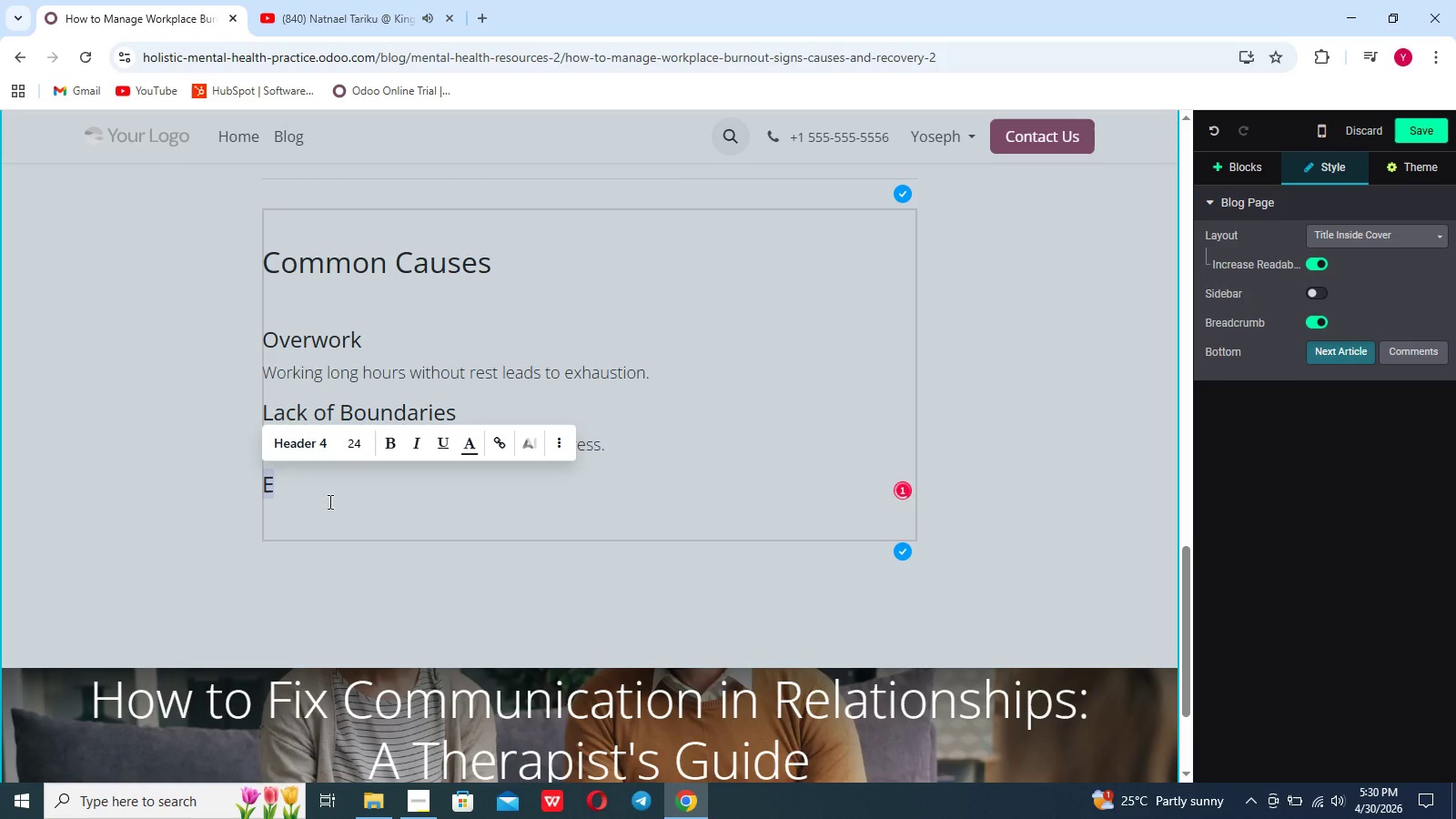 
left_click([325, 499])
 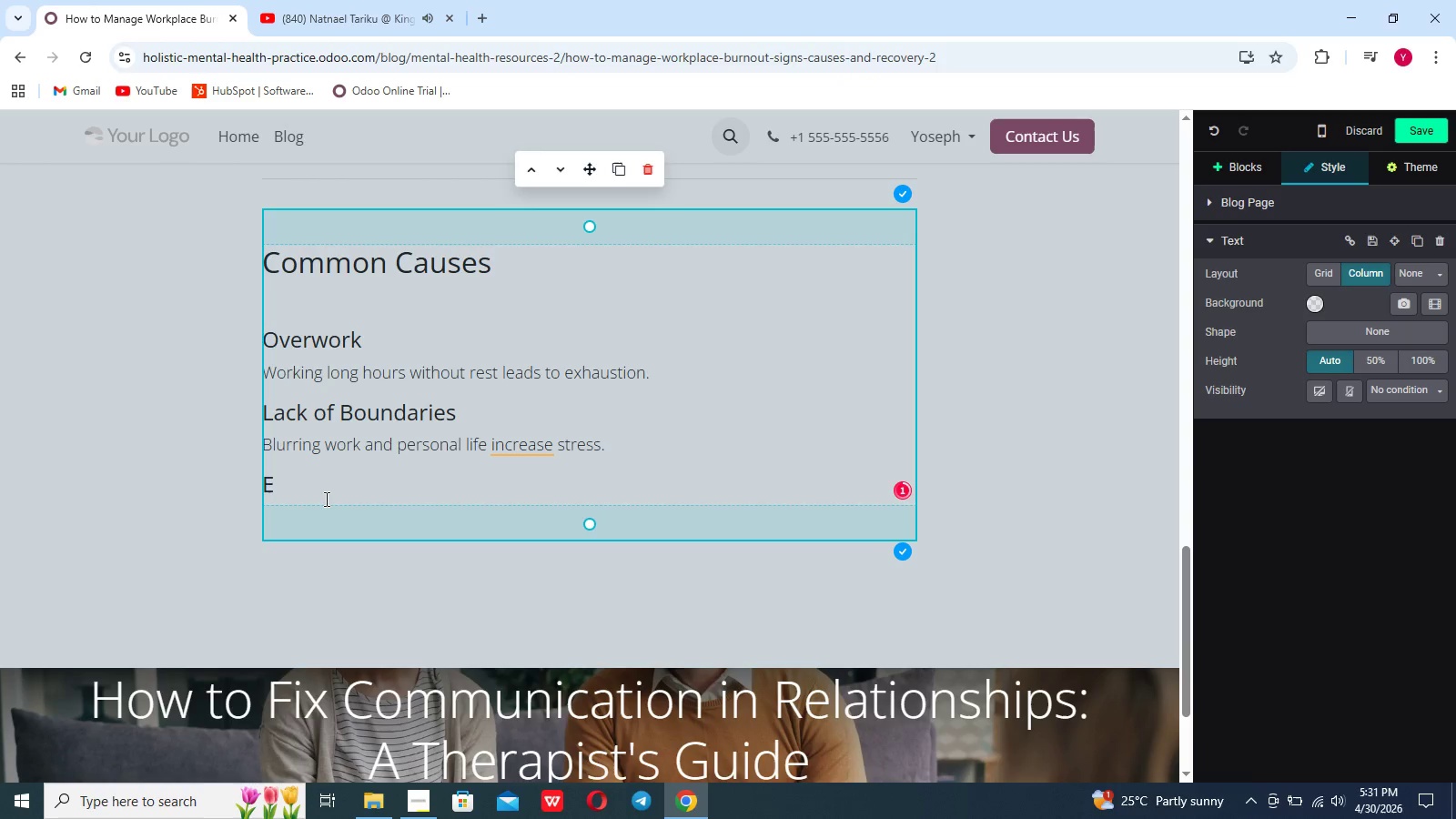 
type(motional Pressure)
 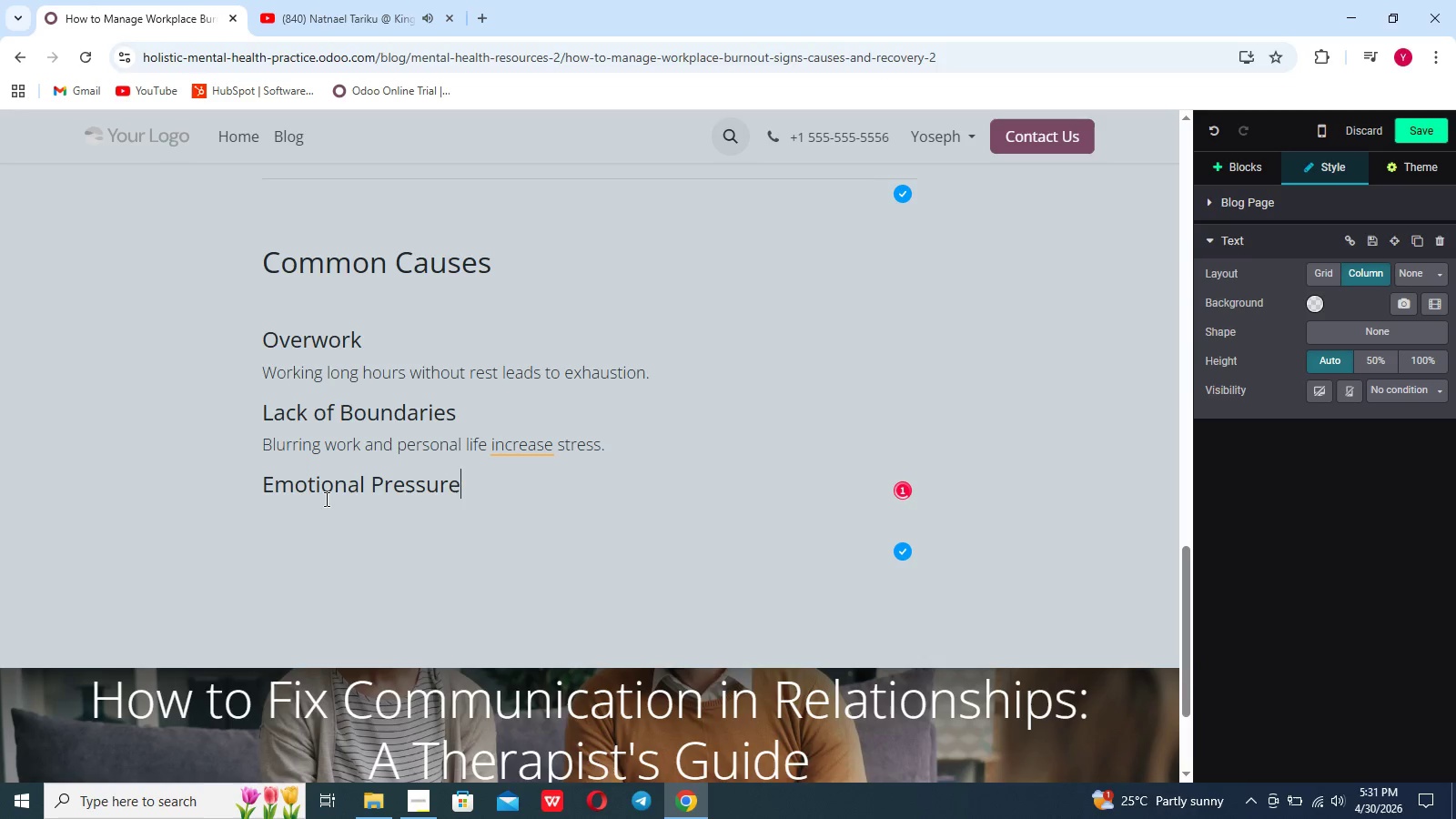 
key(Enter)
 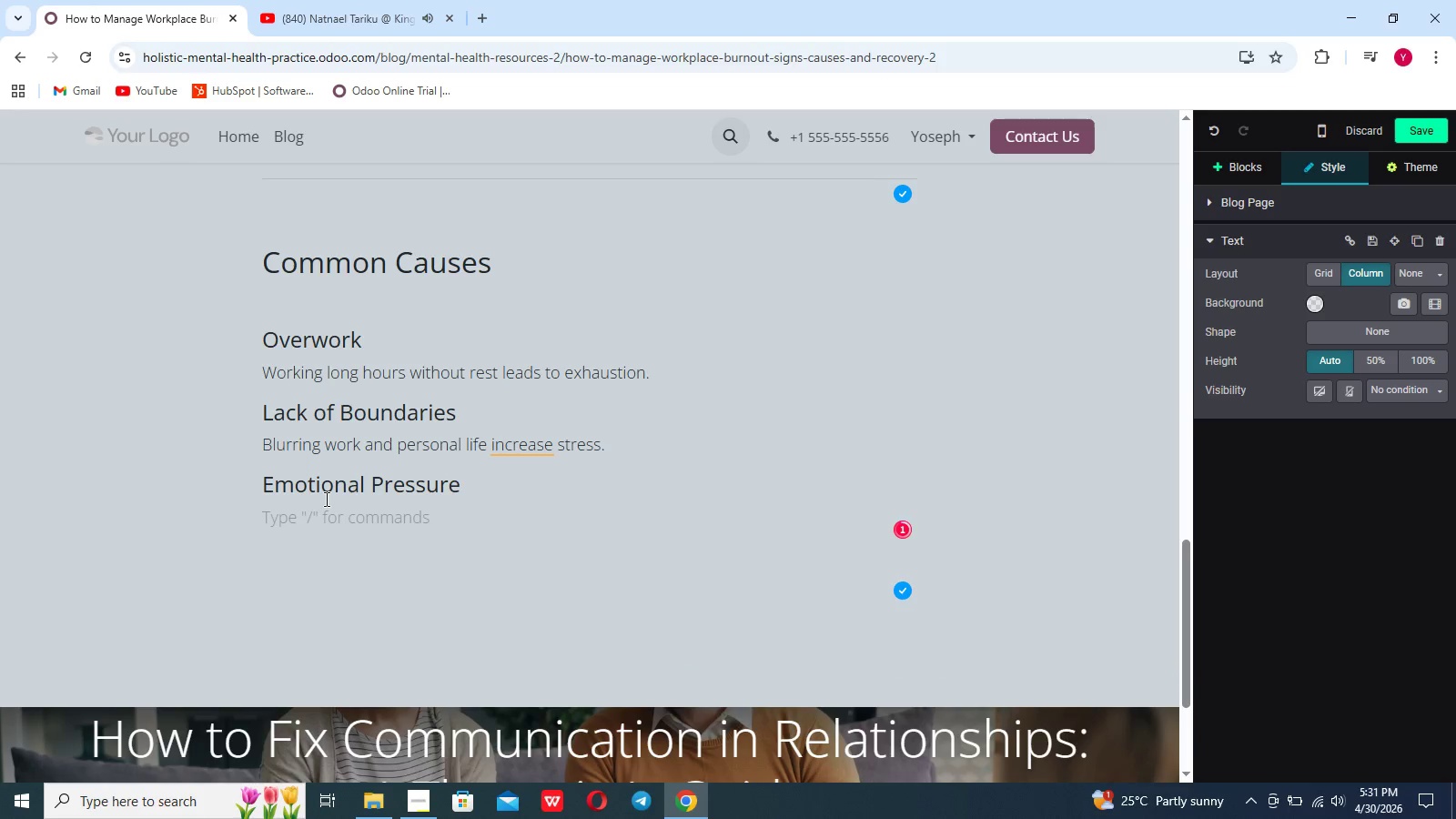 
type(High)
key(Backspace)
key(Backspace)
key(Backspace)
type(onal Pressure)
 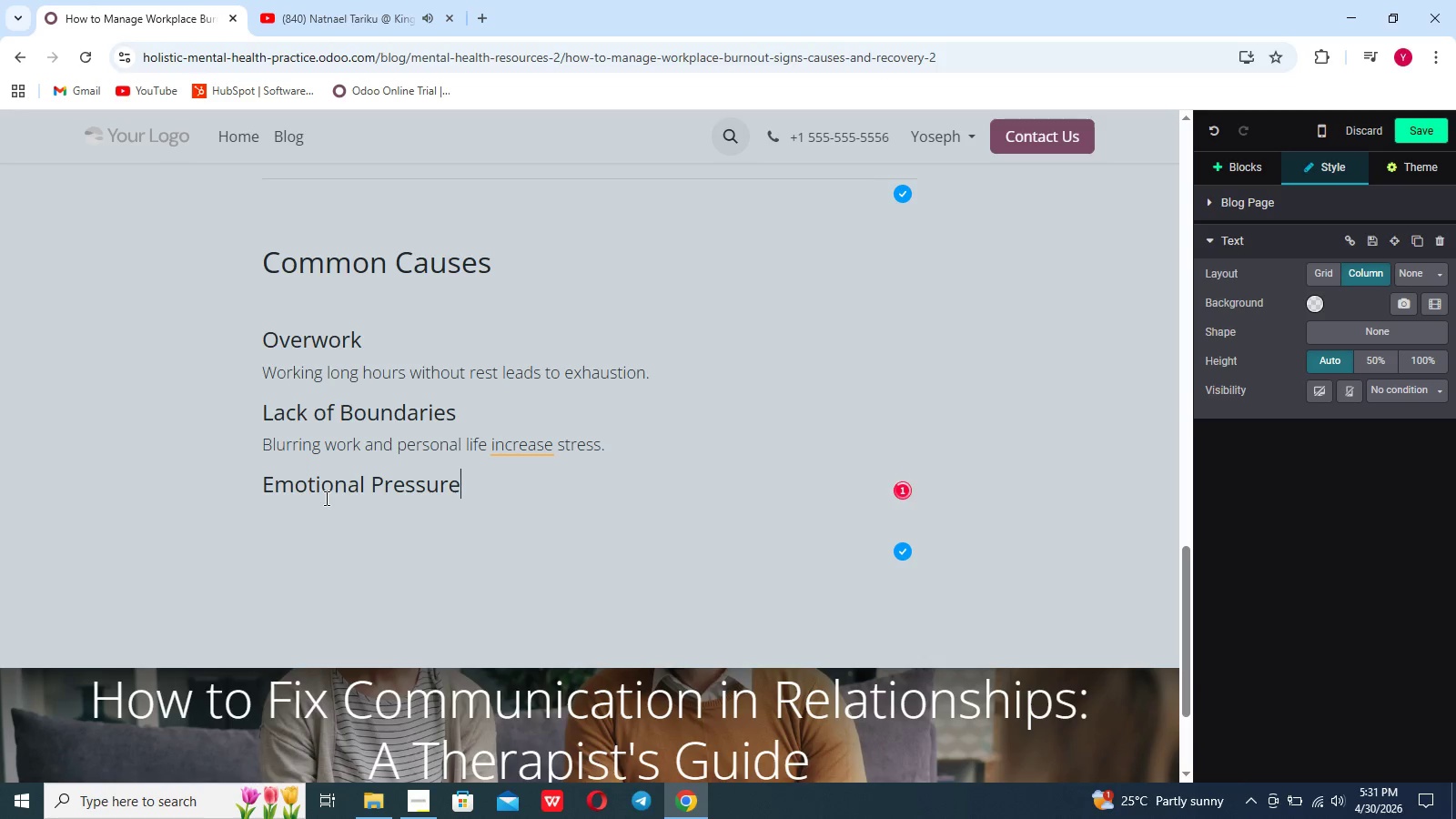 
key(Enter)
 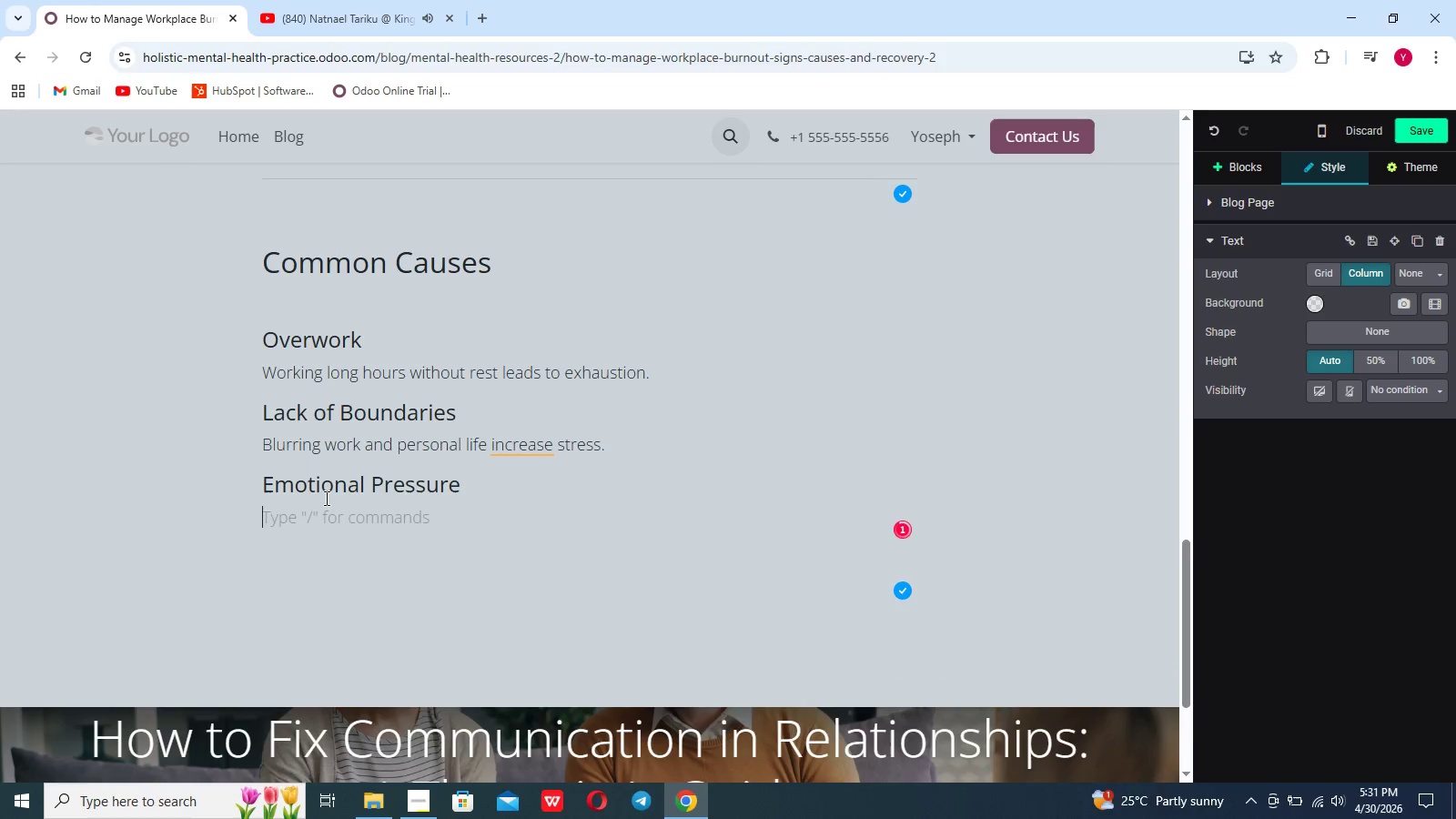 
type(High emotional demands can drain ee)
key(Backspace)
type(nergy )
key(Backspace)
type( over time.)
 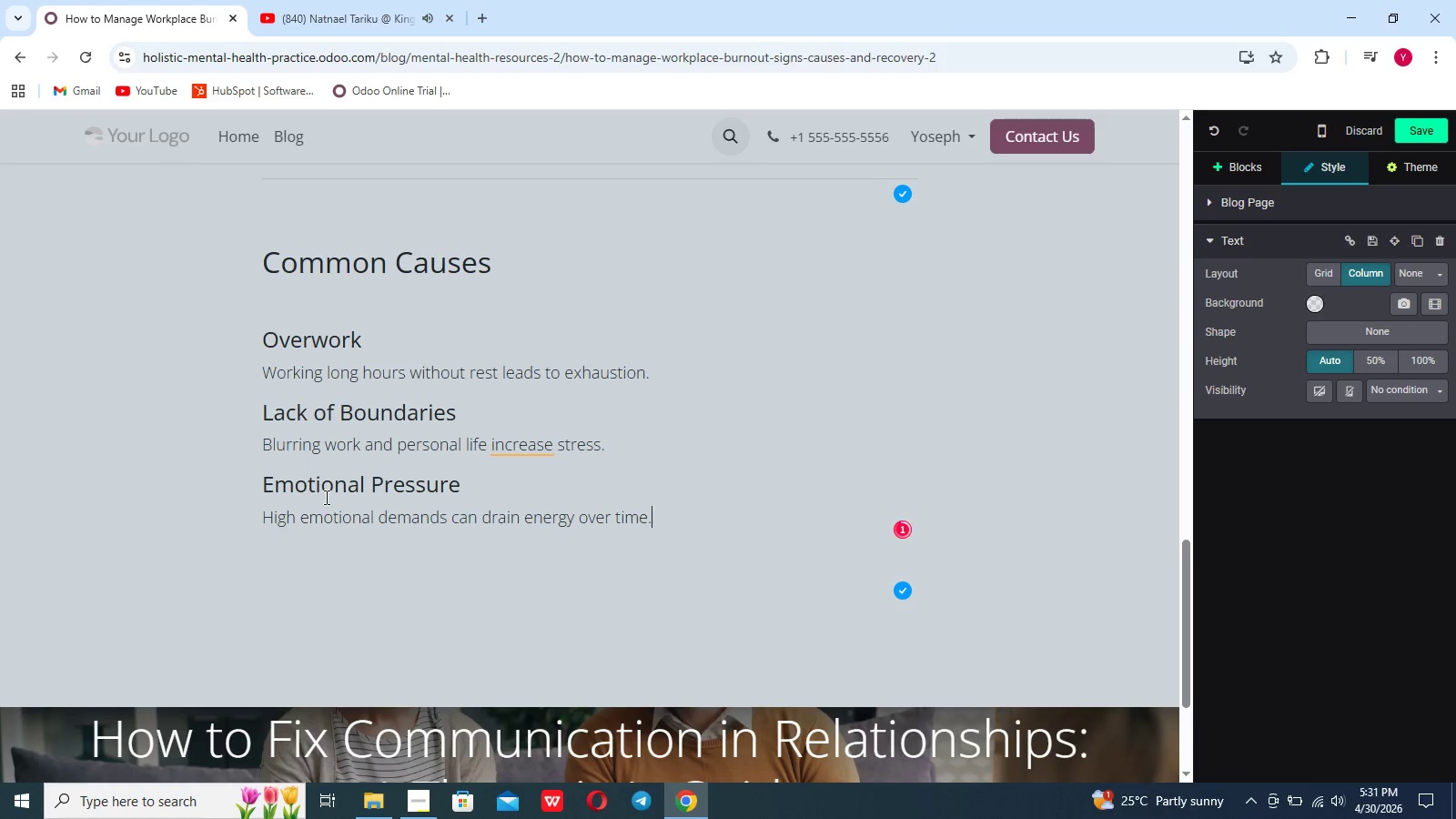 
wait(11.8)
 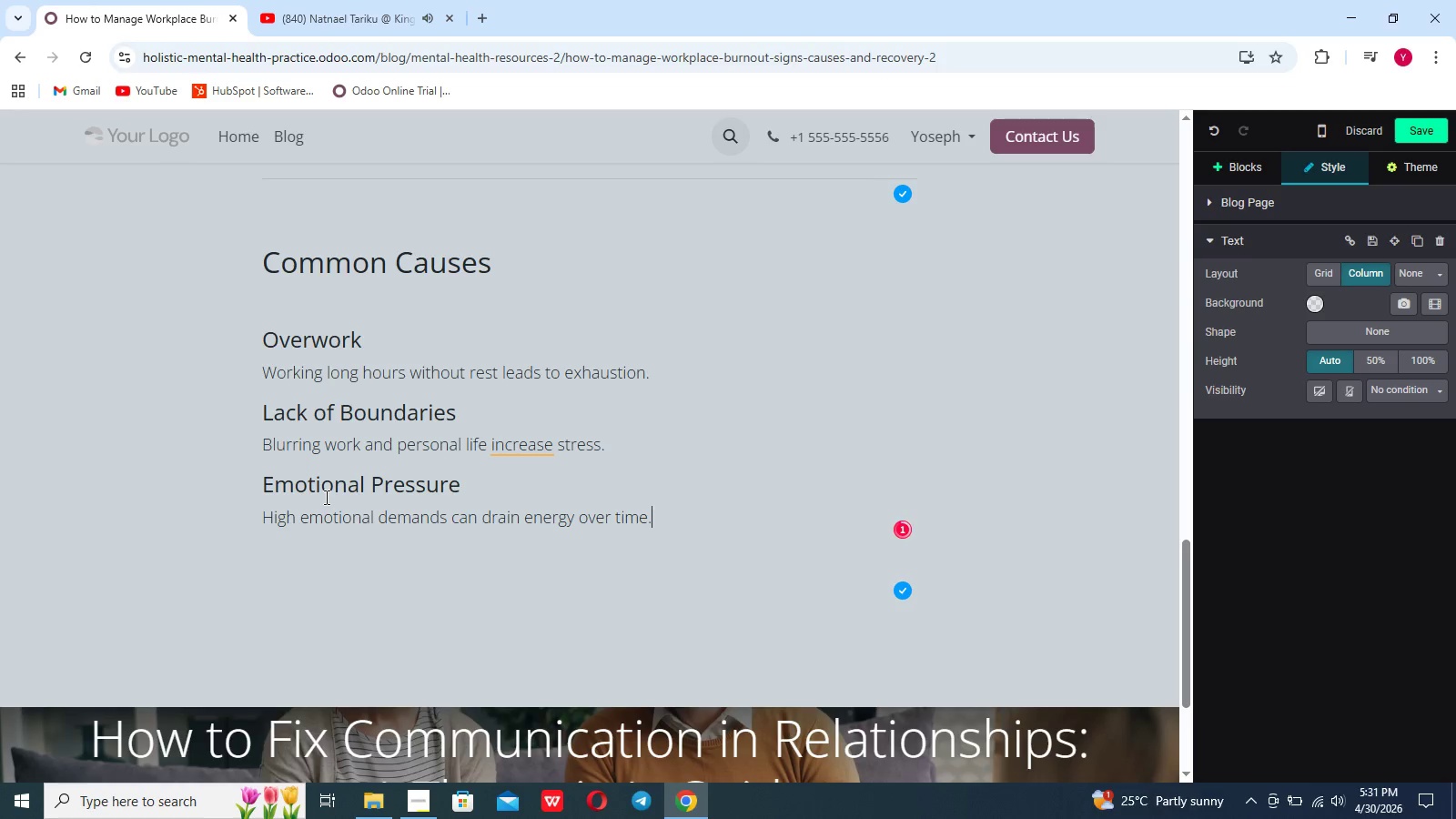 
left_click([520, 561])
 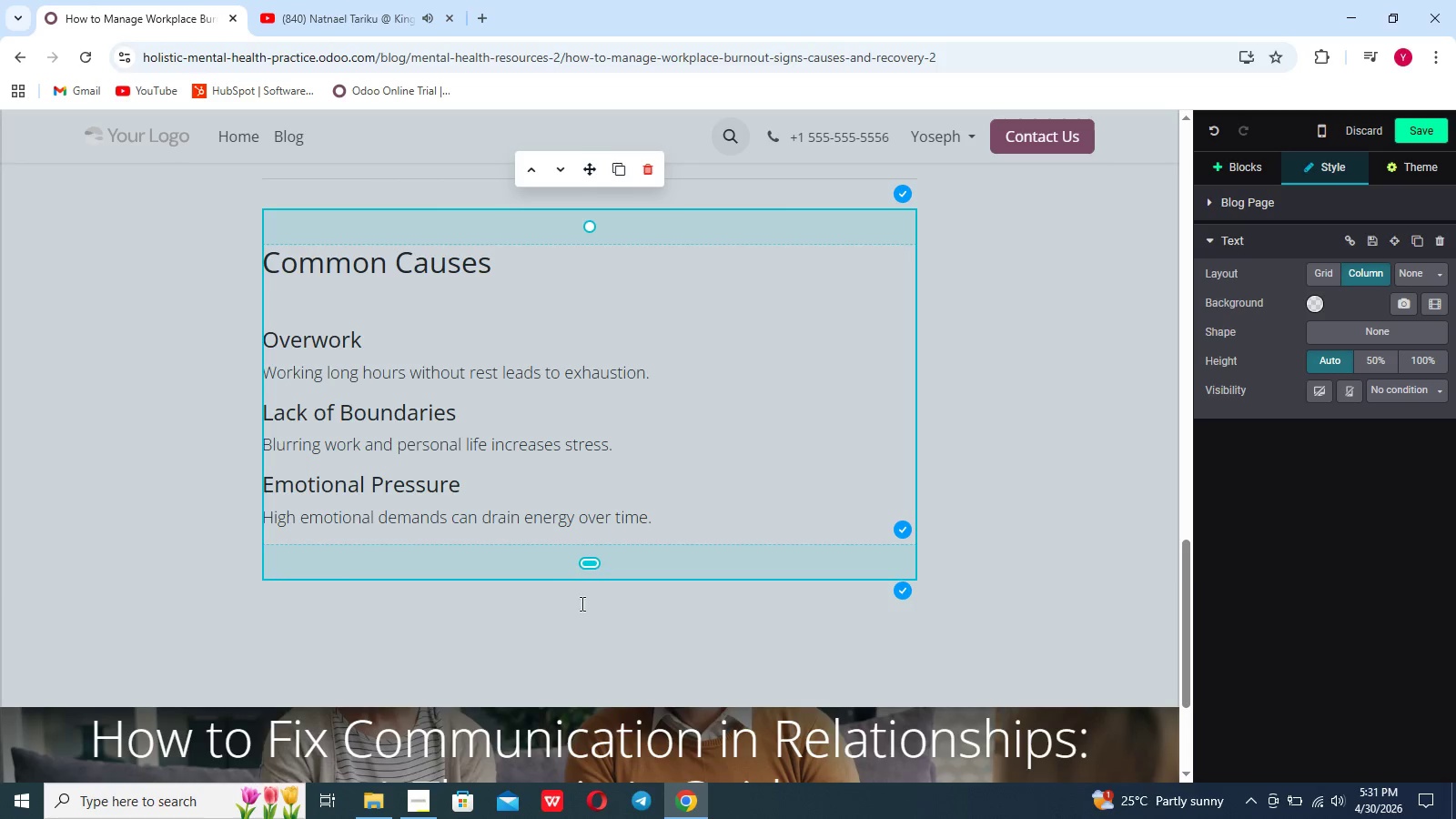 
left_click_drag(start_coordinate=[591, 571], to_coordinate=[610, 534])
 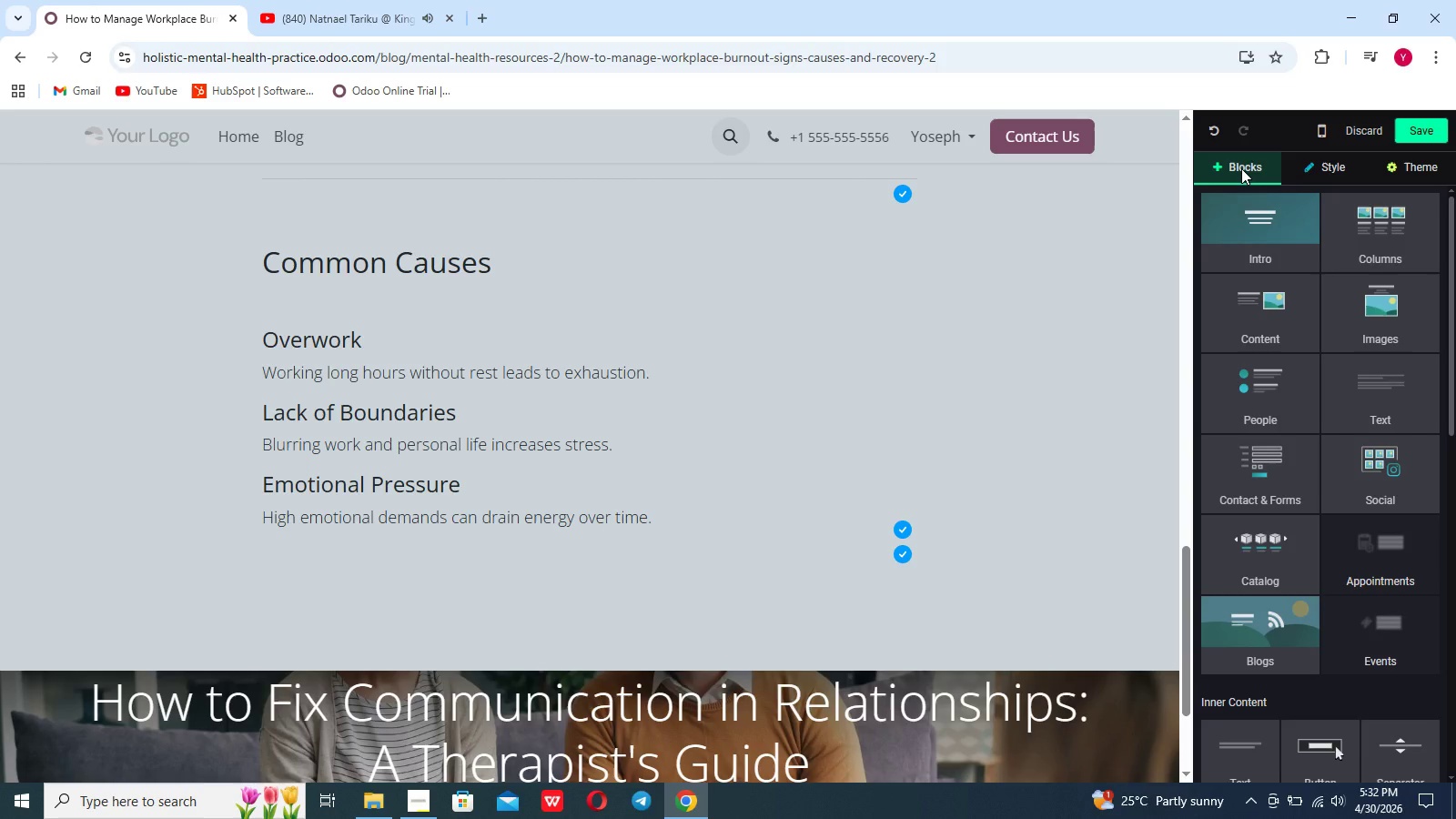 
wait(15.8)
 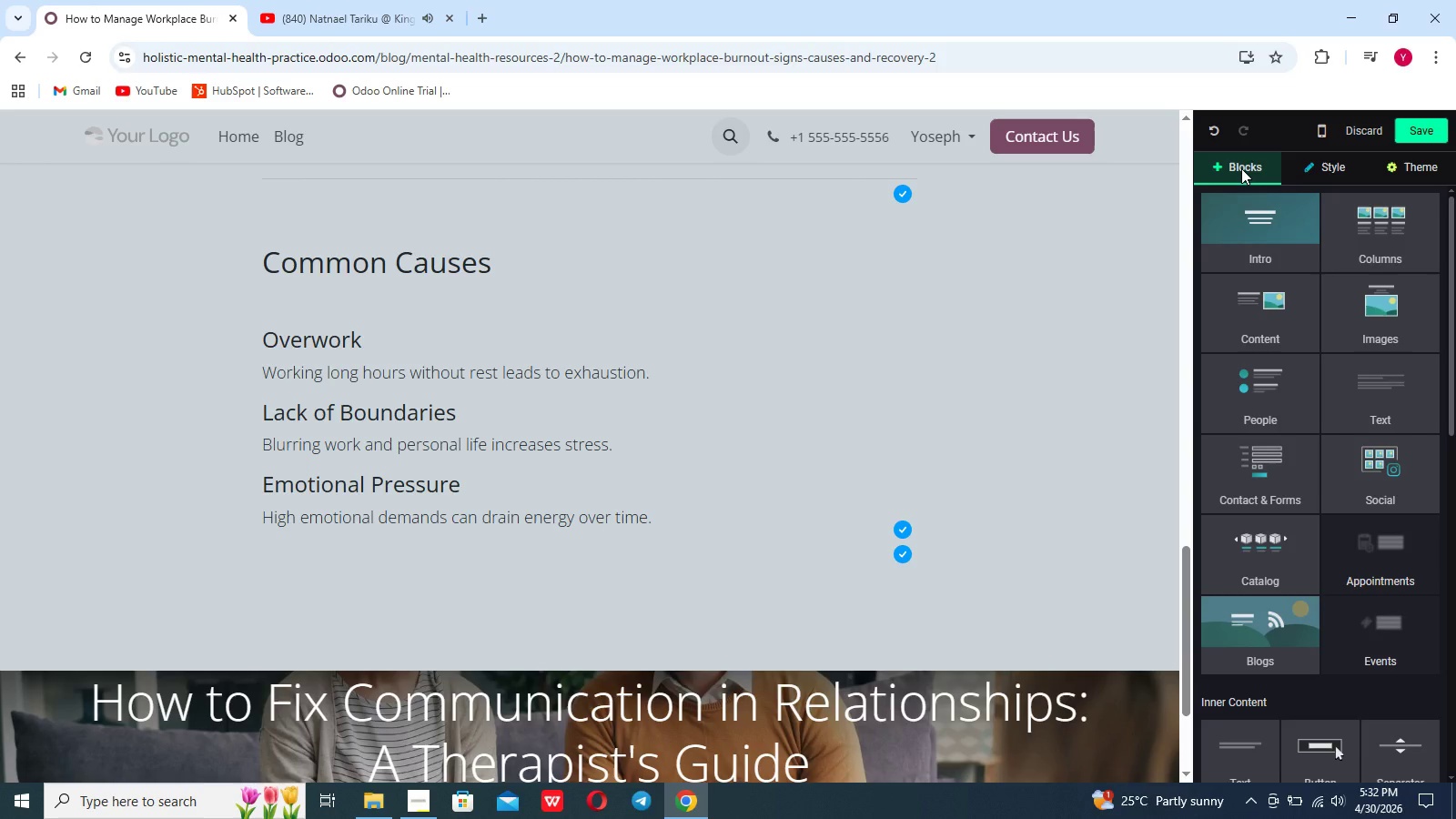 
left_click([1374, 314])
 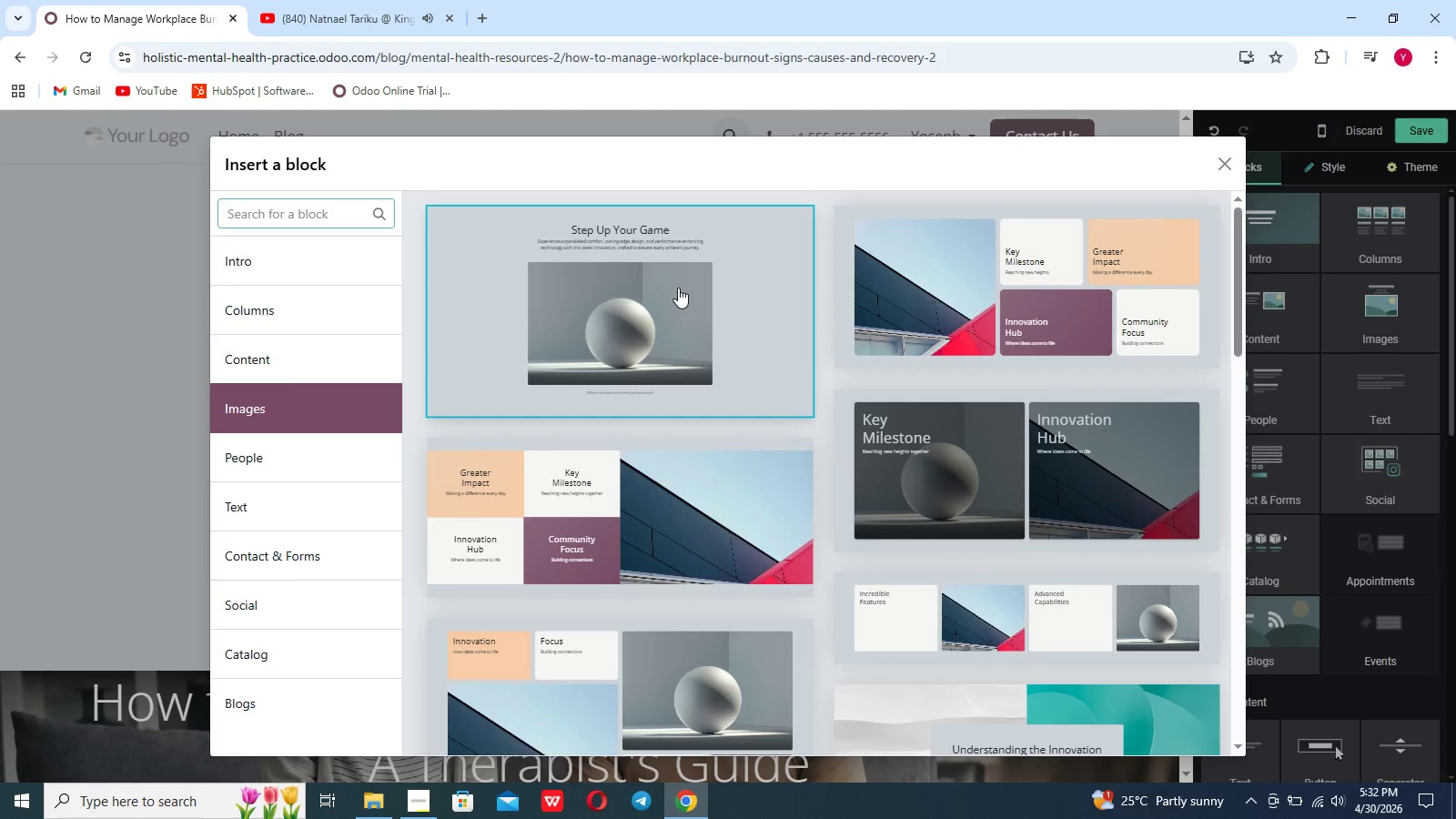 
left_click([650, 328])
 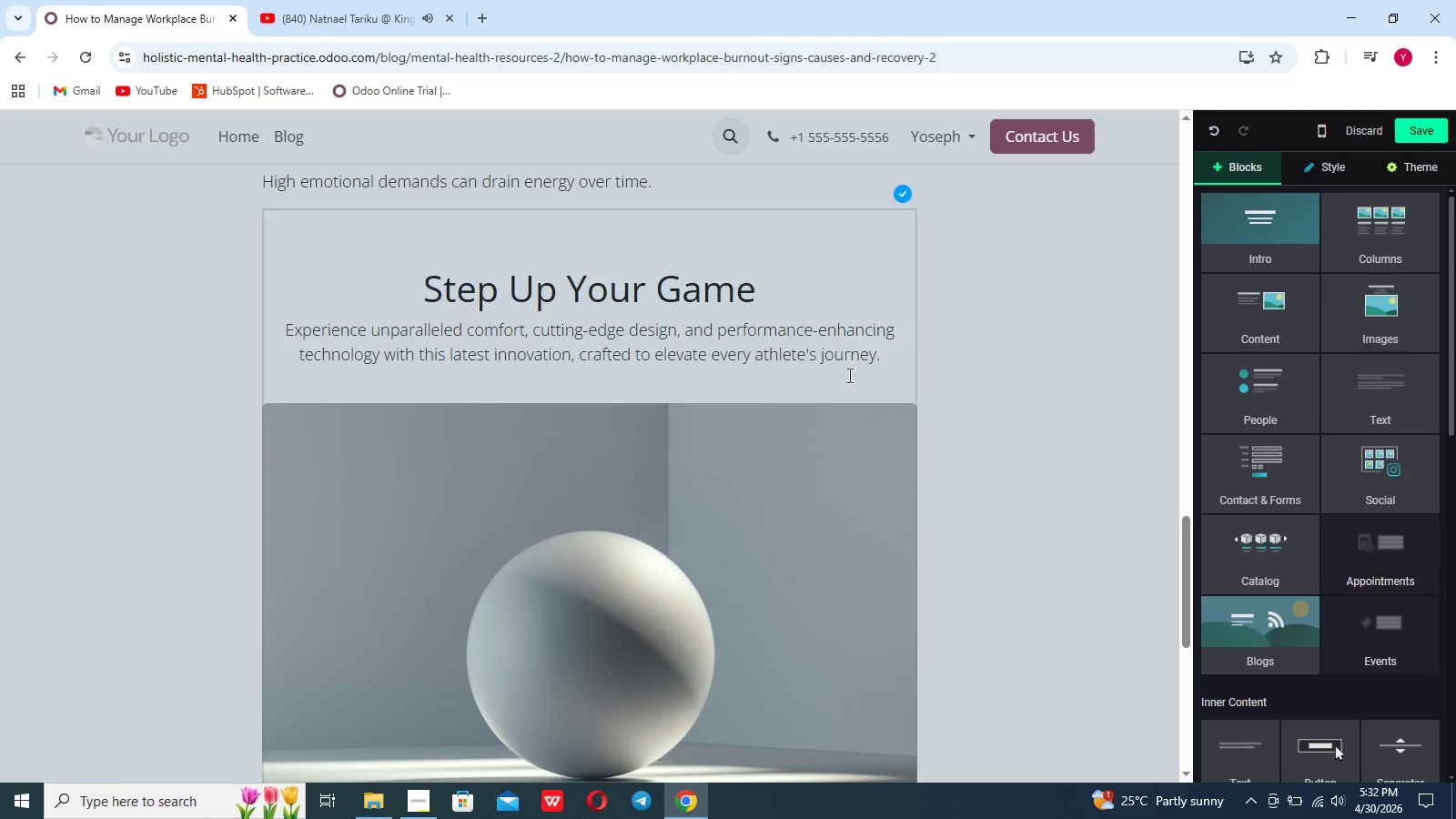 
left_click_drag(start_coordinate=[889, 373], to_coordinate=[422, 287])
 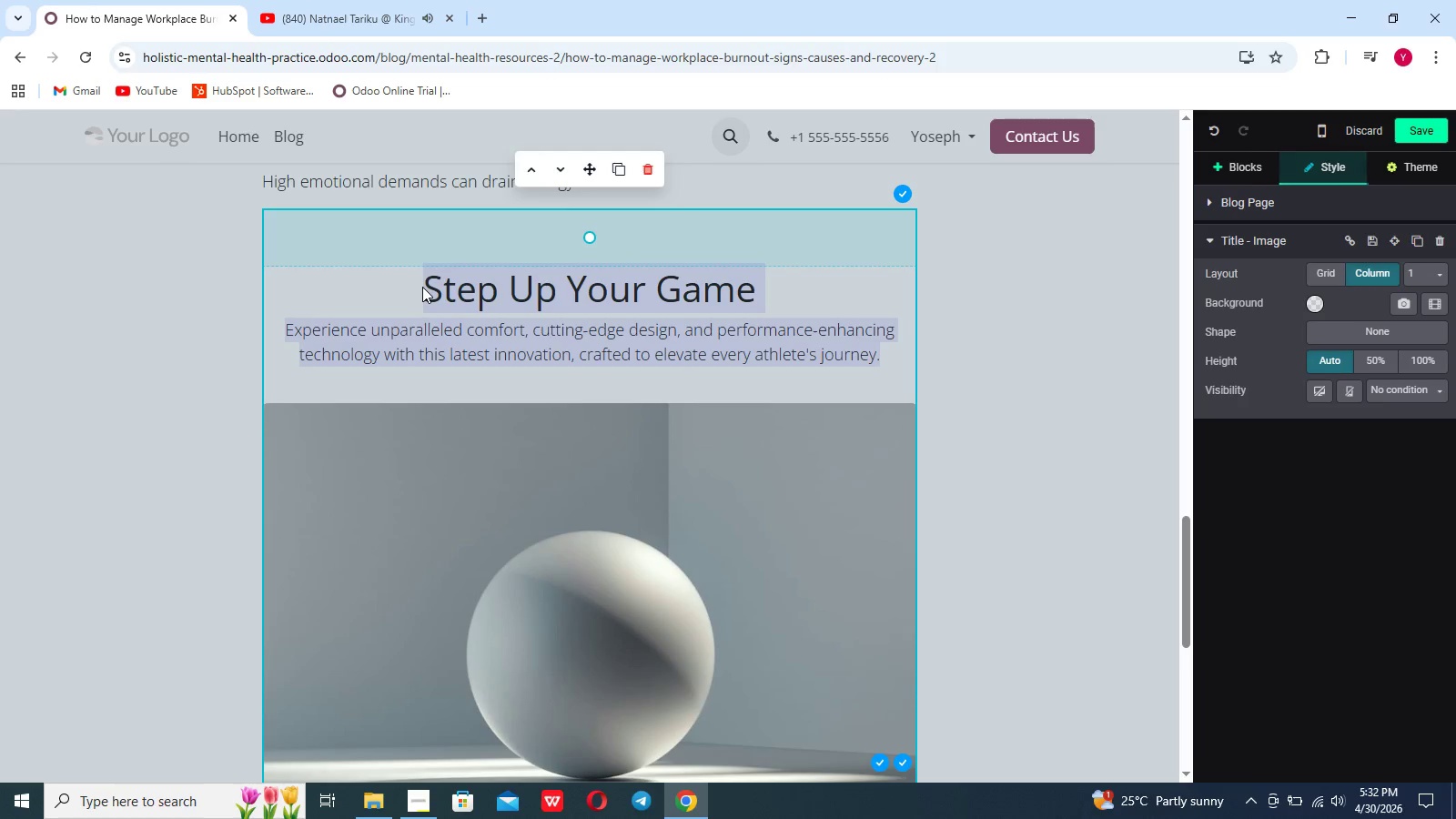 
key(Backspace)
 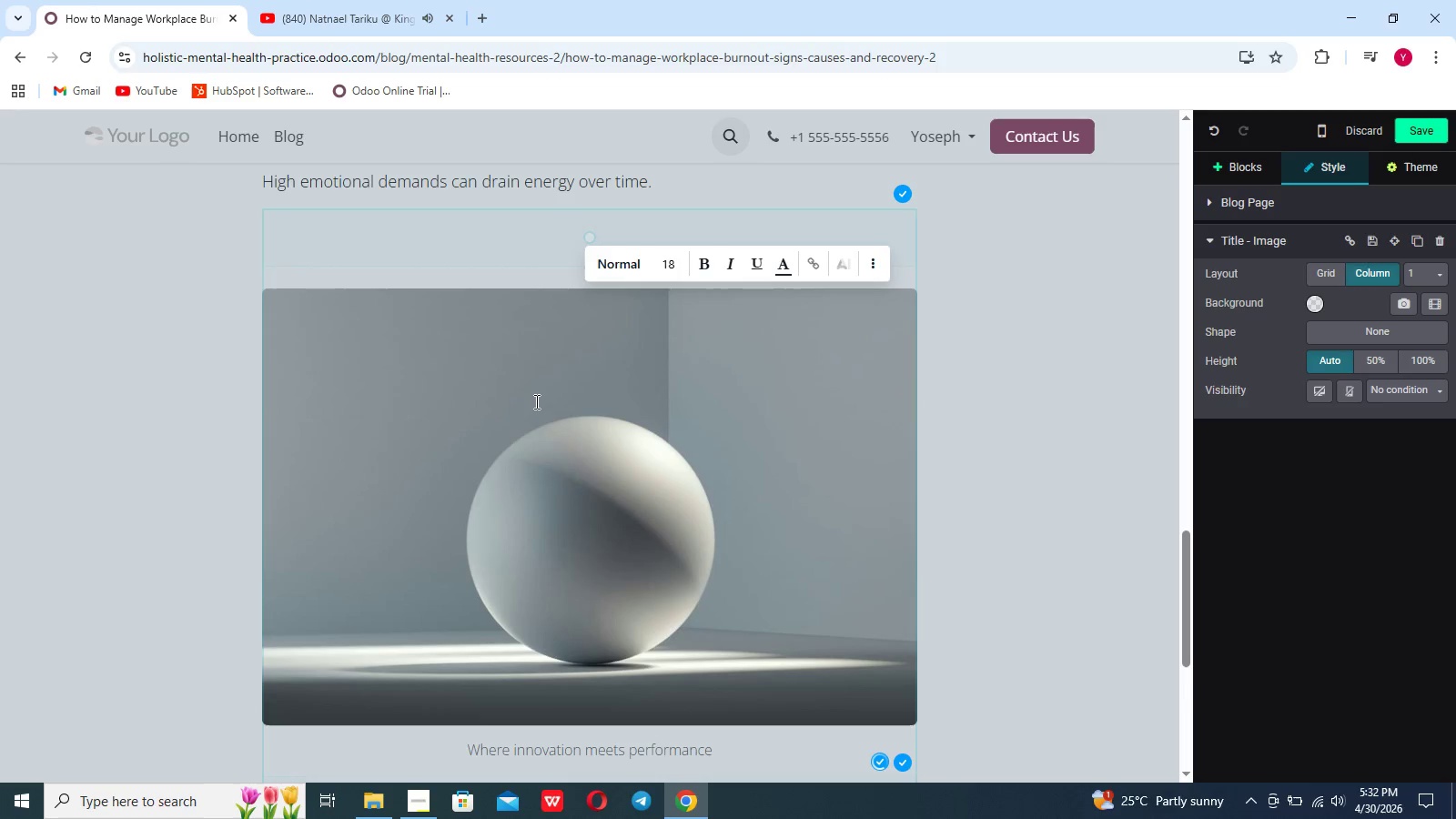 
scroll: coordinate [535, 401], scroll_direction: down, amount: 7.0
 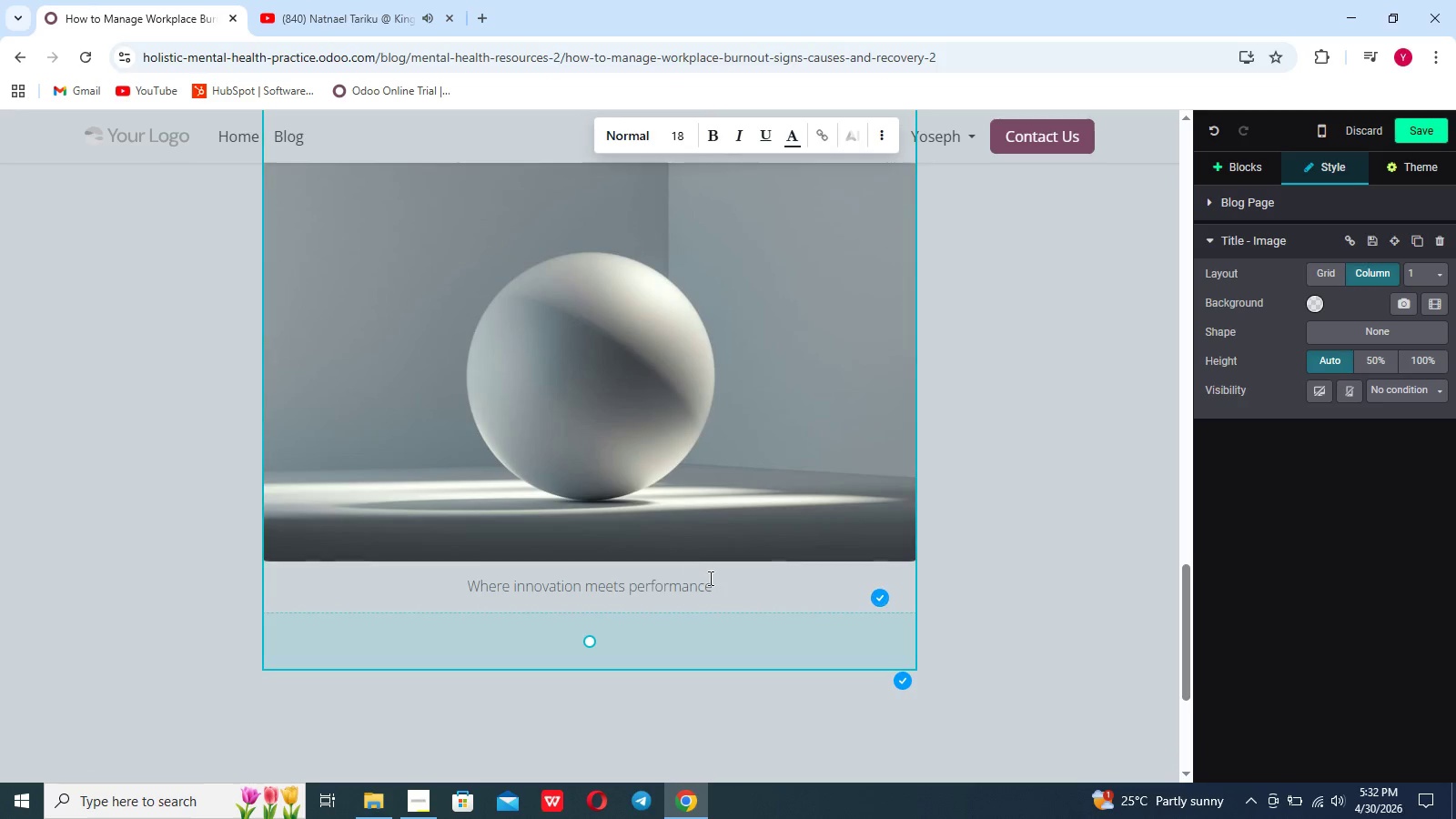 
left_click_drag(start_coordinate=[729, 586], to_coordinate=[465, 592])
 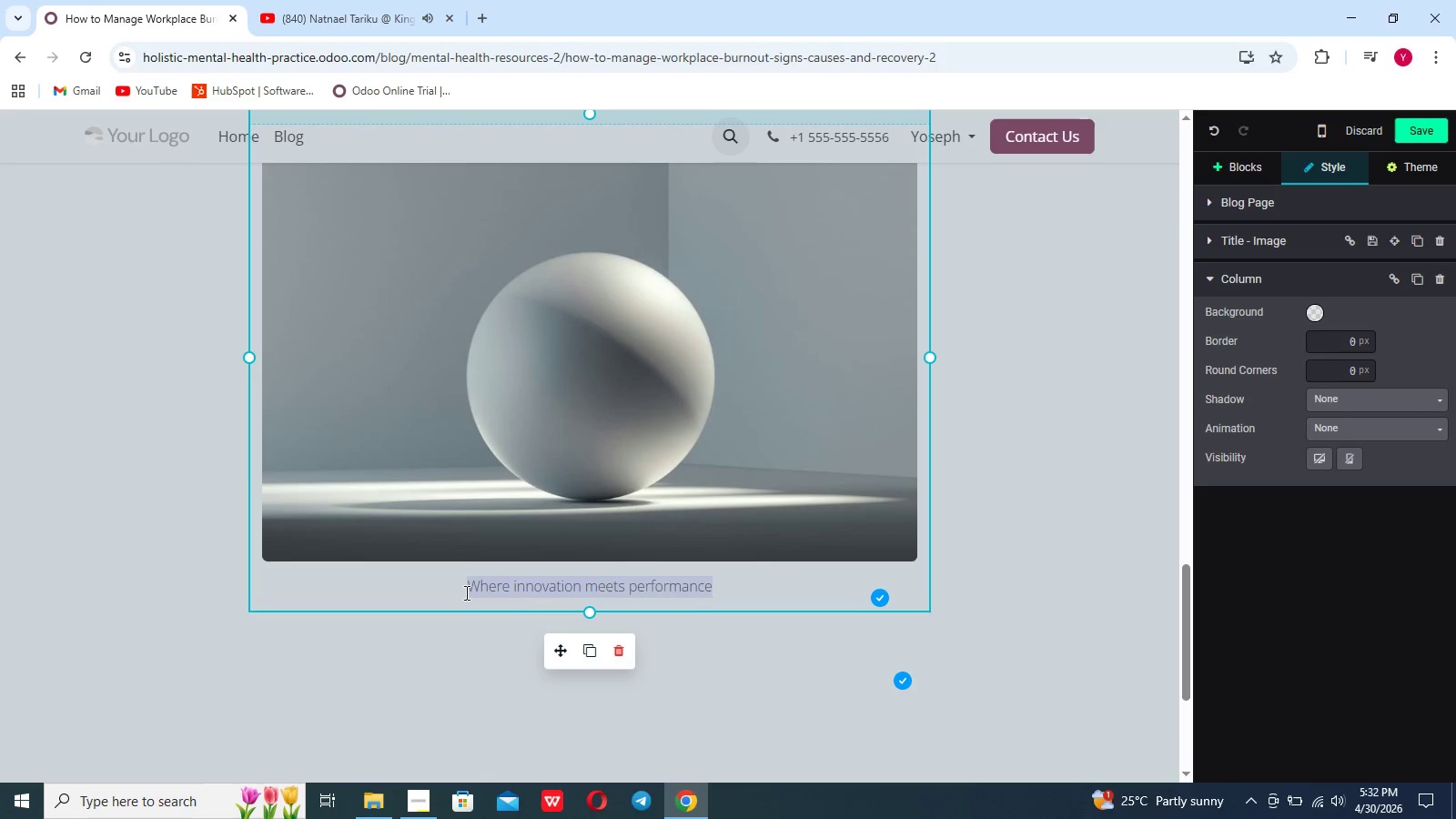 
left_click([465, 592])
 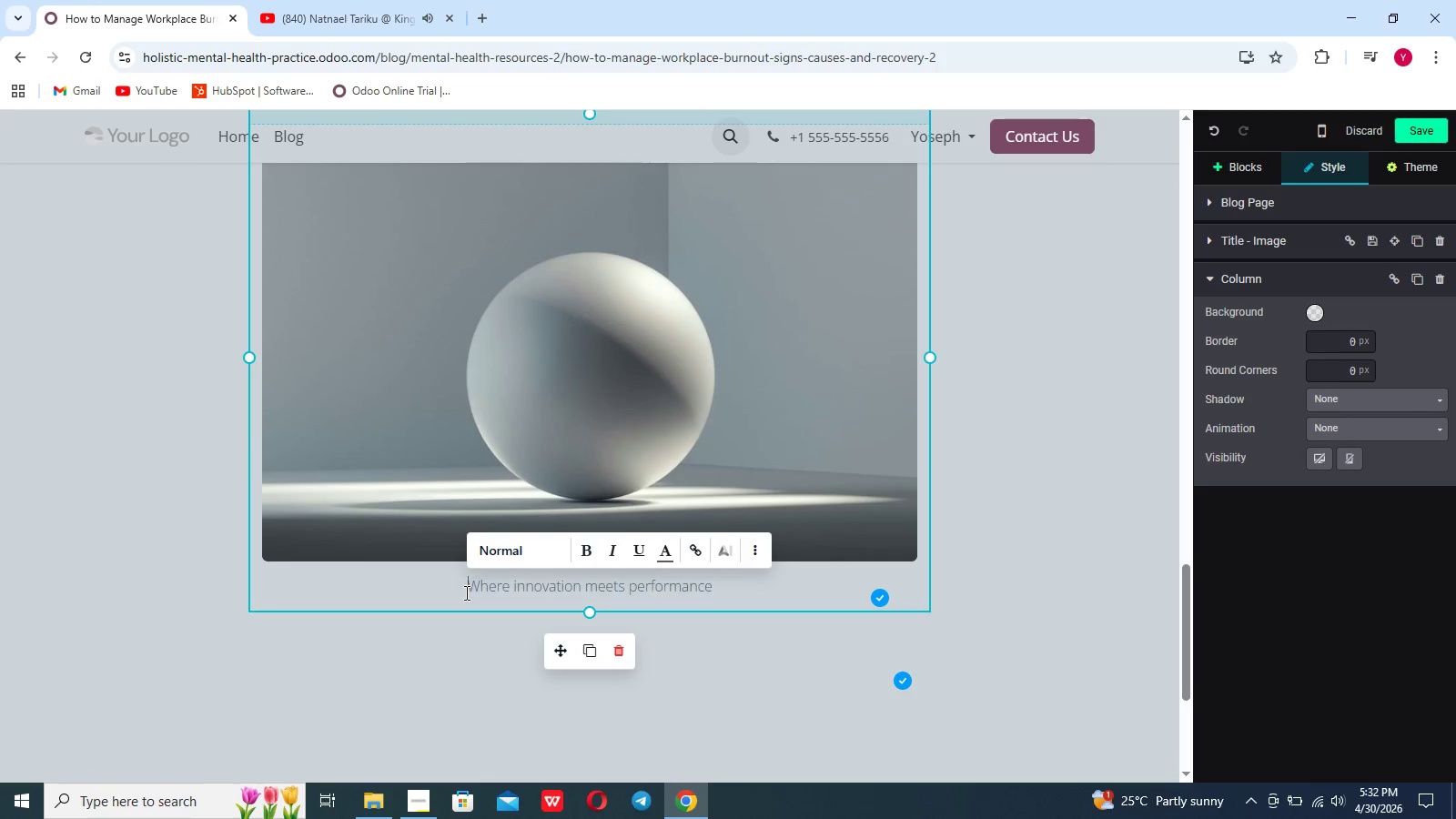 
key(Backspace)
 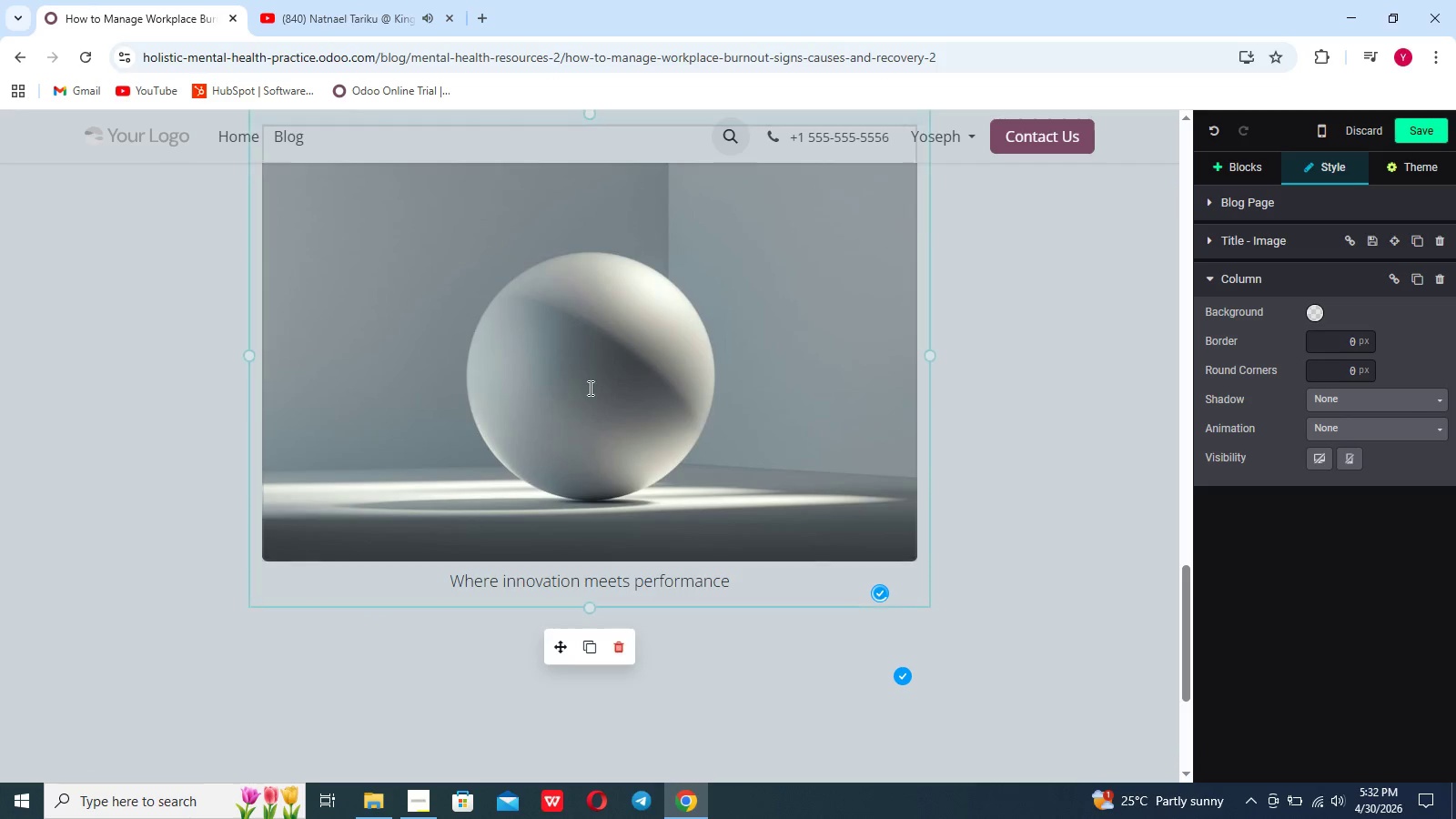 
left_click([590, 388])
 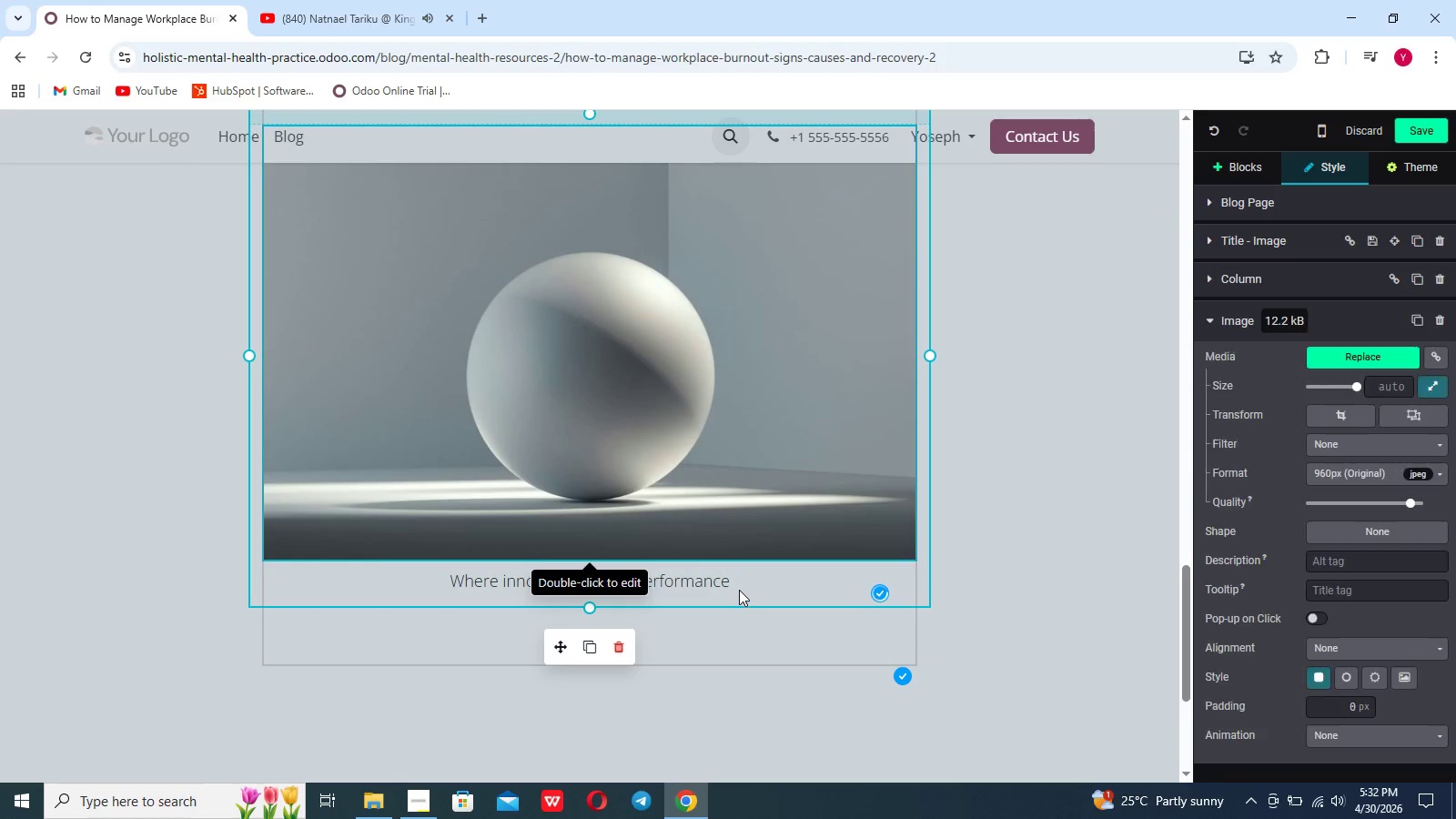 
left_click_drag(start_coordinate=[735, 581], to_coordinate=[443, 572])
 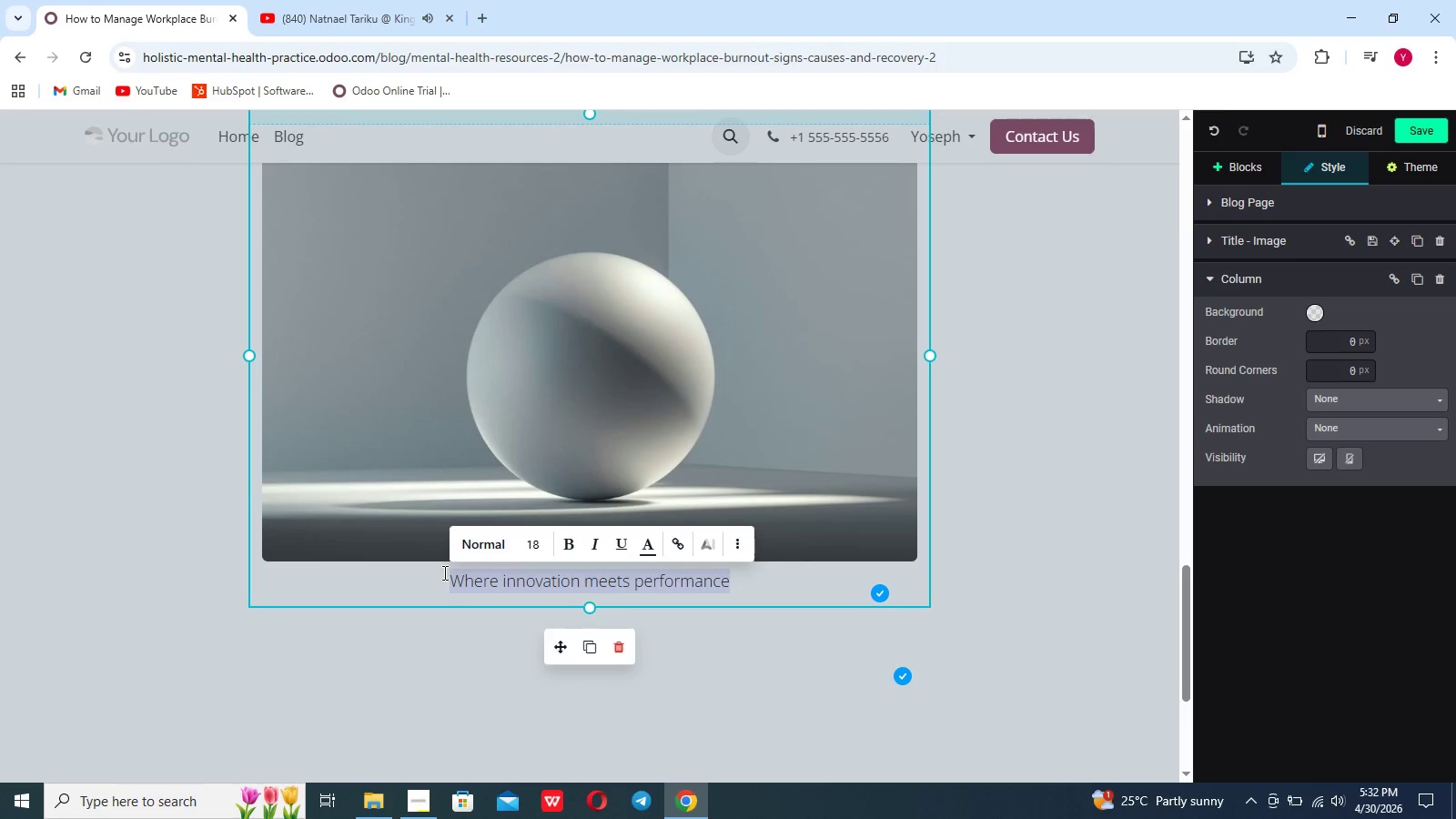 
key(Backspace)
 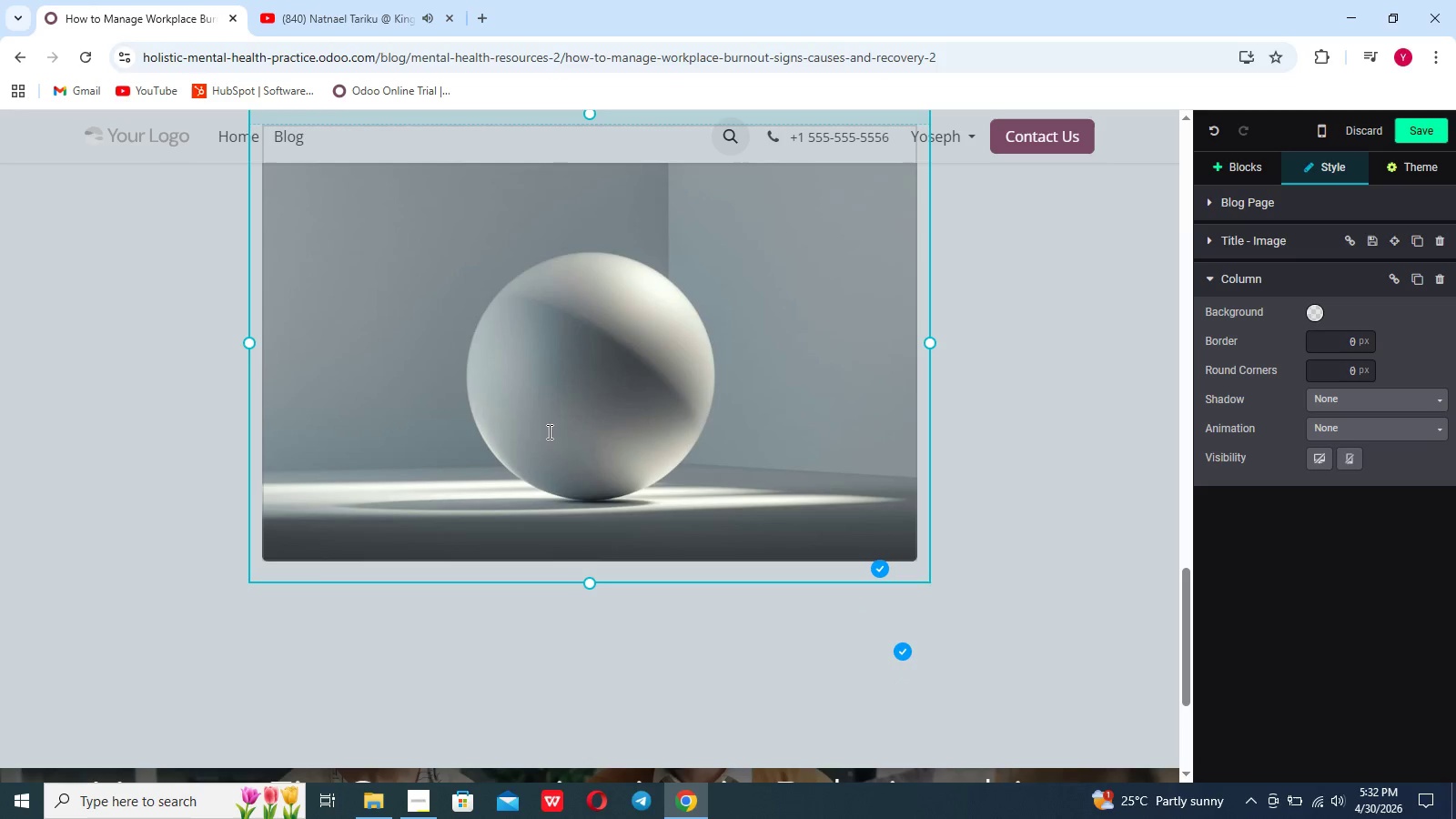 
left_click([548, 431])
 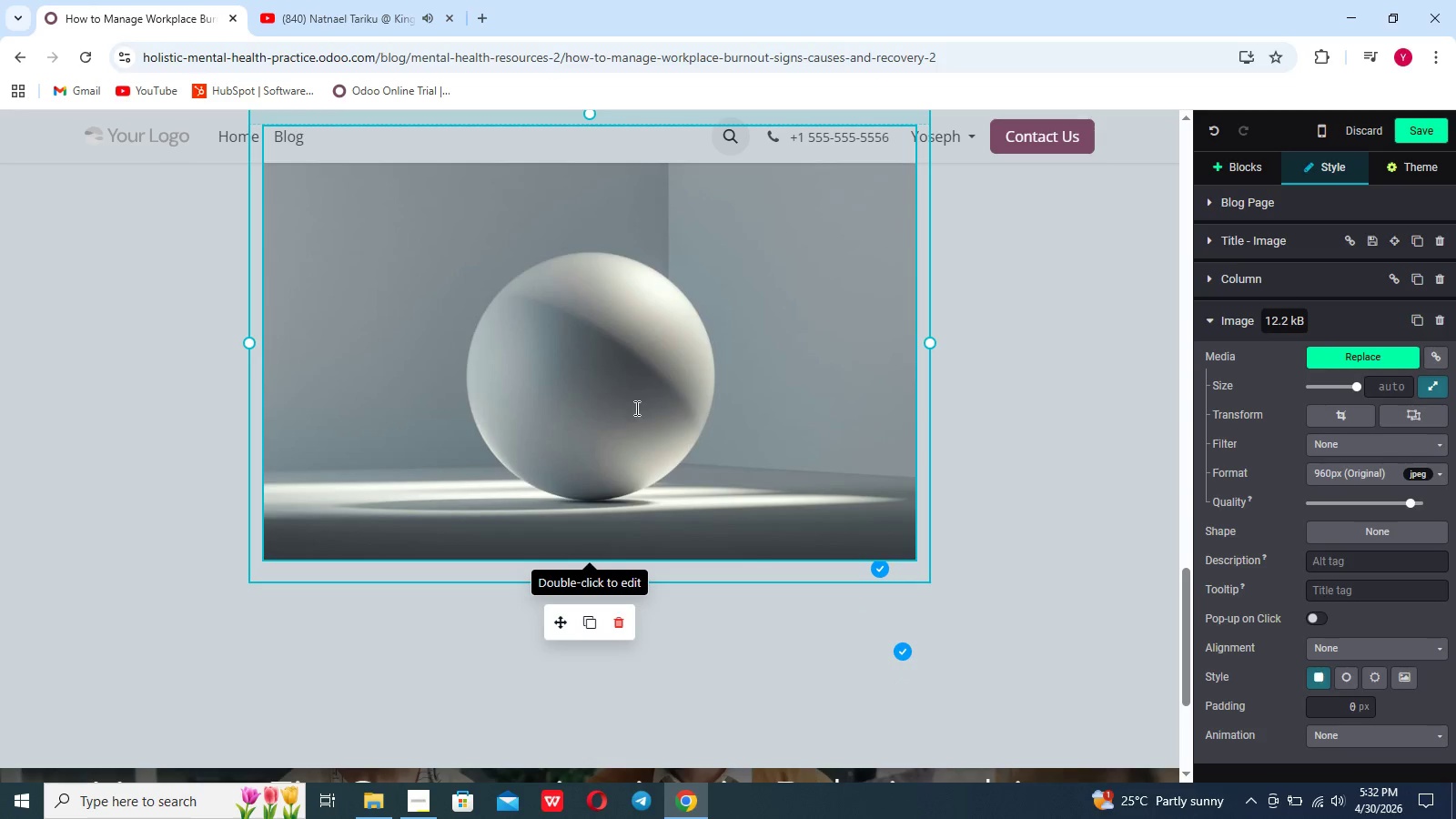 
double_click([642, 386])
 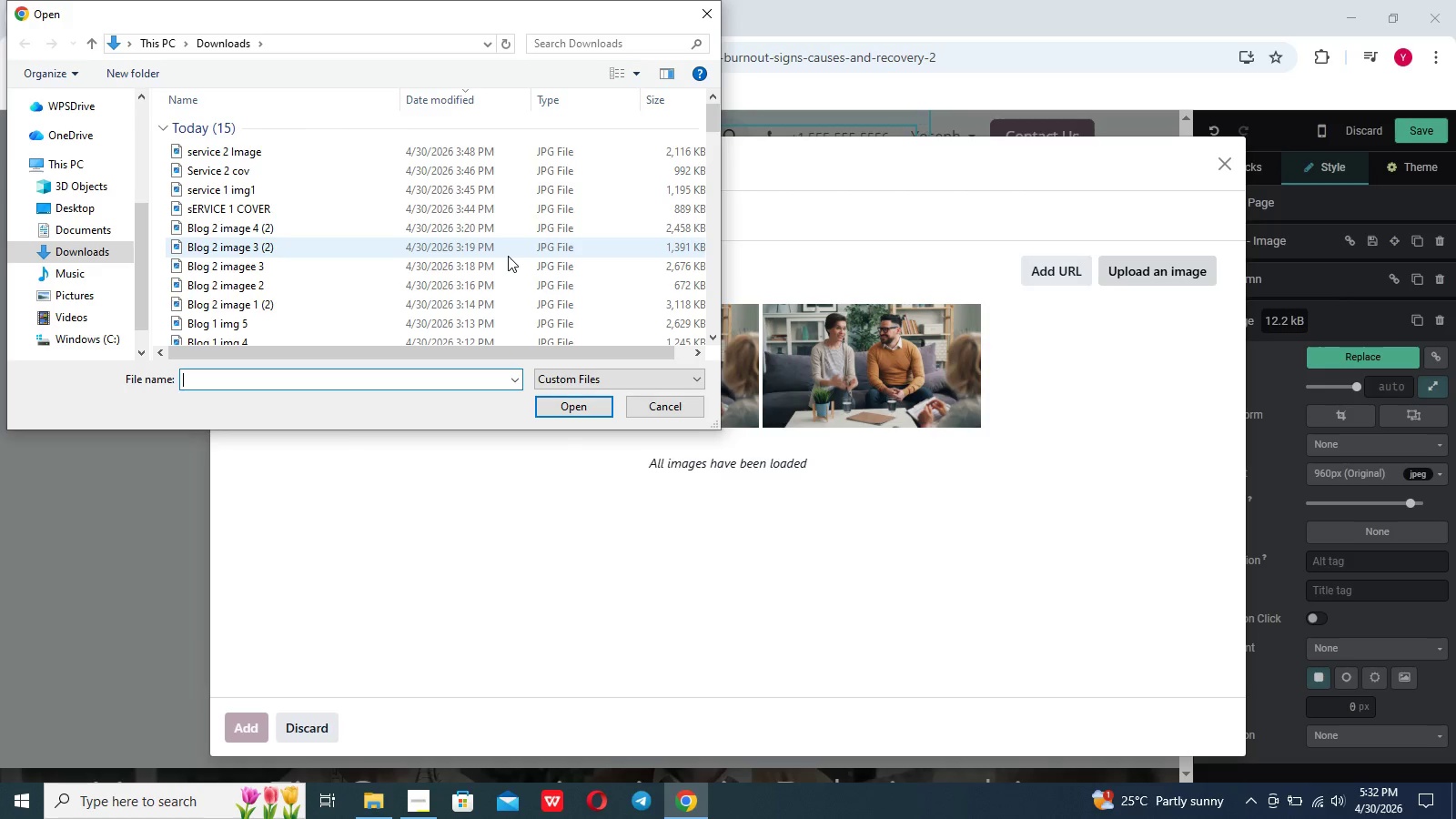 
wait(22.92)
 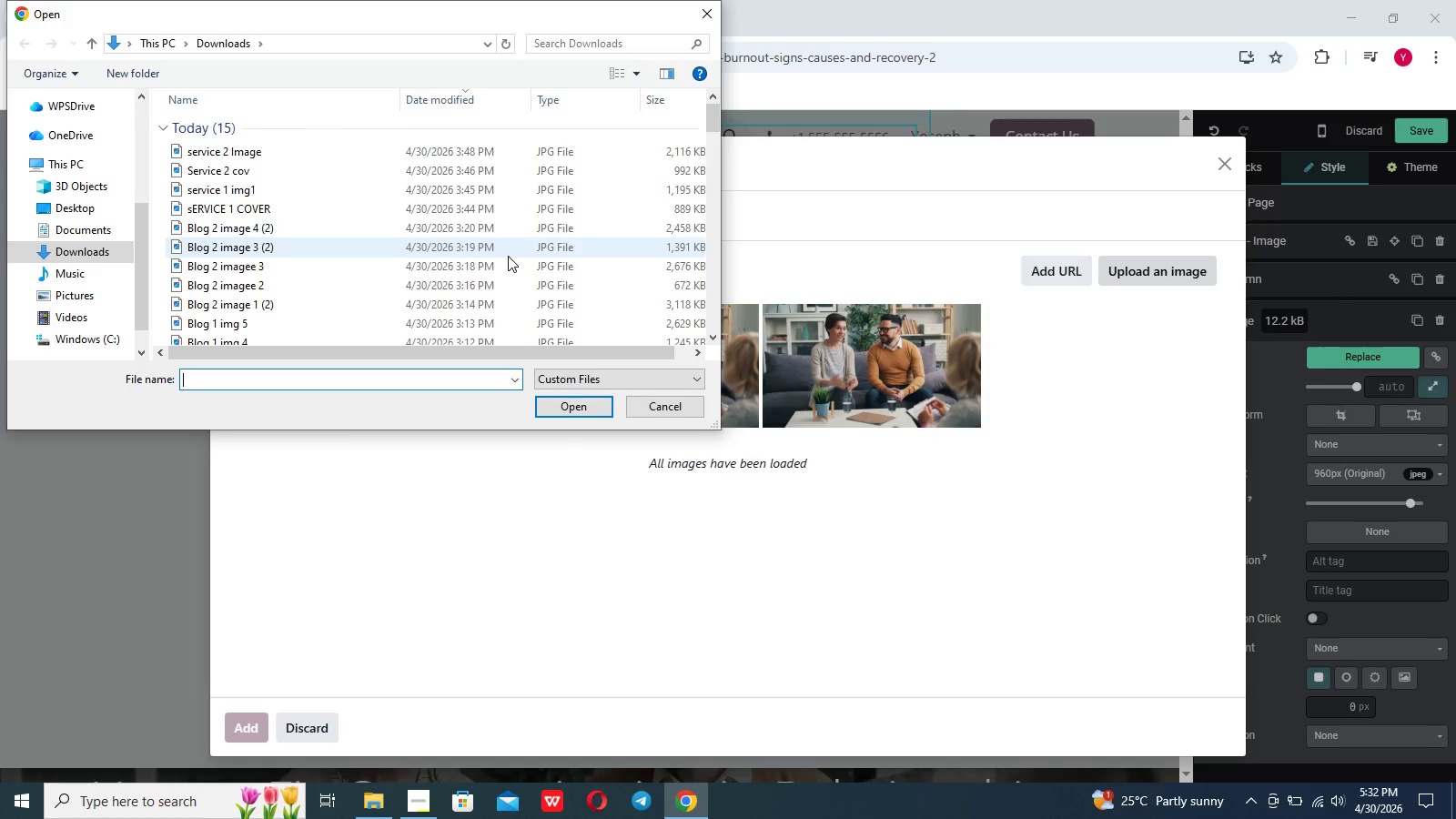 
left_click([501, 266])
 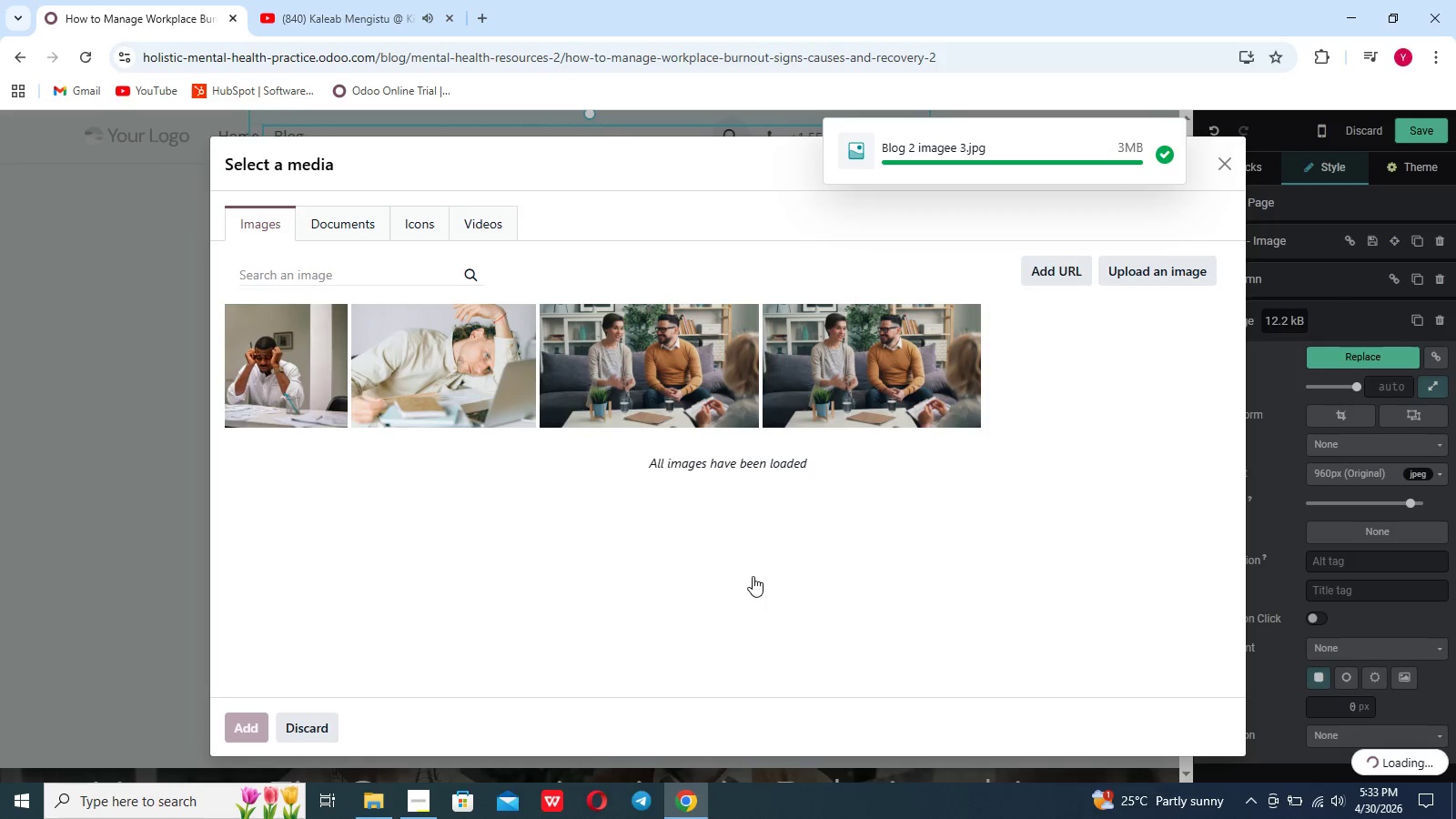 
wait(48.52)
 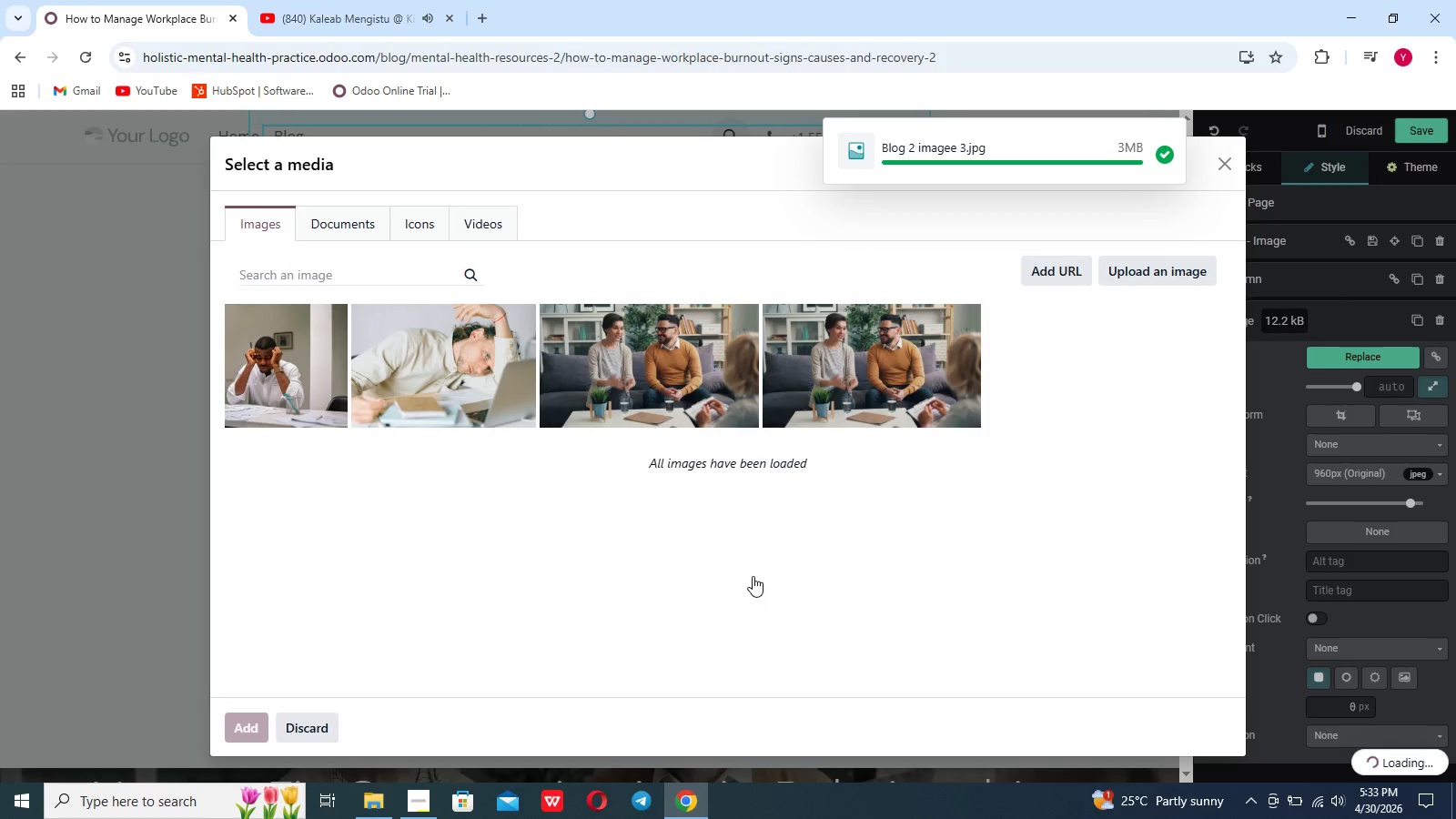 
left_click([789, 565])
 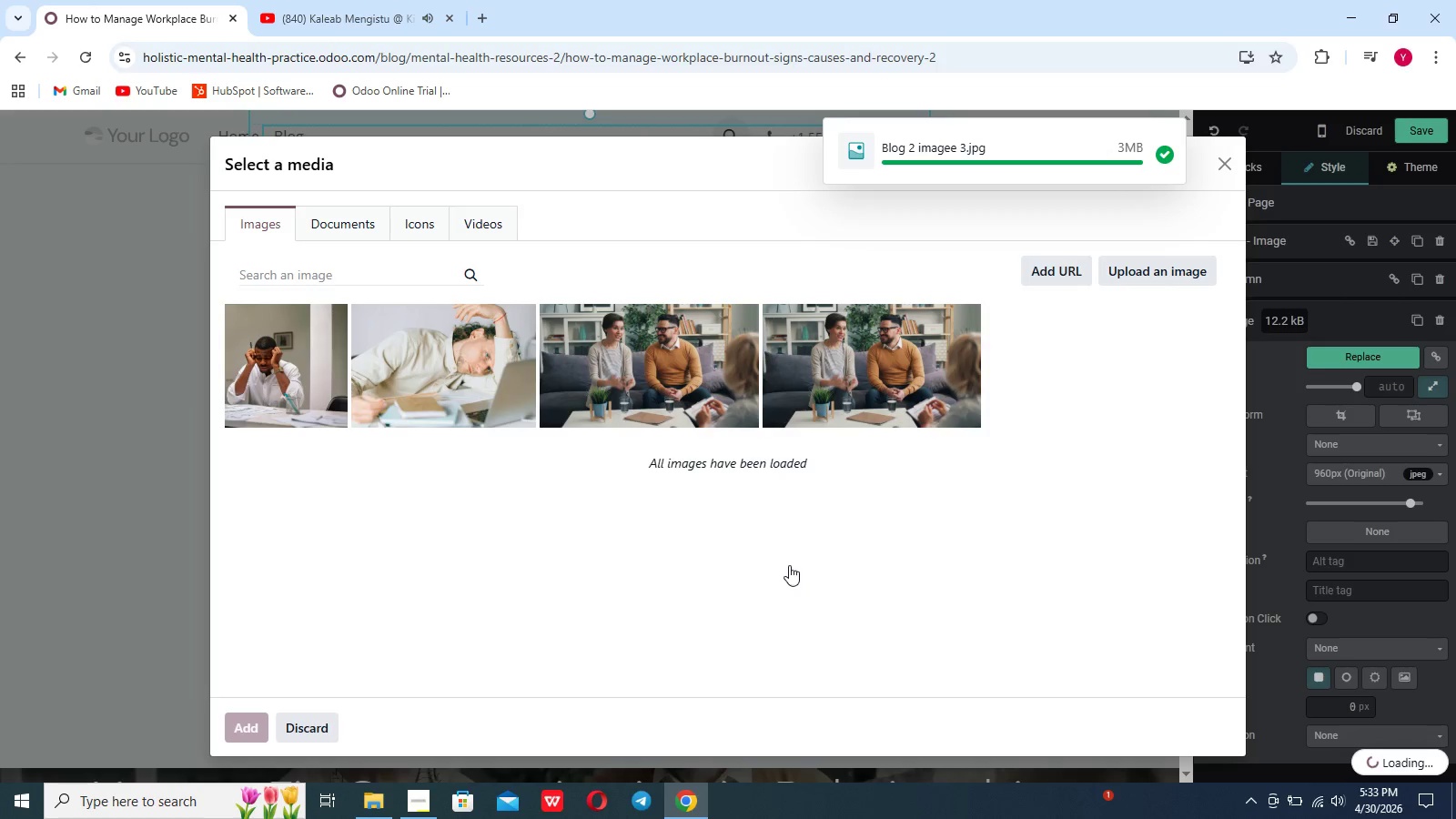 
left_click([789, 565])
 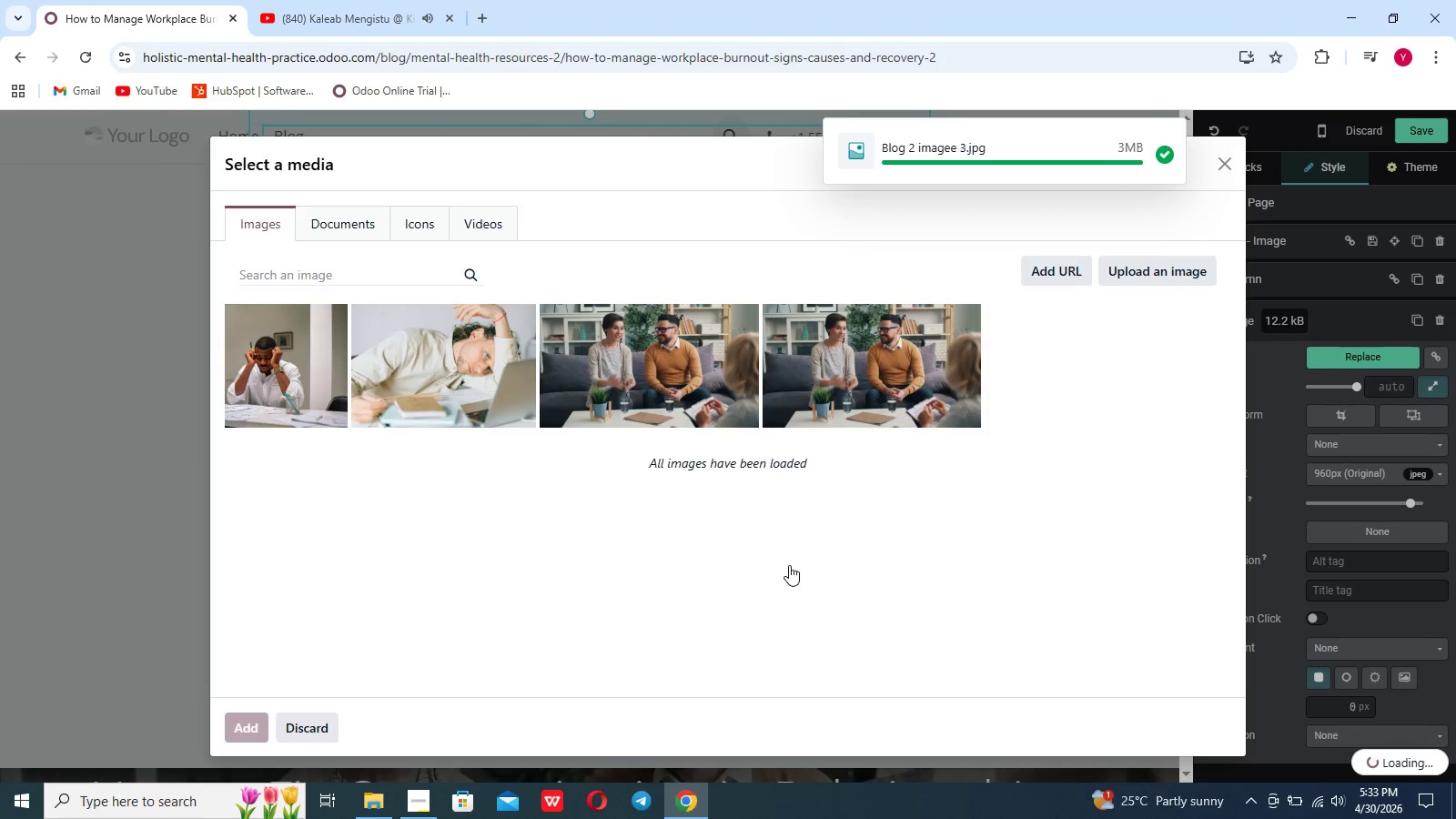 
left_click([789, 565])
 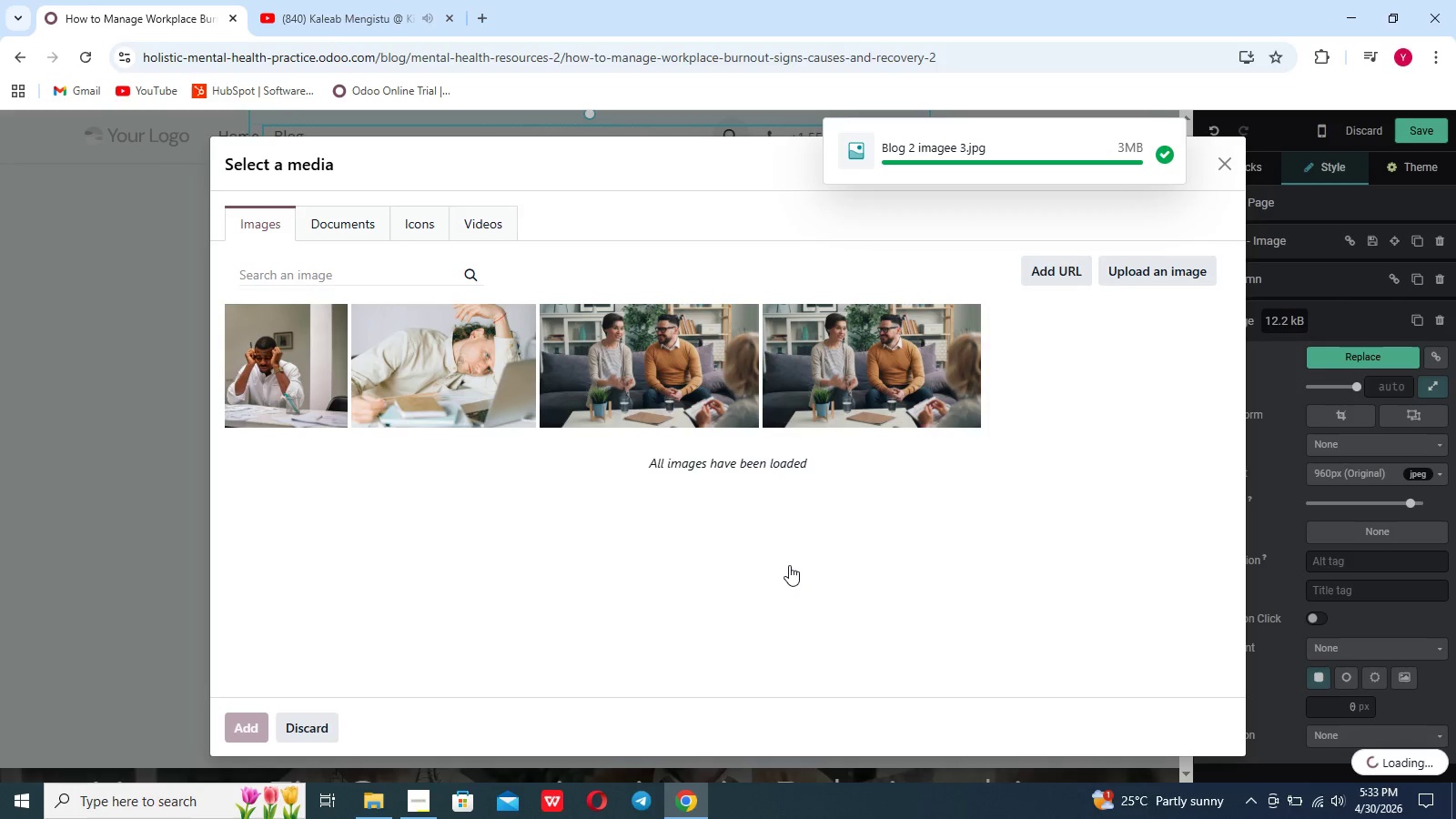 
left_click([789, 565])
 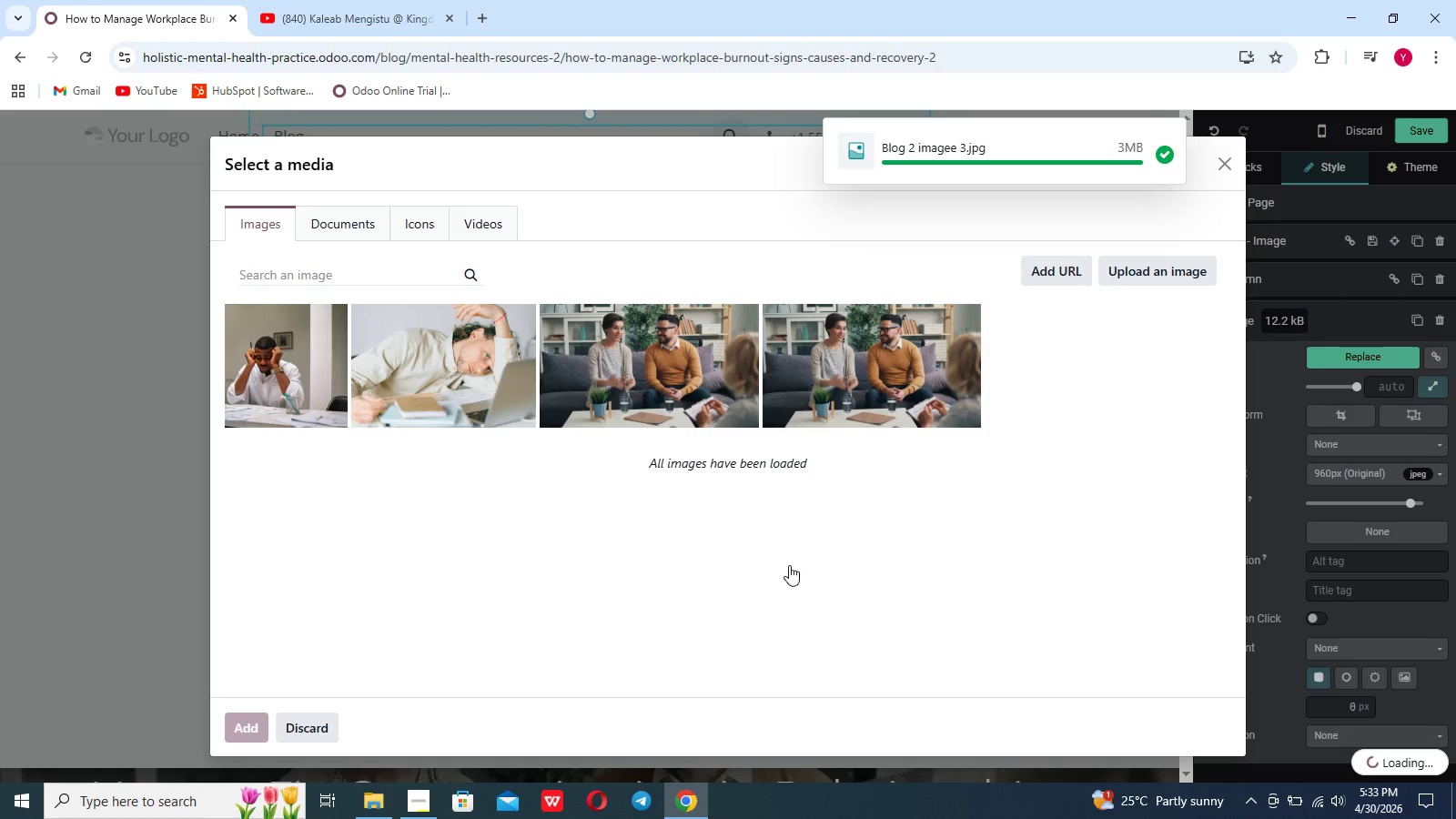 
wait(9.67)
 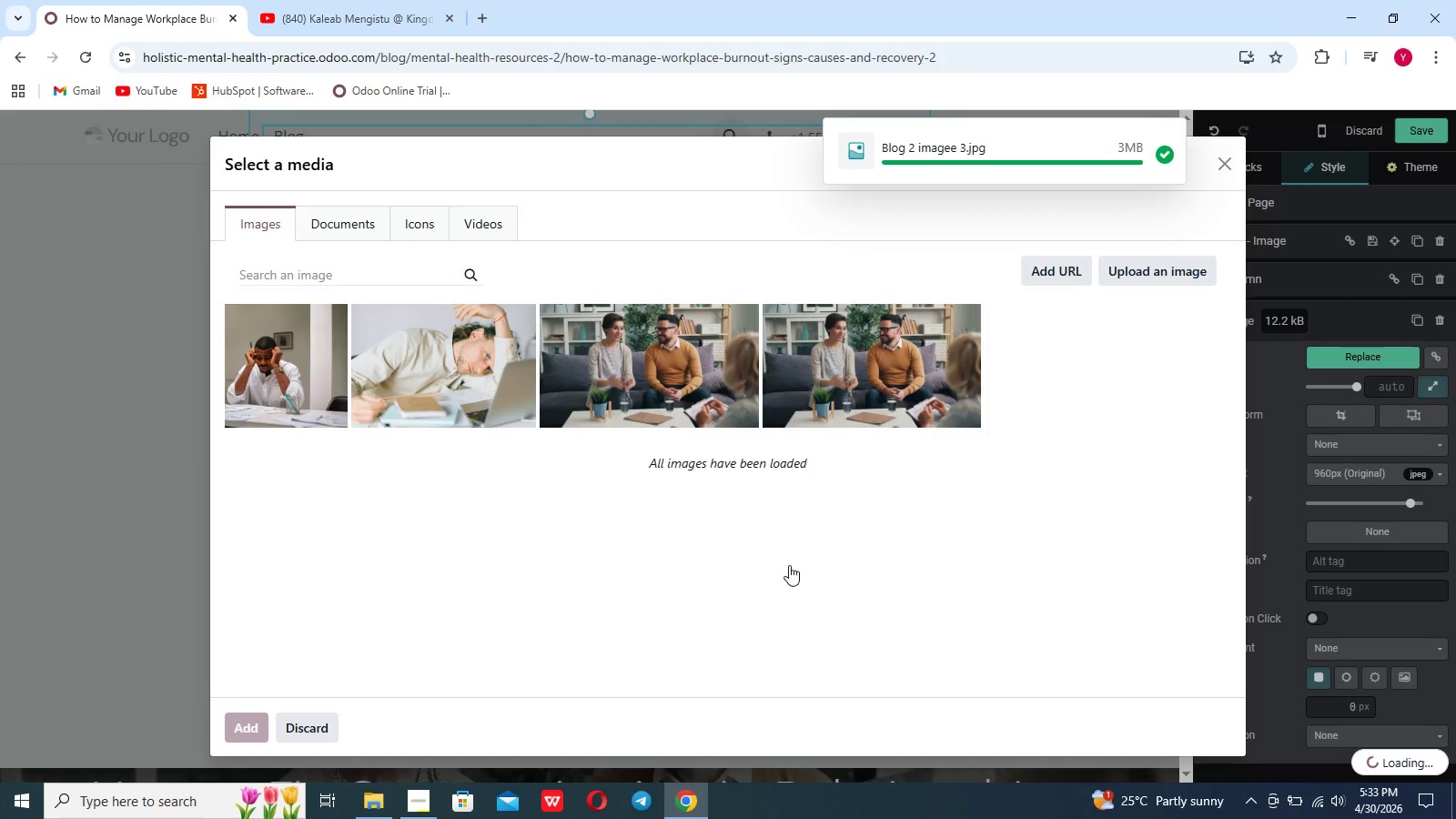 
left_click([871, 551])
 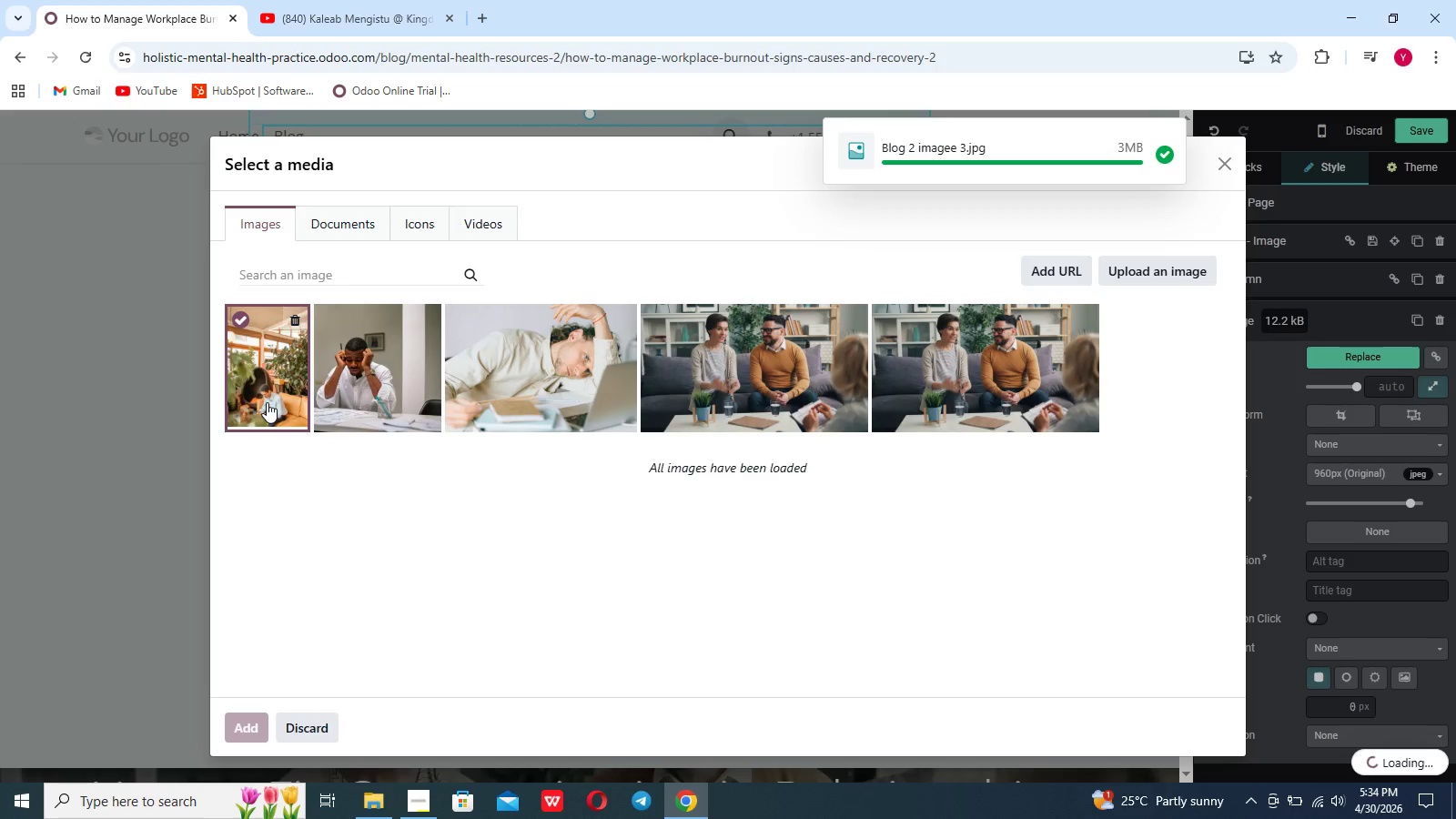 
wait(5.05)
 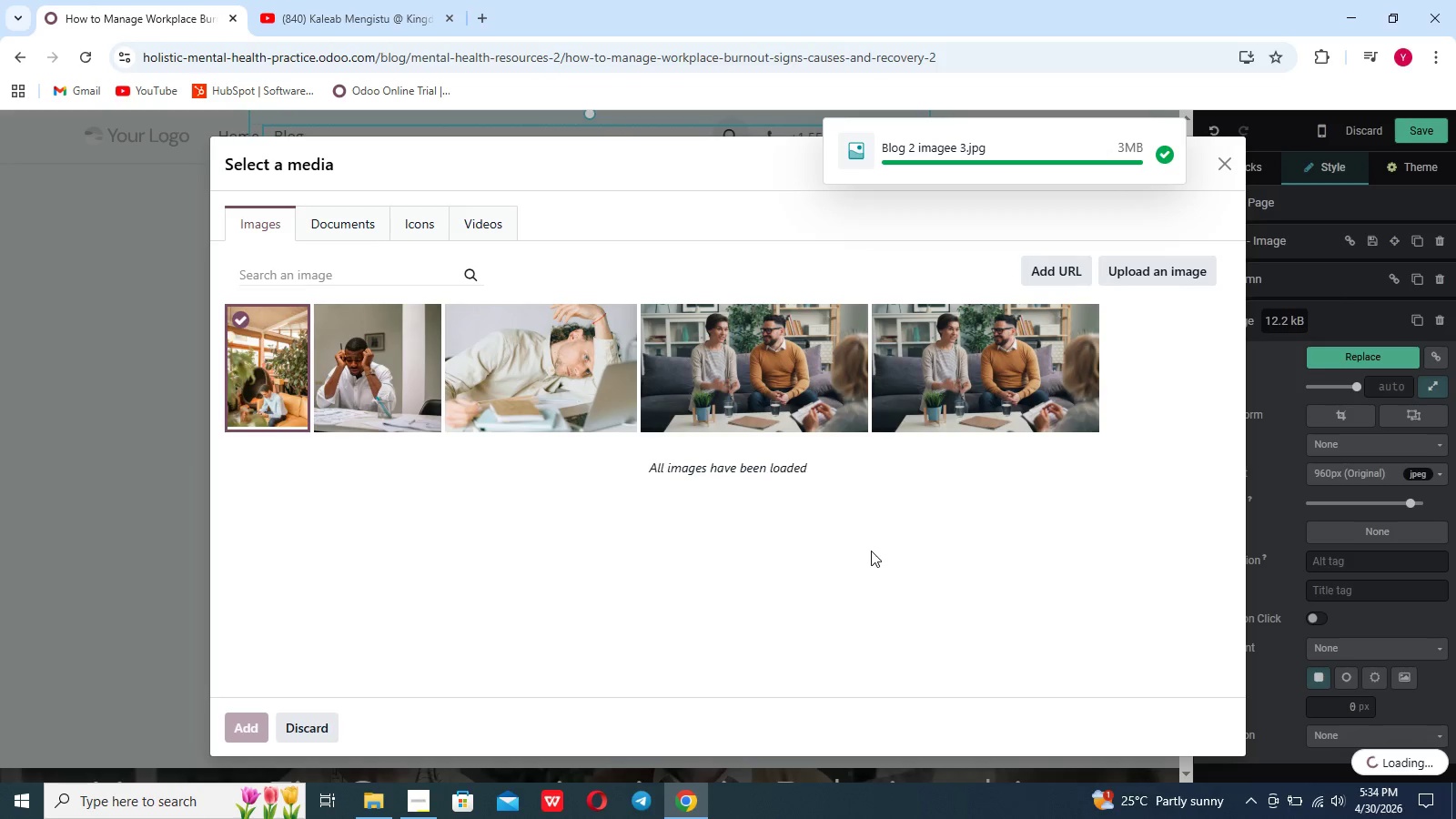 
left_click([272, 485])
 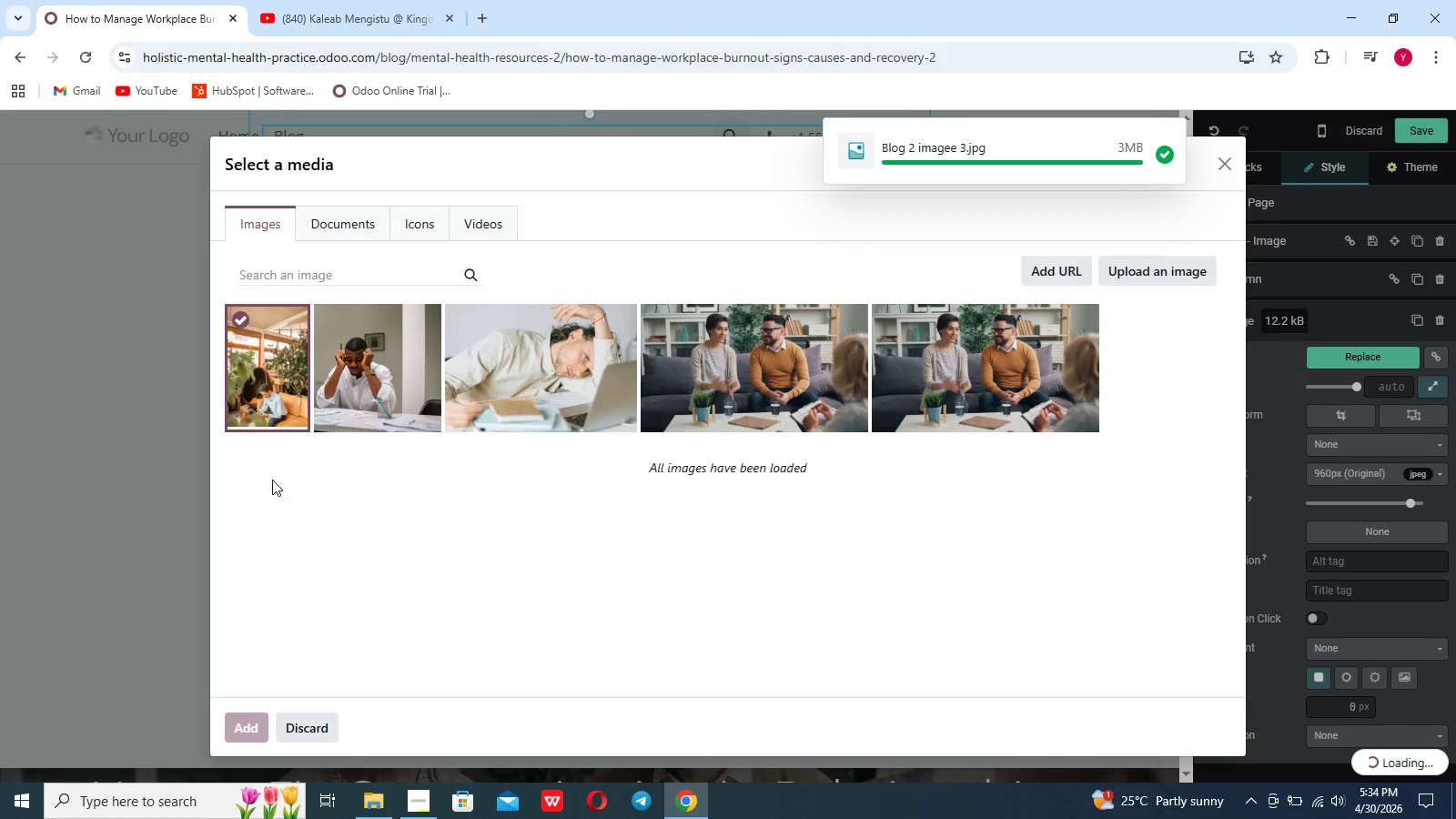 
mouse_move([269, 460])
 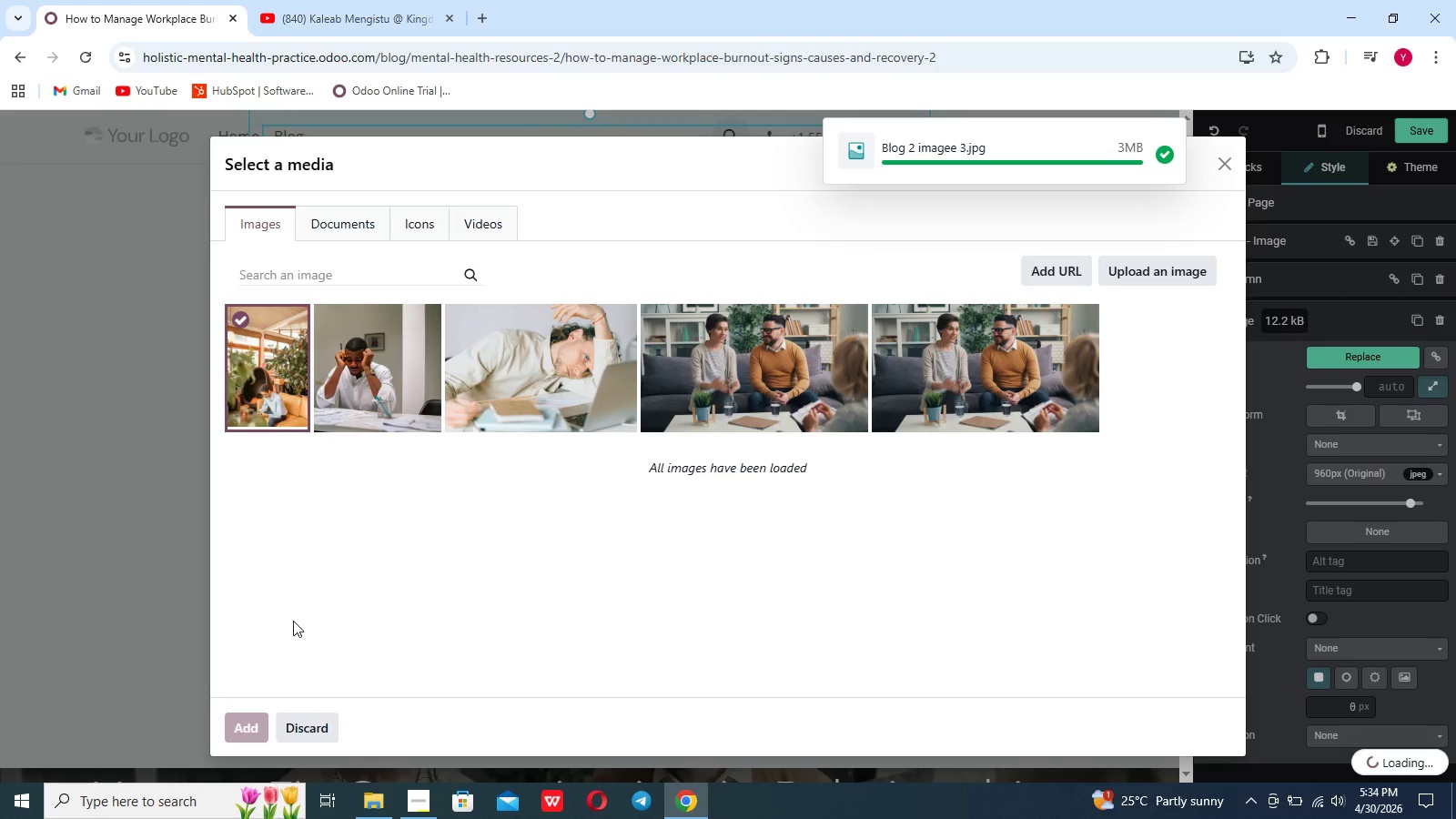 
left_click([293, 621])
 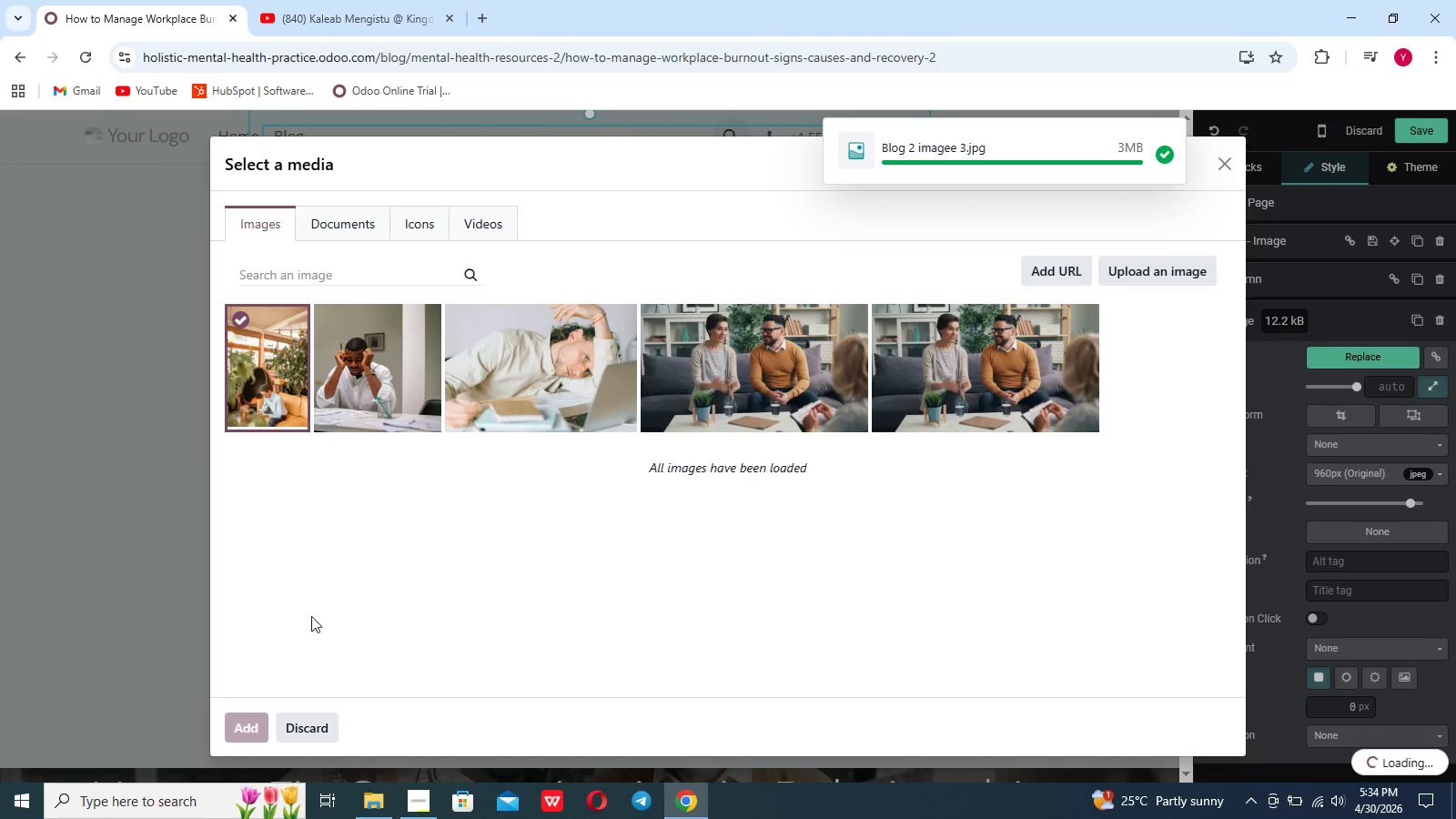 
left_click([440, 610])
 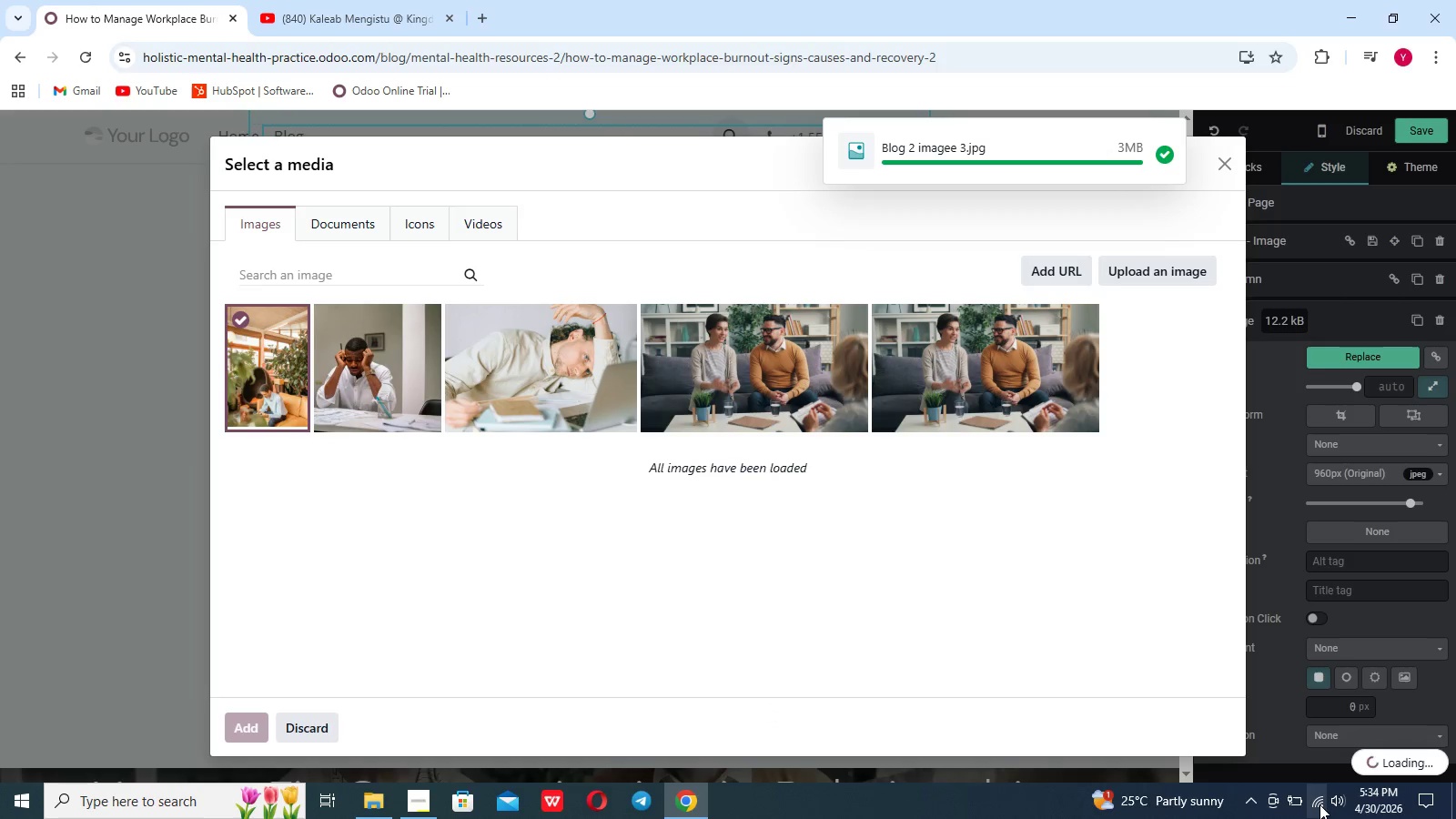 
left_click([1320, 804])
 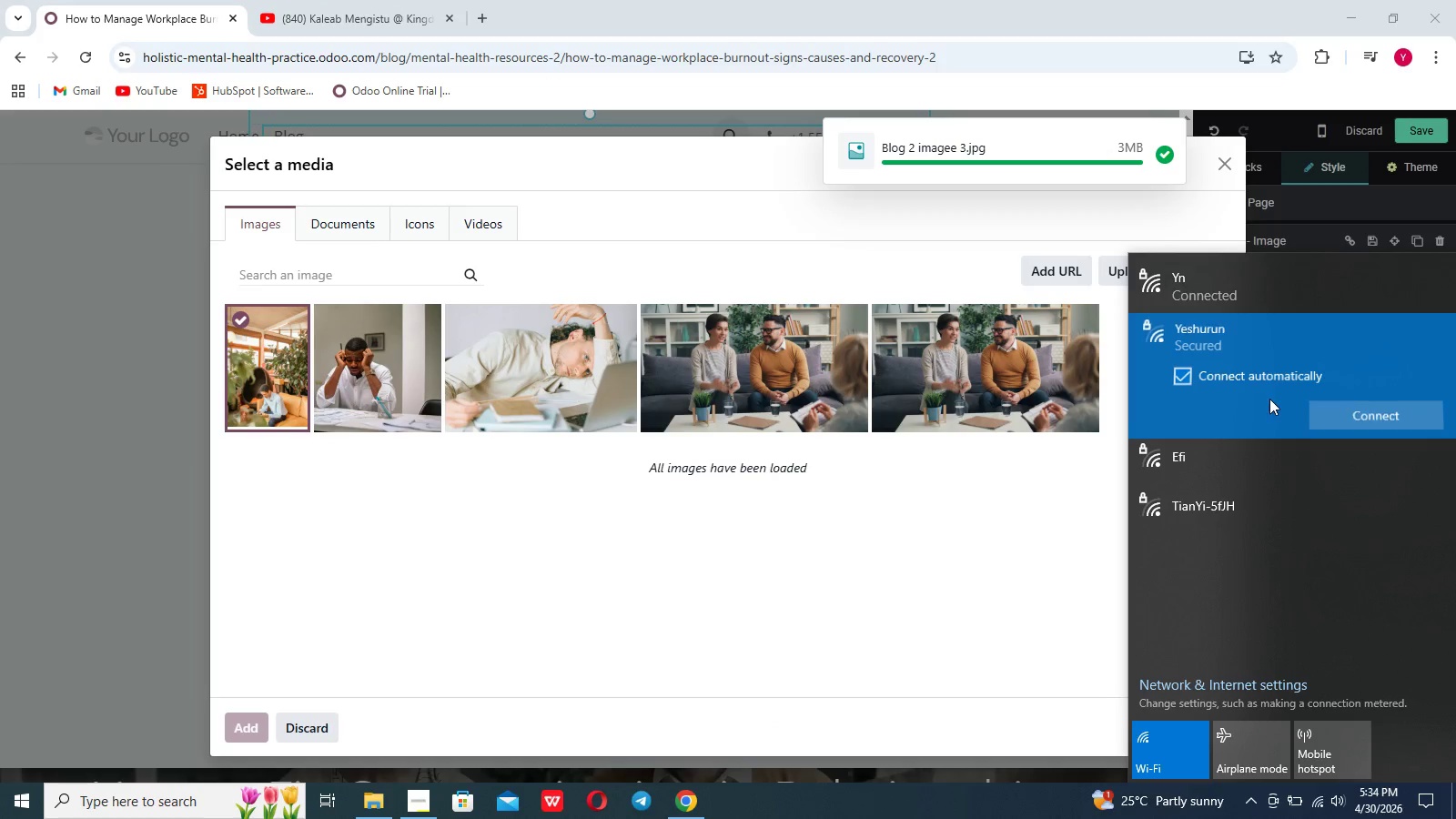 
left_click([1330, 421])
 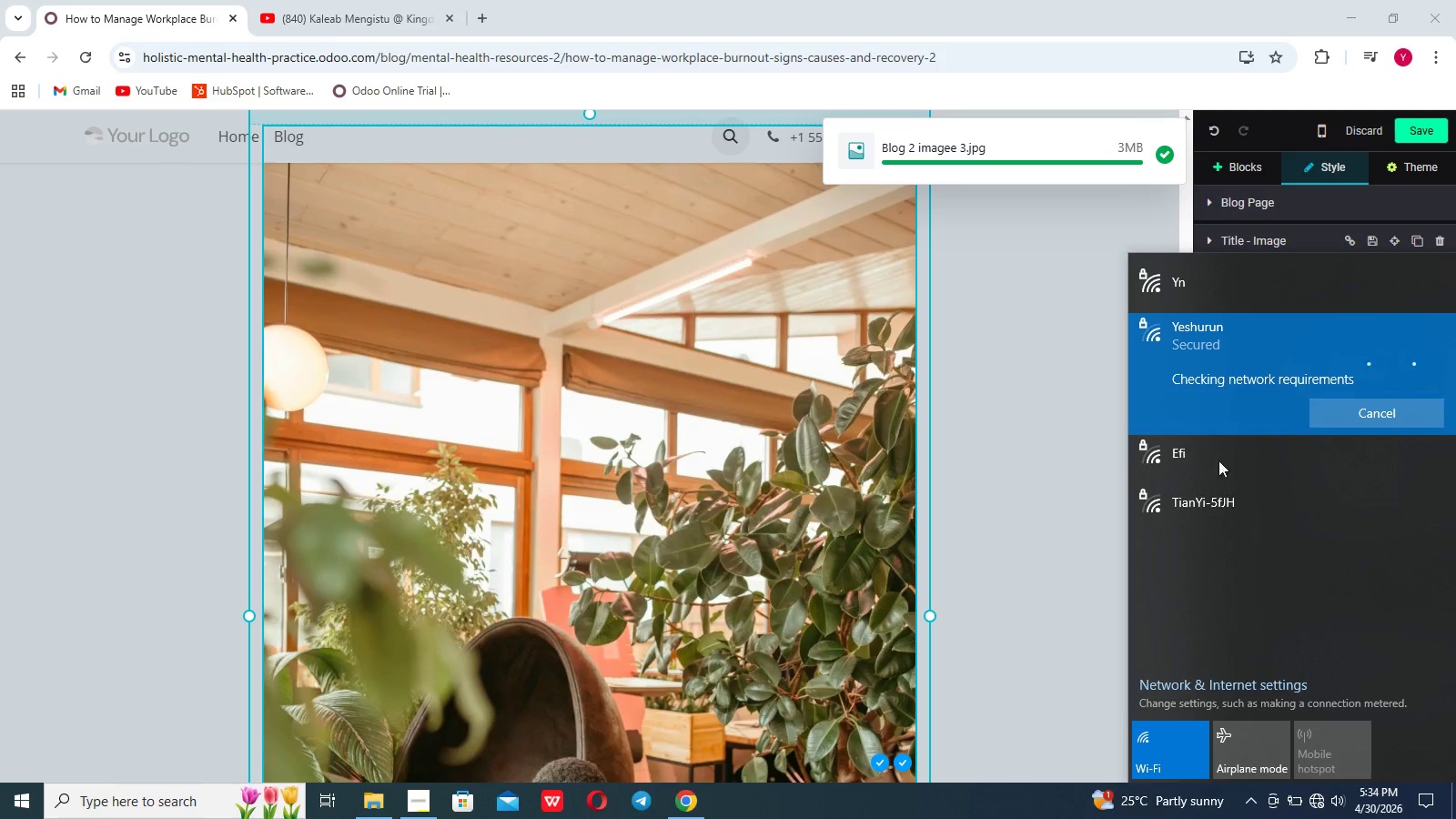 
scroll: coordinate [1040, 521], scroll_direction: down, amount: 7.0
 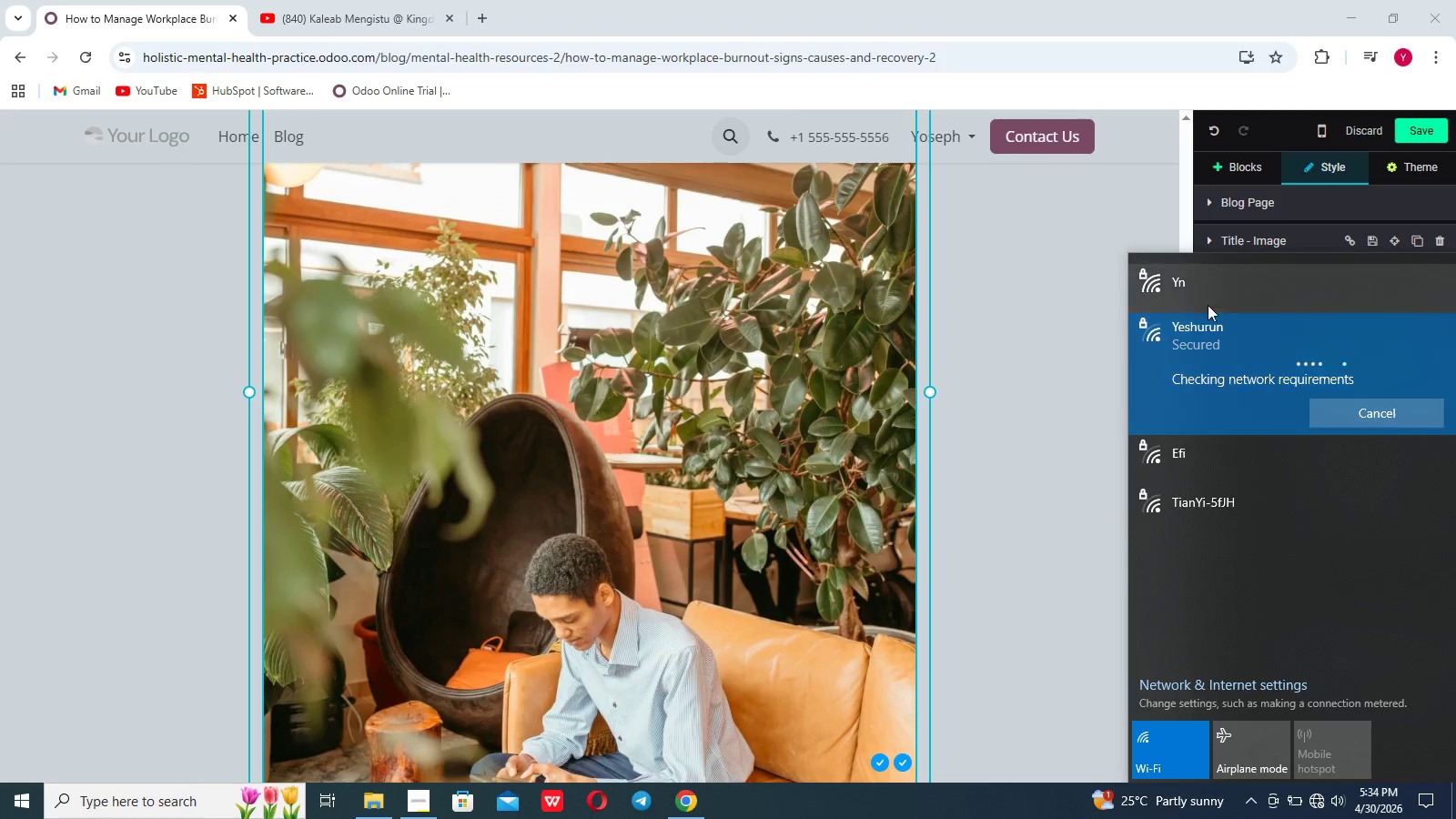 
left_click([1218, 291])
 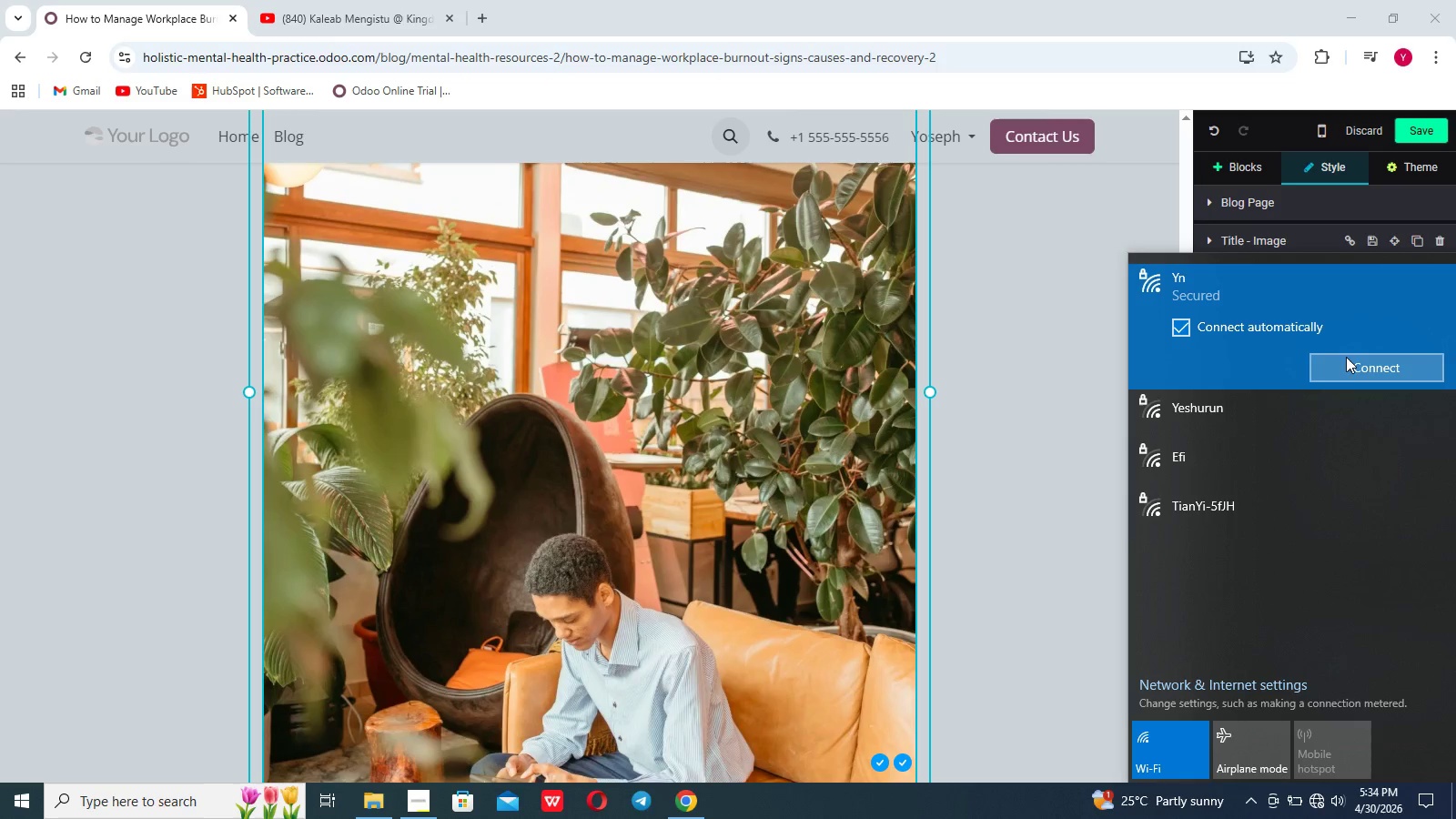 
left_click([1347, 369])
 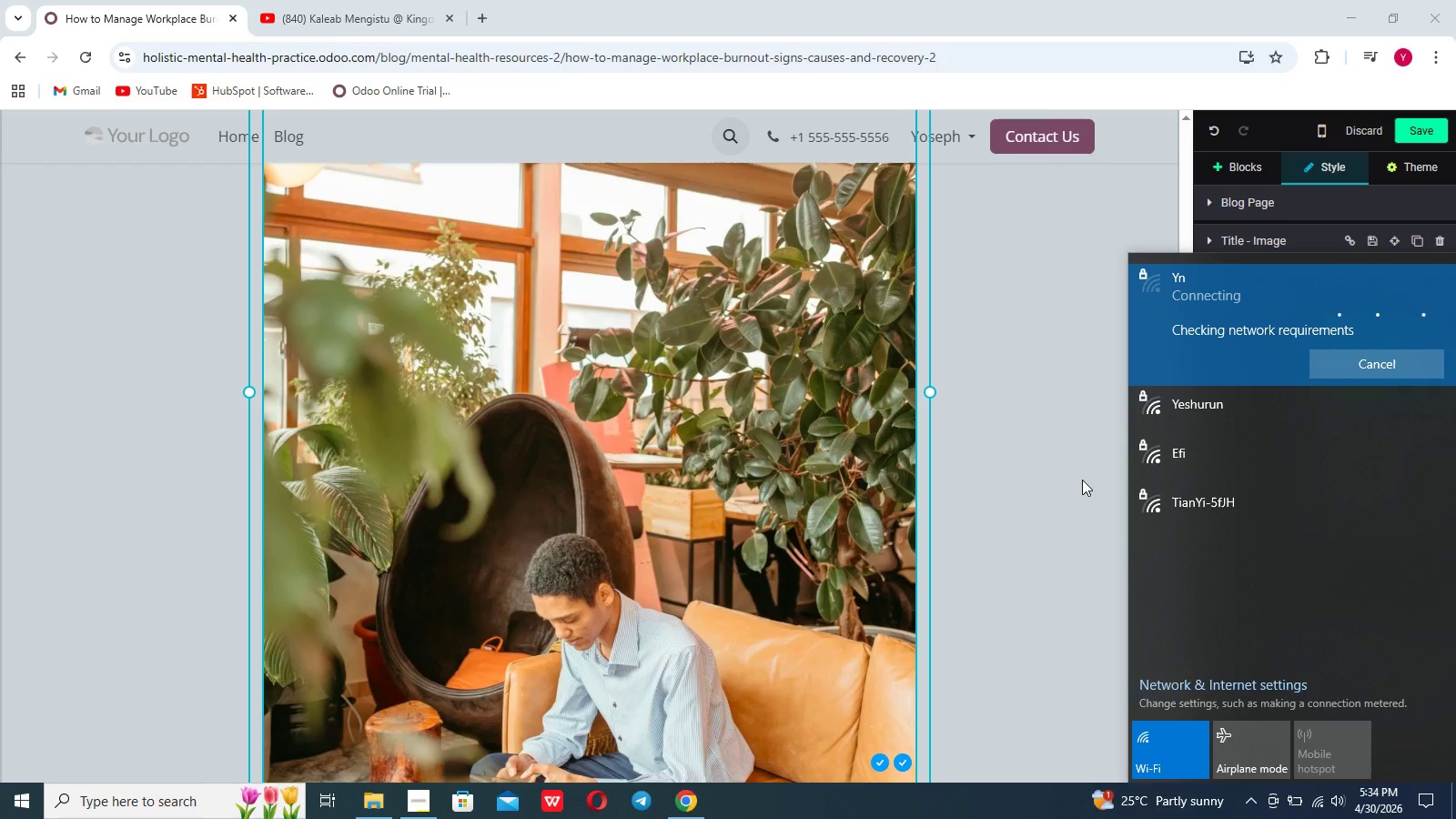 
left_click([1082, 480])
 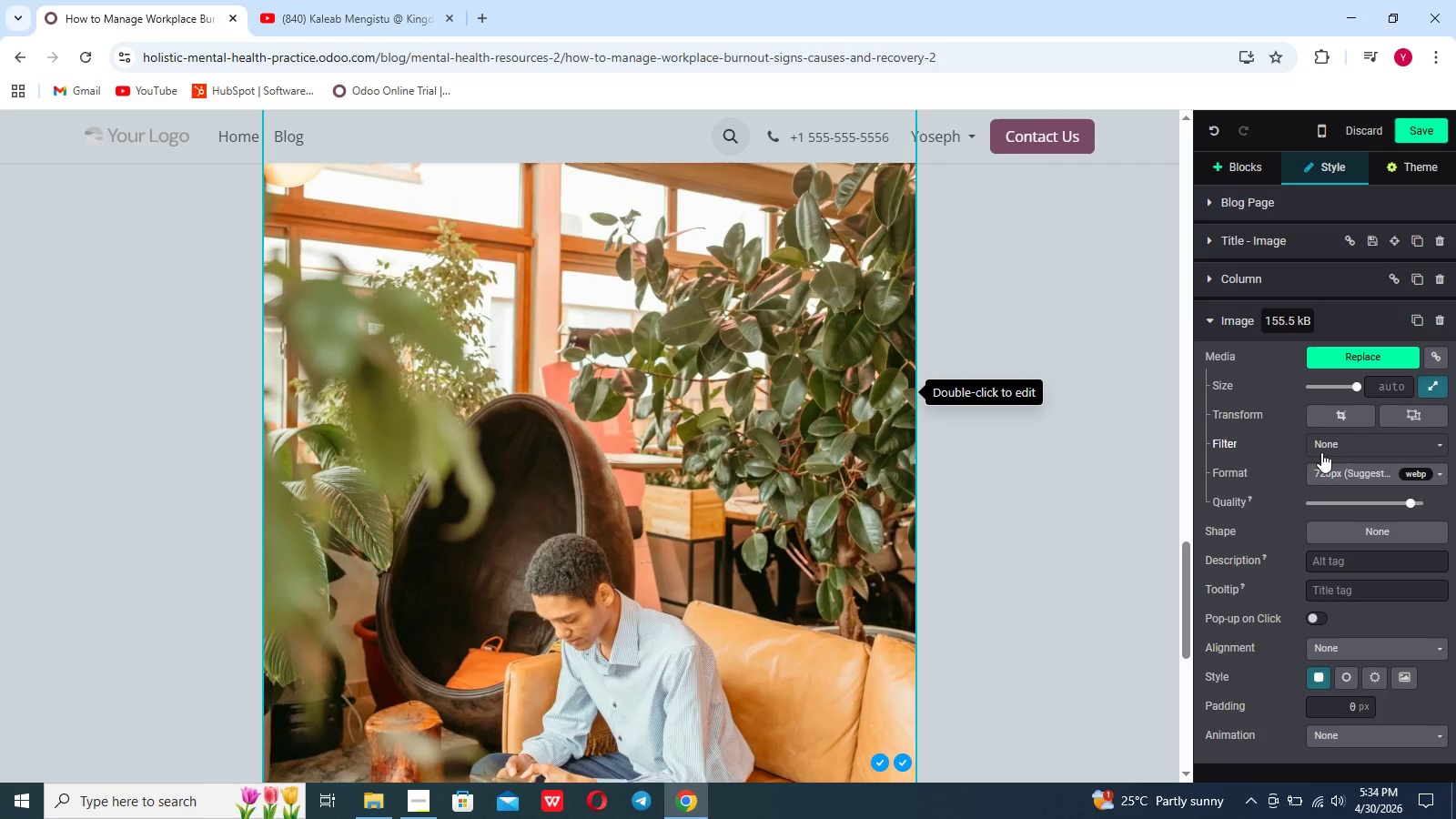 
left_click_drag(start_coordinate=[1359, 391], to_coordinate=[1340, 389])
 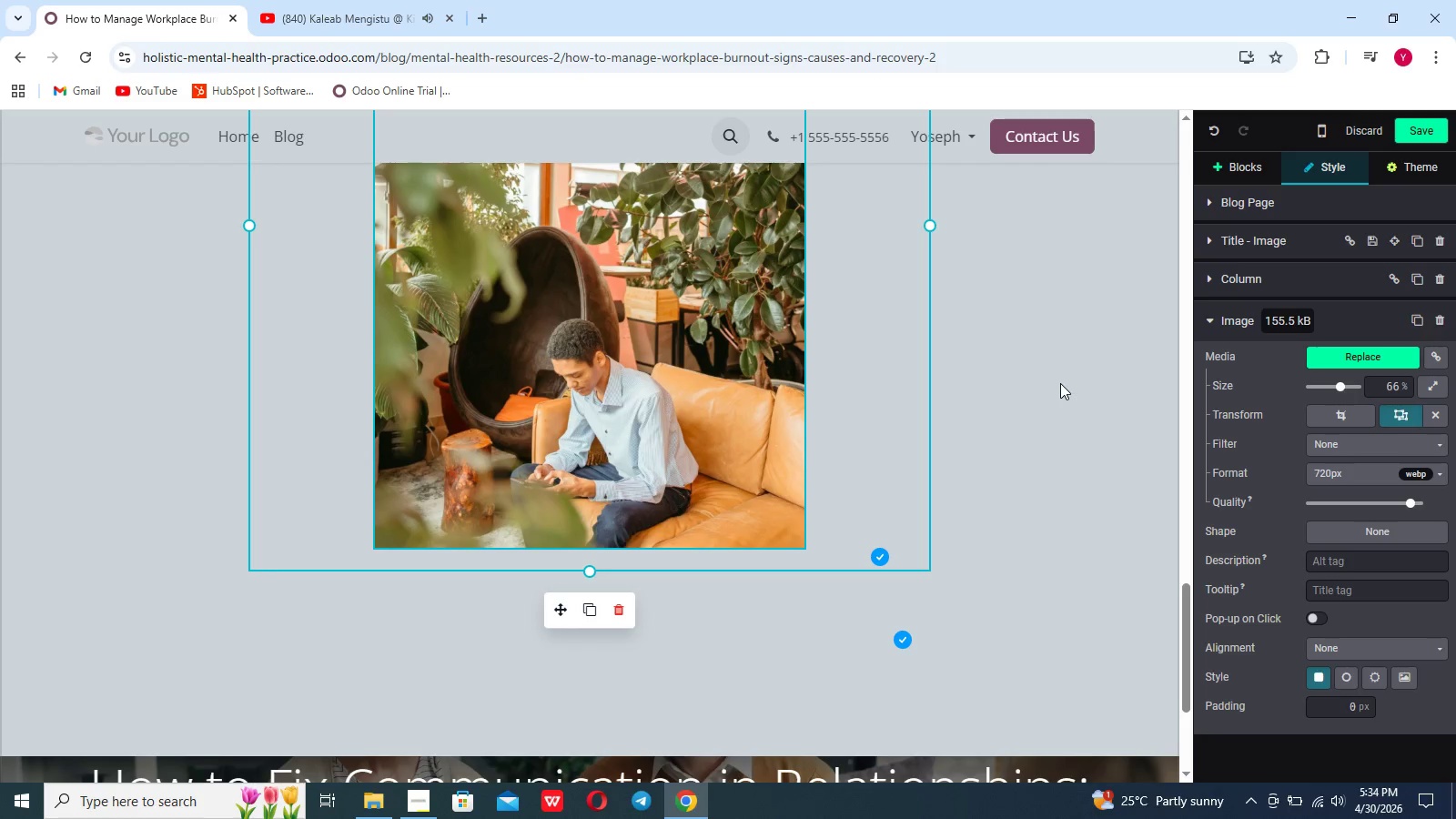 
scroll: coordinate [1060, 383], scroll_direction: up, amount: 10.0
 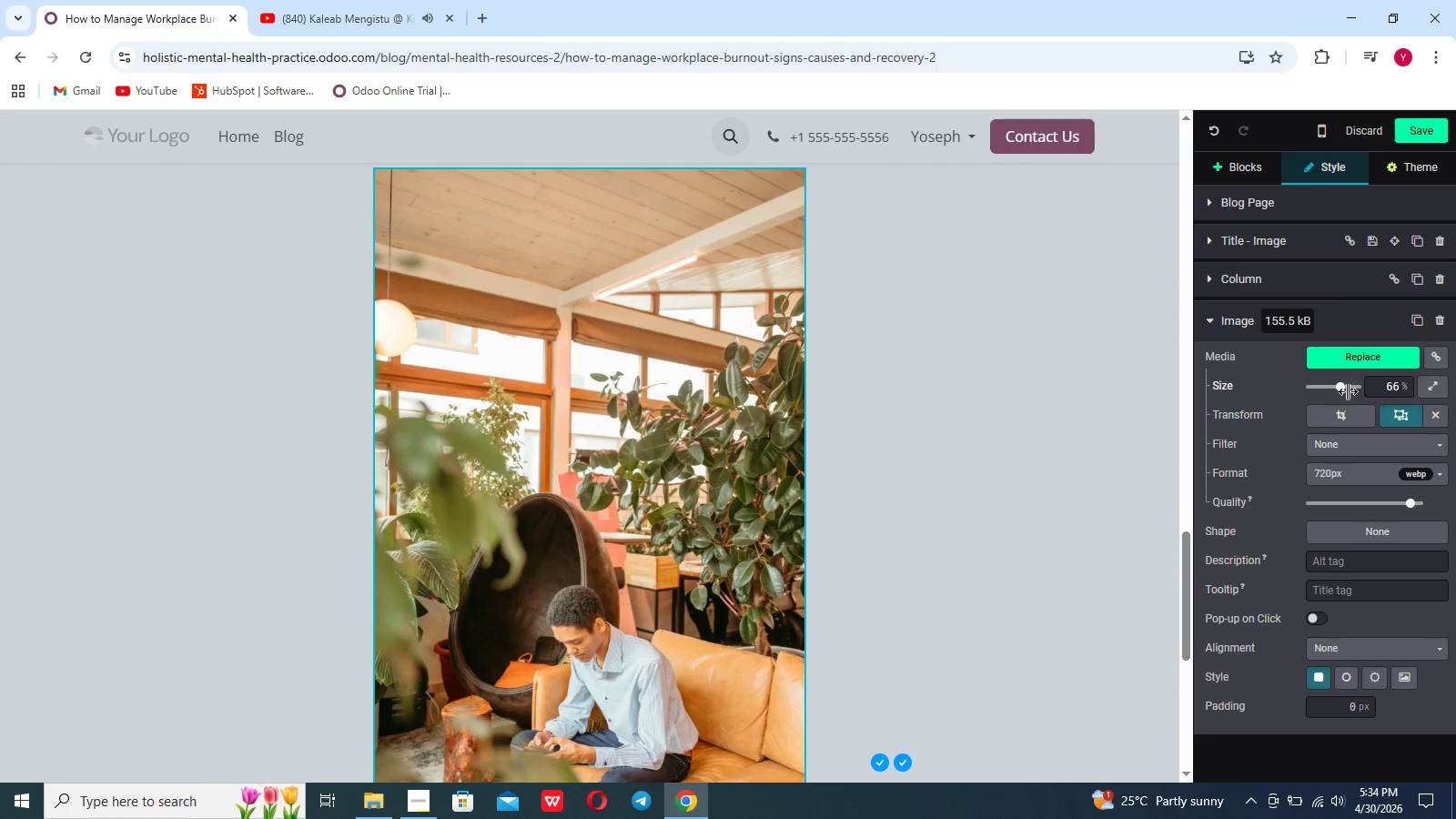 
left_click_drag(start_coordinate=[1347, 389], to_coordinate=[1332, 388])
 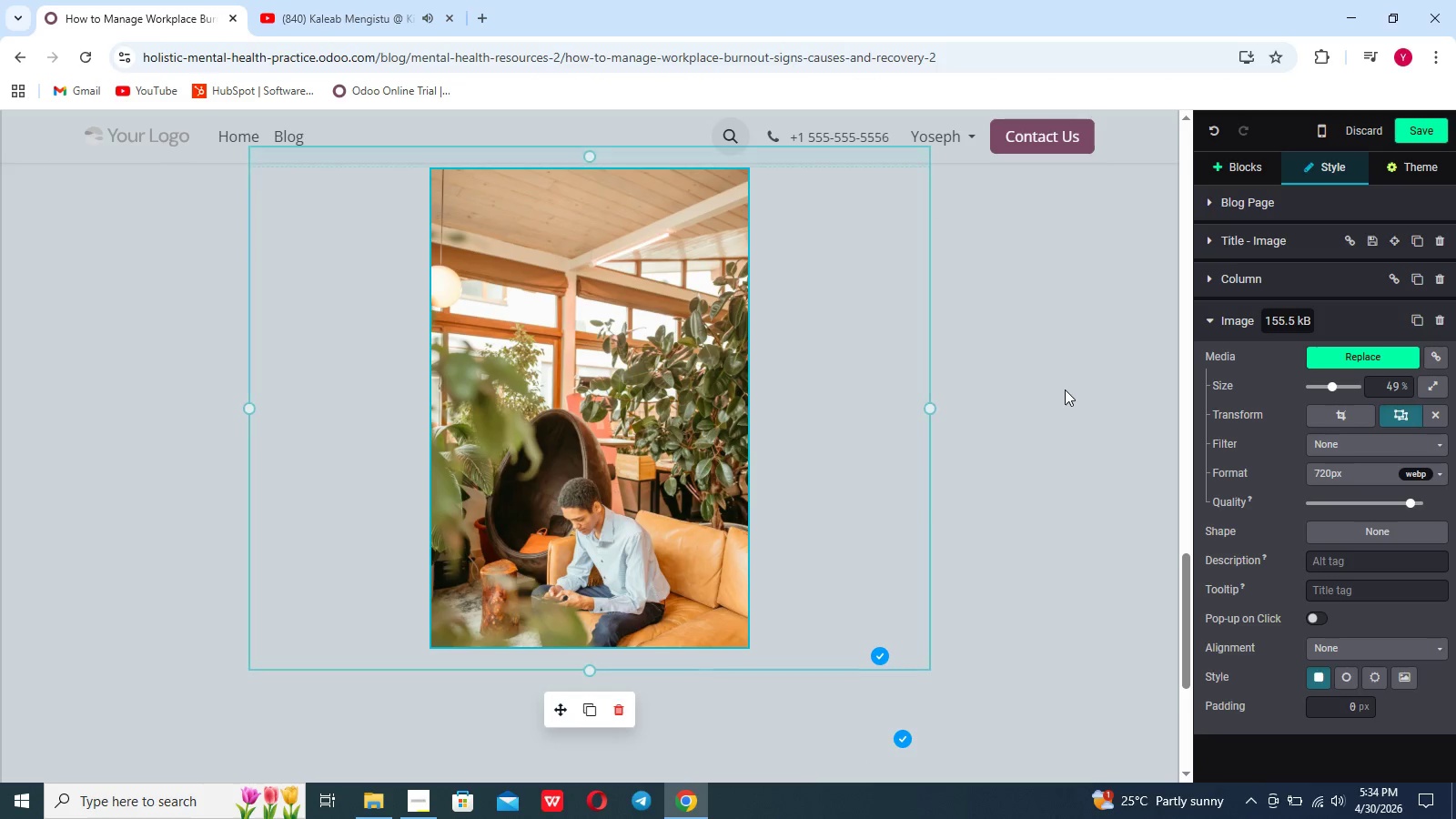 
scroll: coordinate [1065, 389], scroll_direction: up, amount: 4.0
 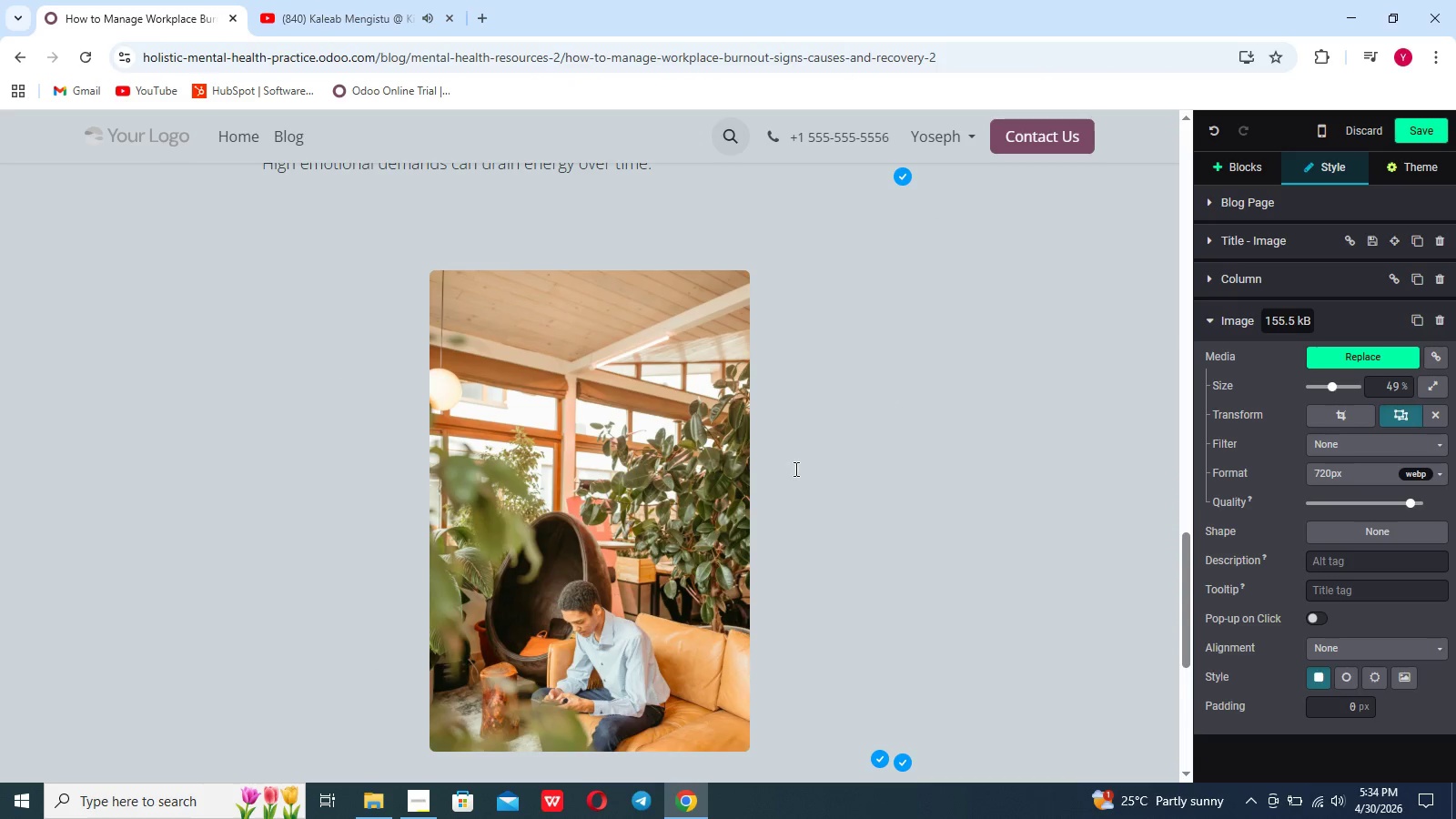 
left_click([794, 469])
 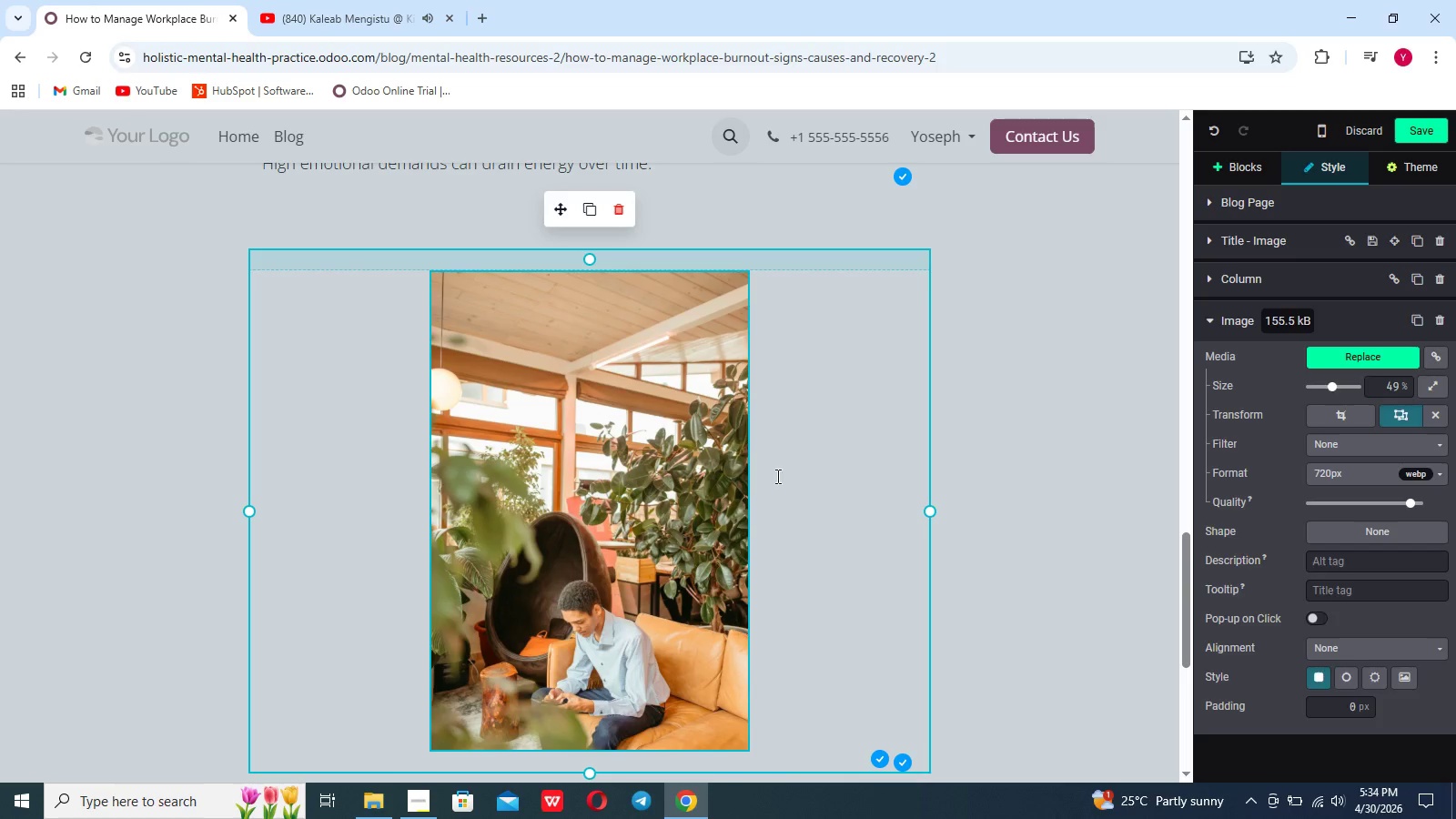 
left_click([713, 499])
 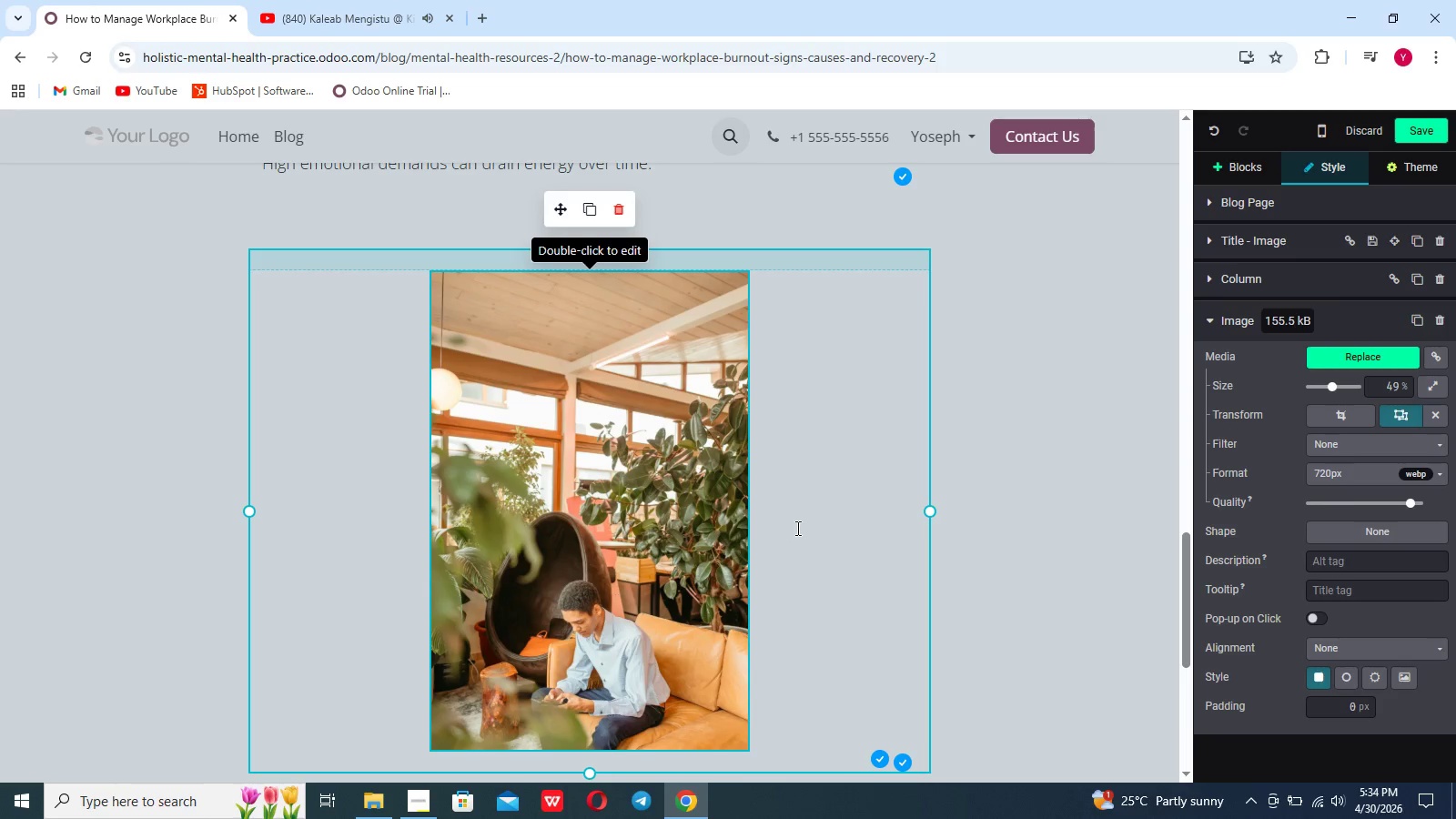 
scroll: coordinate [796, 528], scroll_direction: down, amount: 8.0
 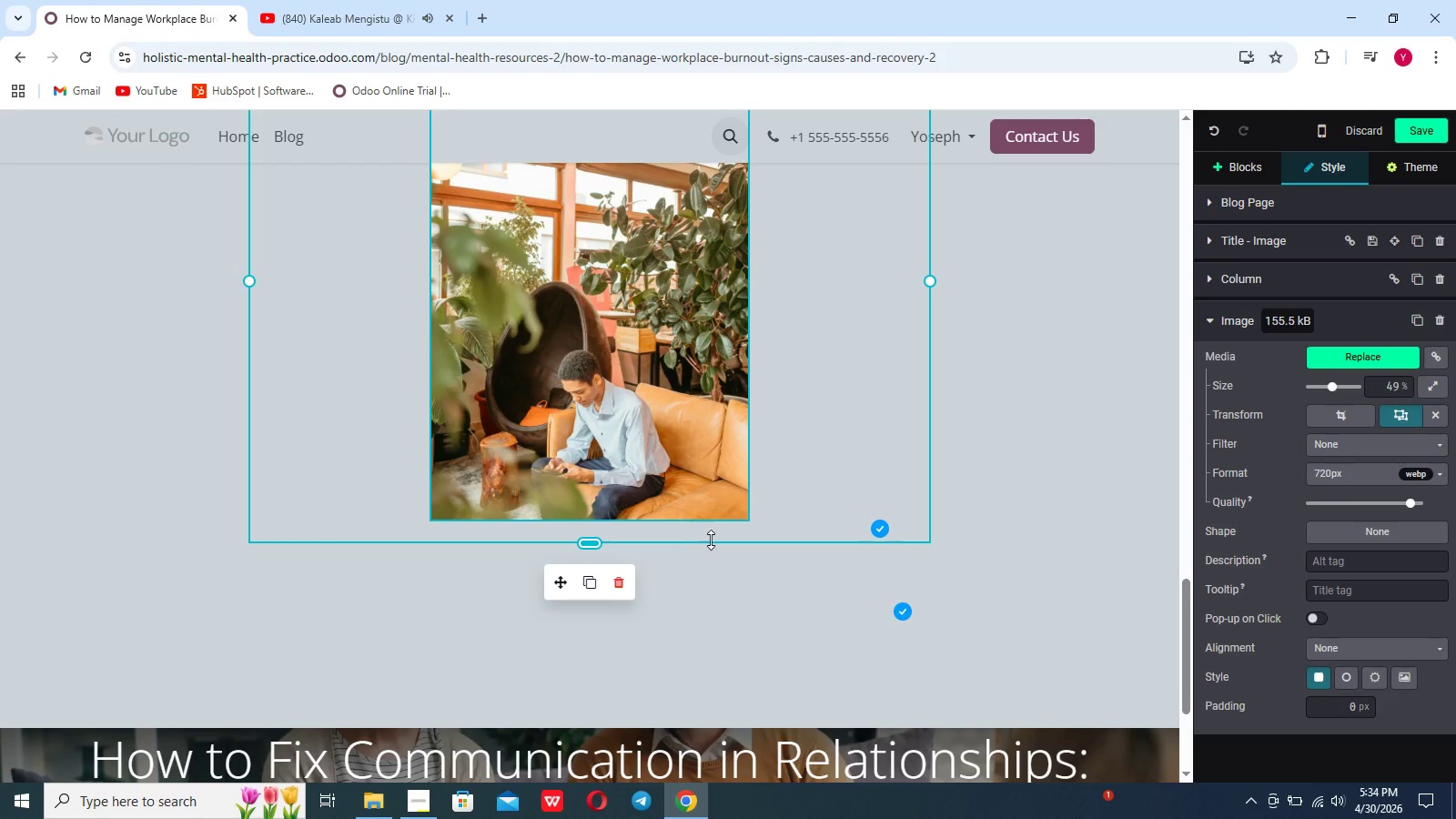 
left_click_drag(start_coordinate=[716, 540], to_coordinate=[714, 511])
 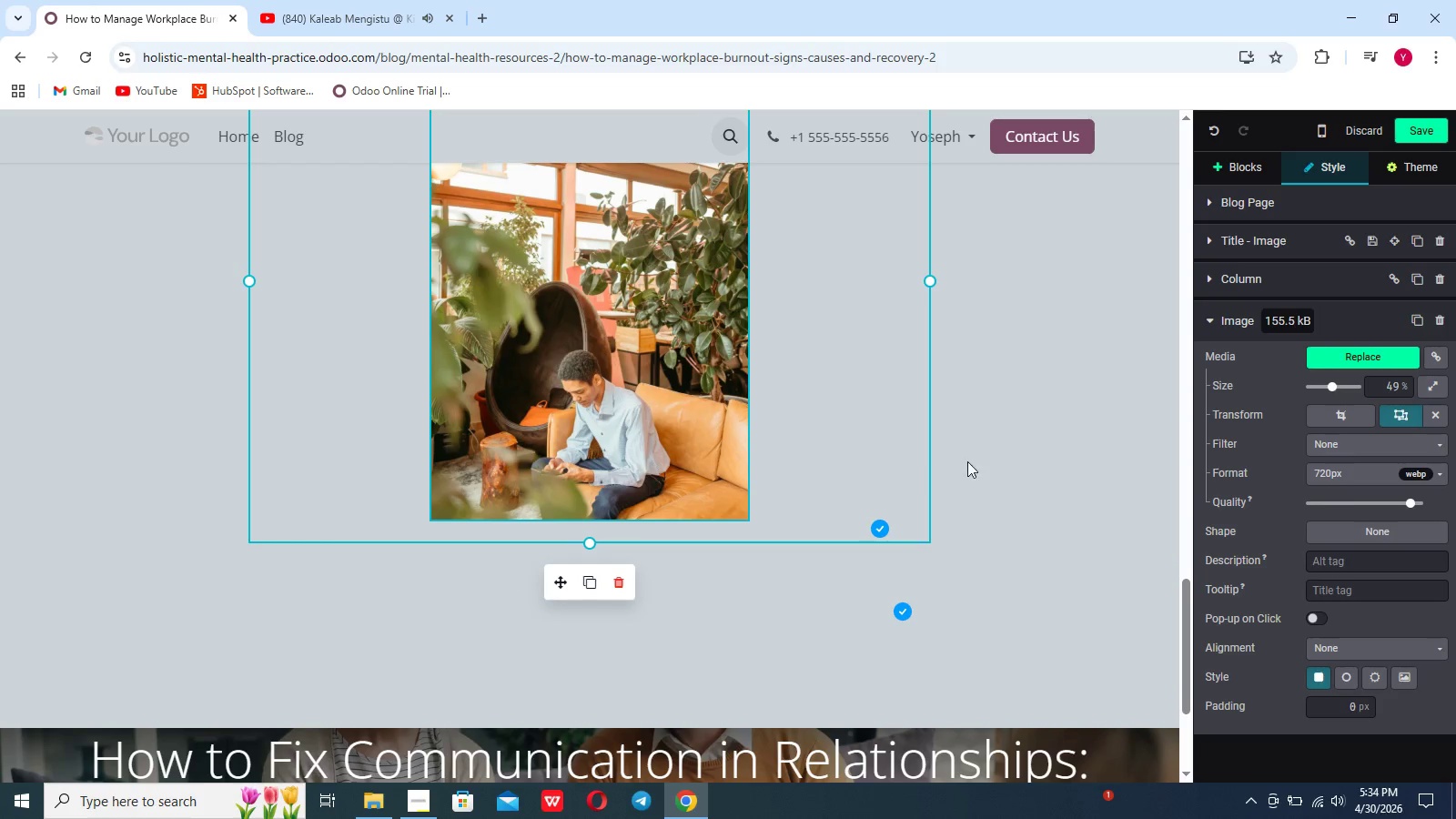 
left_click([983, 455])
 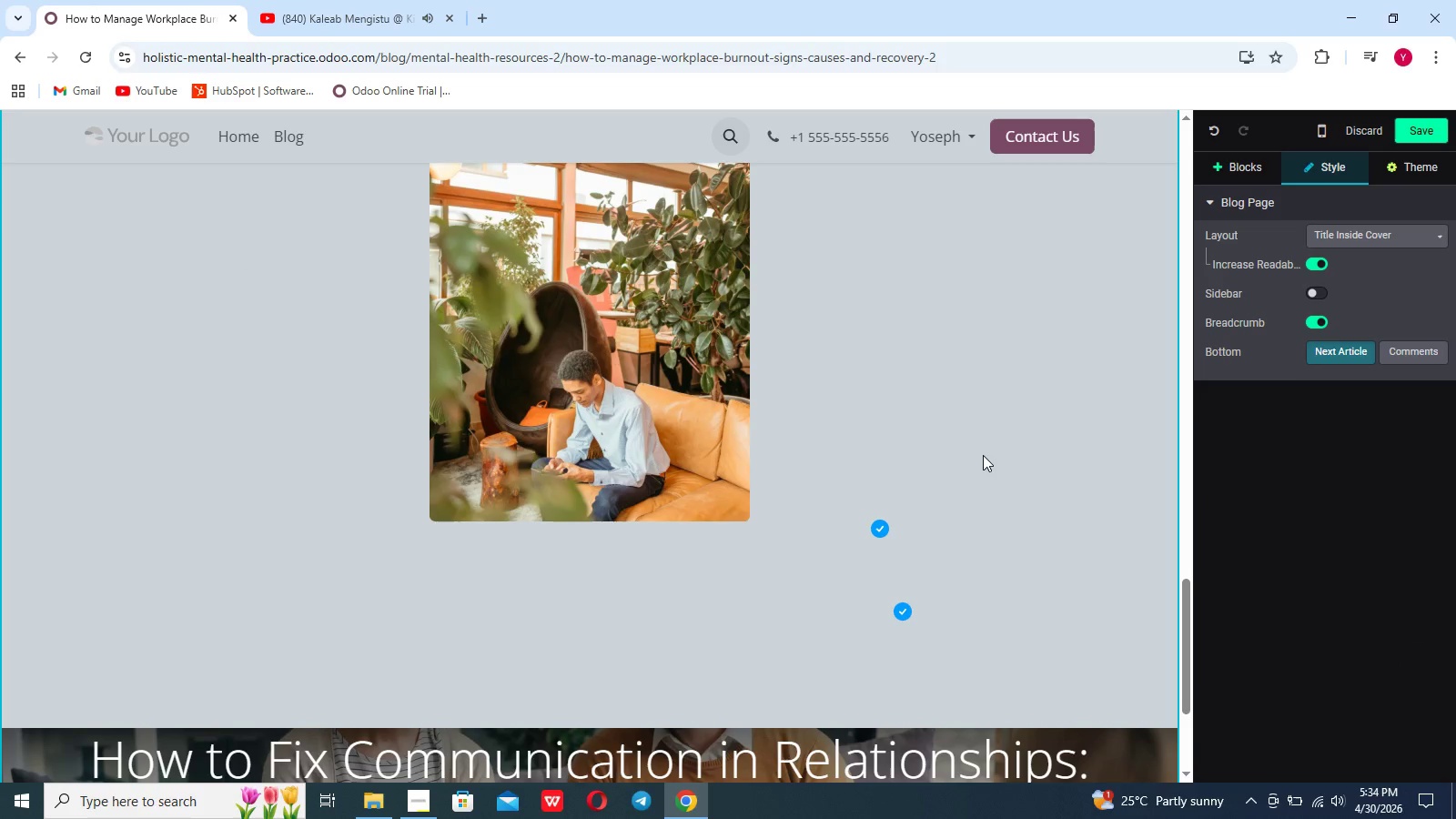 
left_click([1232, 165])
 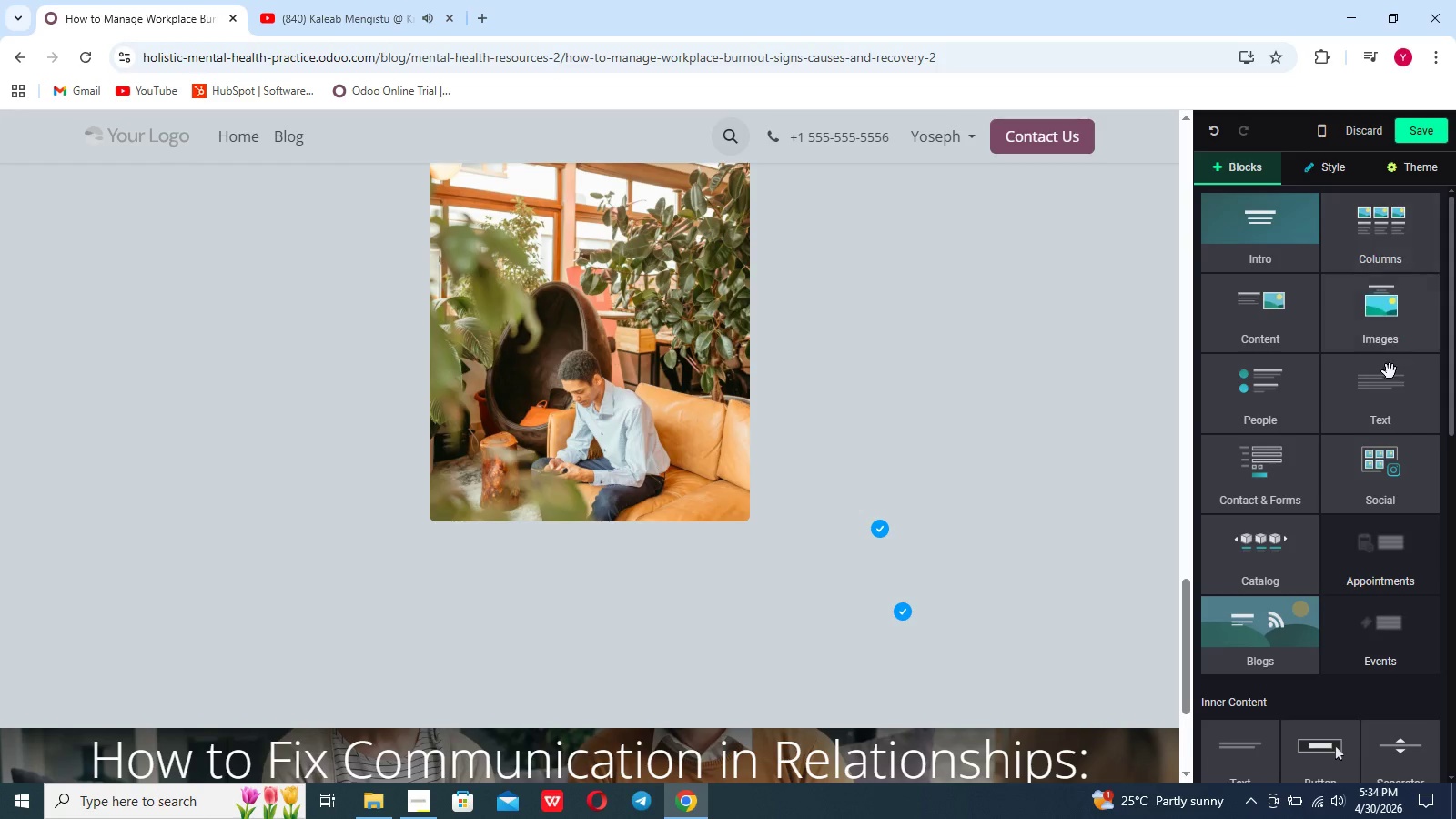 
left_click([1383, 401])
 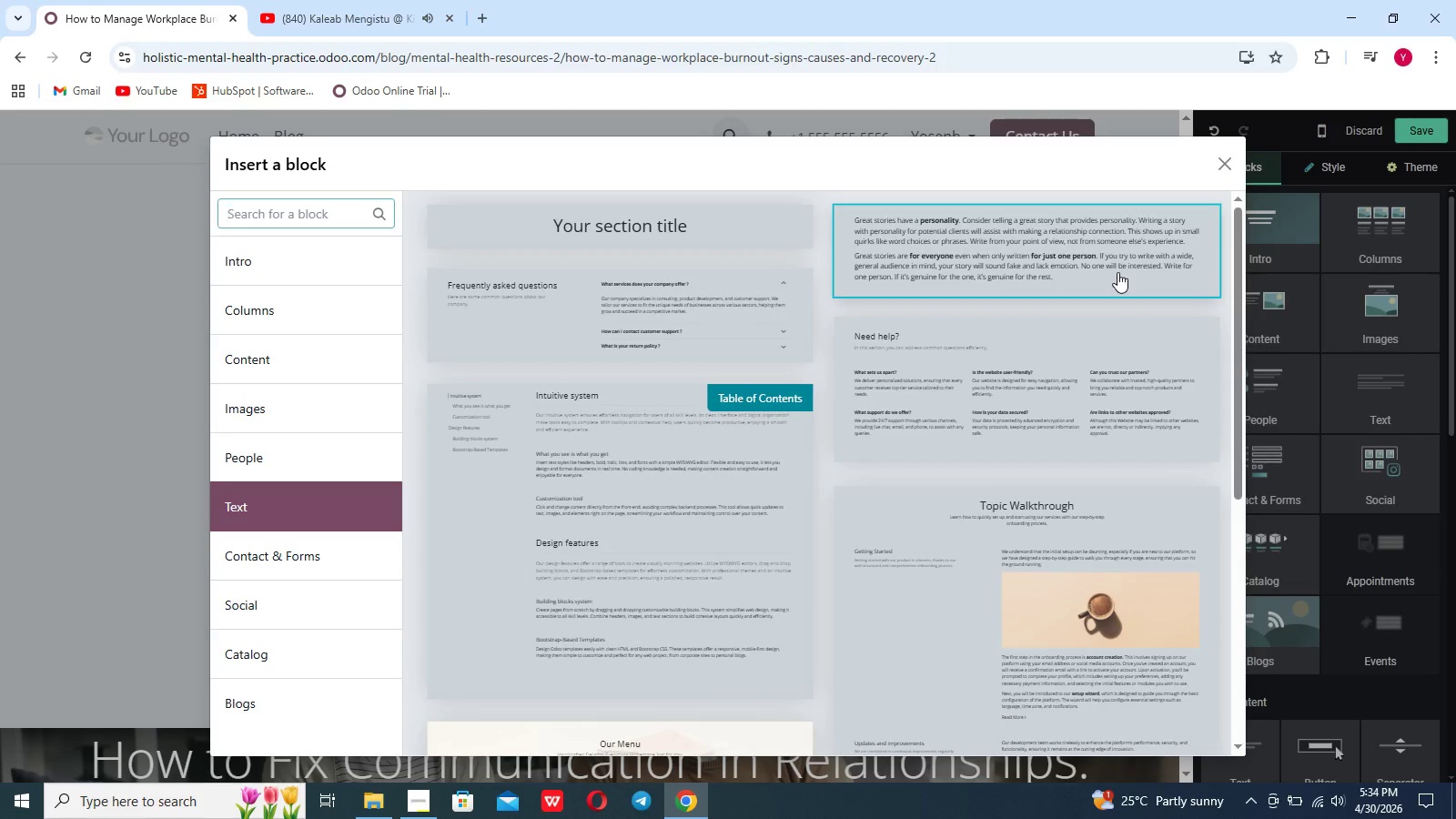 
left_click([1117, 272])
 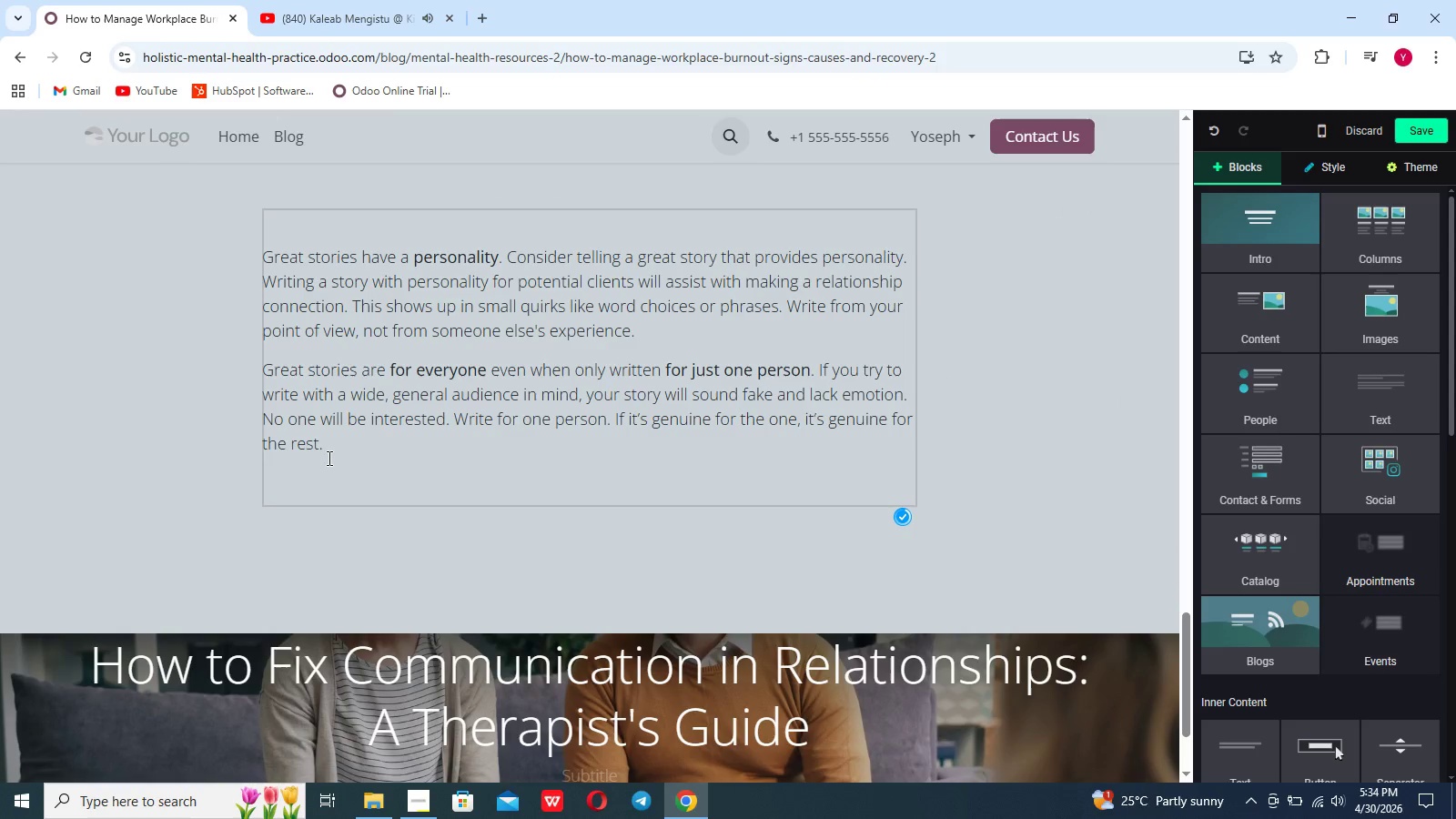 
left_click_drag(start_coordinate=[328, 457], to_coordinate=[259, 265])
 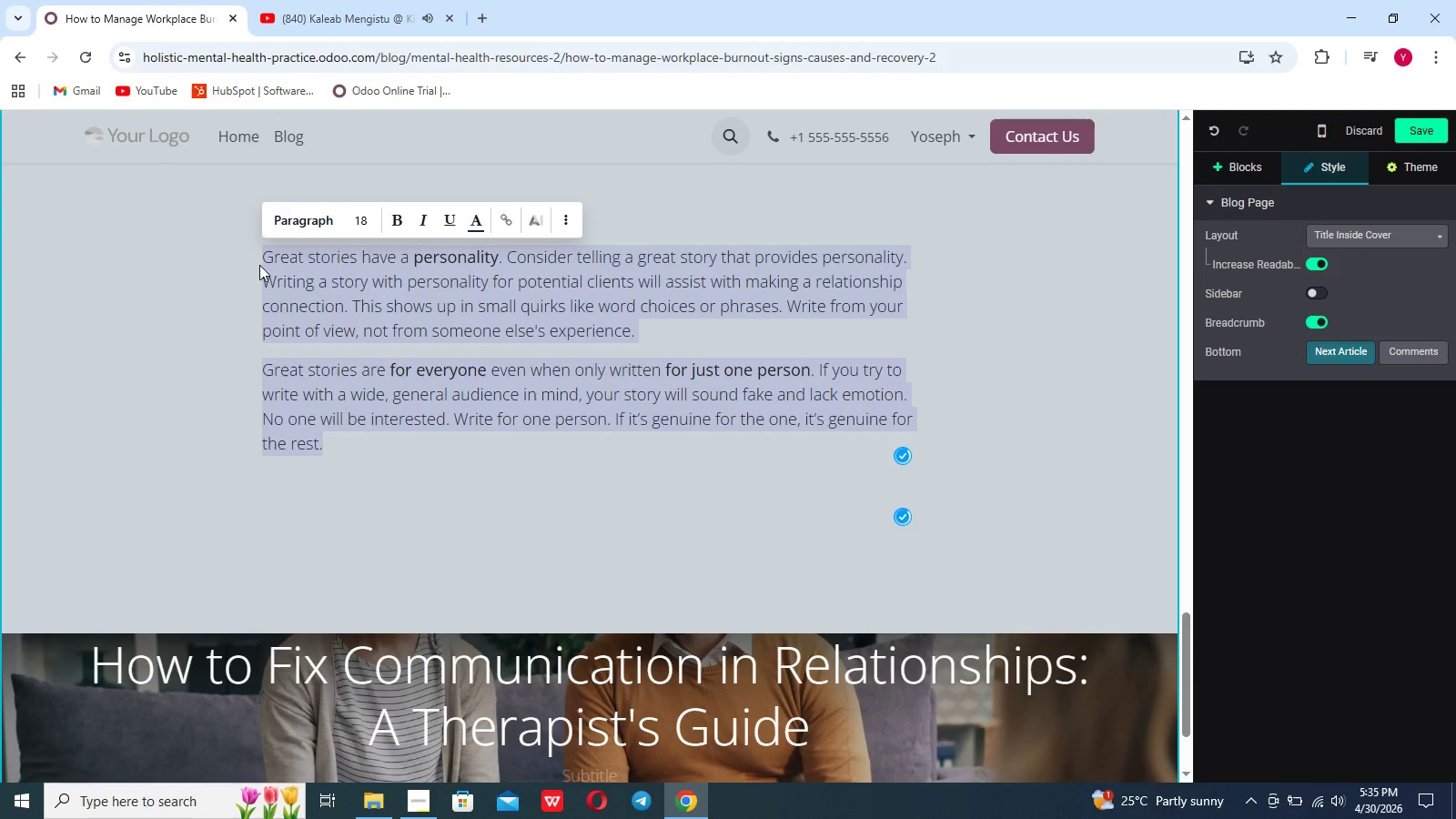 
key(Backspace)
type(How )
key(Backspace)
key(Backspace)
key(Backspace)
key(Backspace)
type(/)
 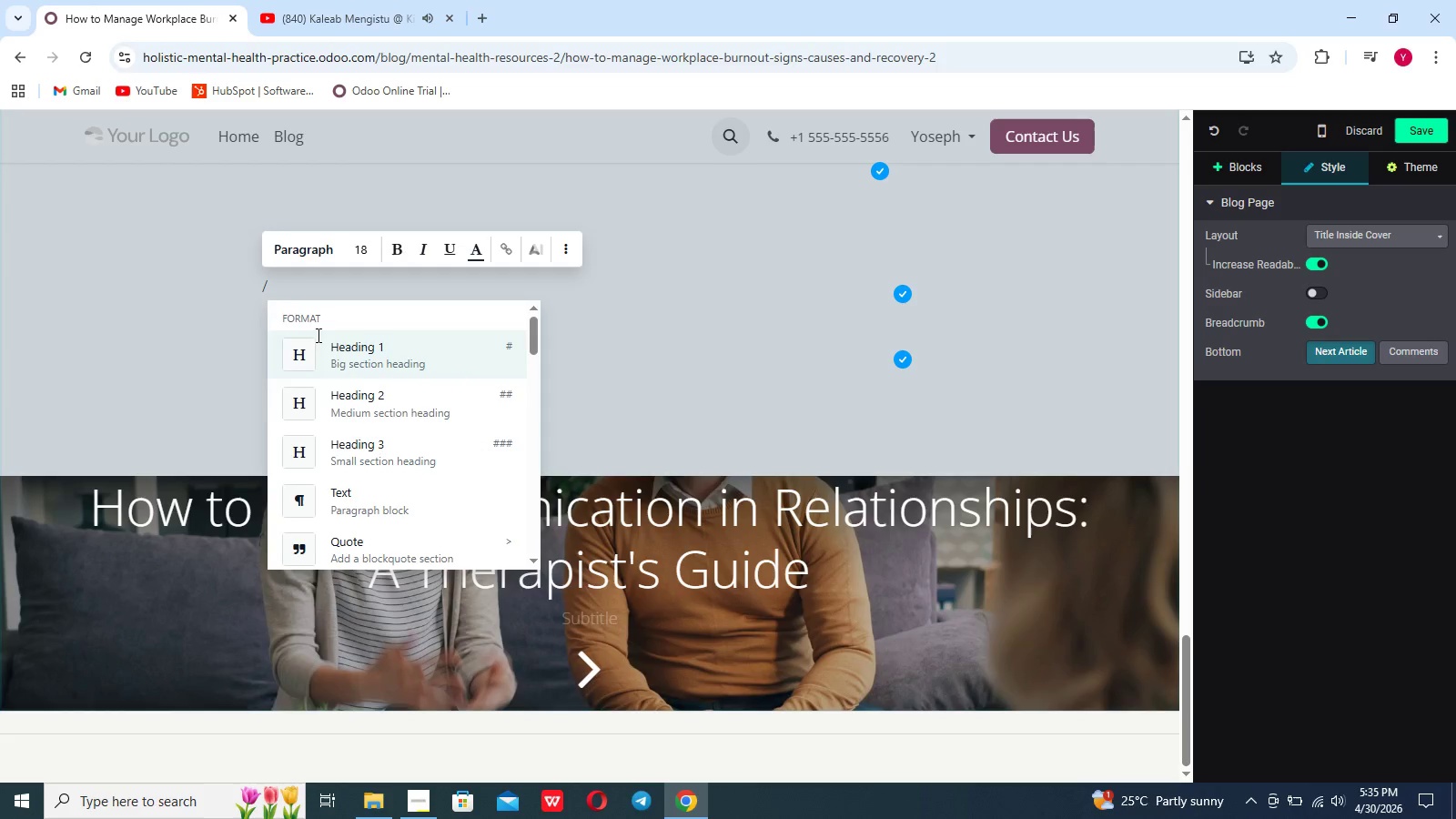 
left_click([367, 450])
 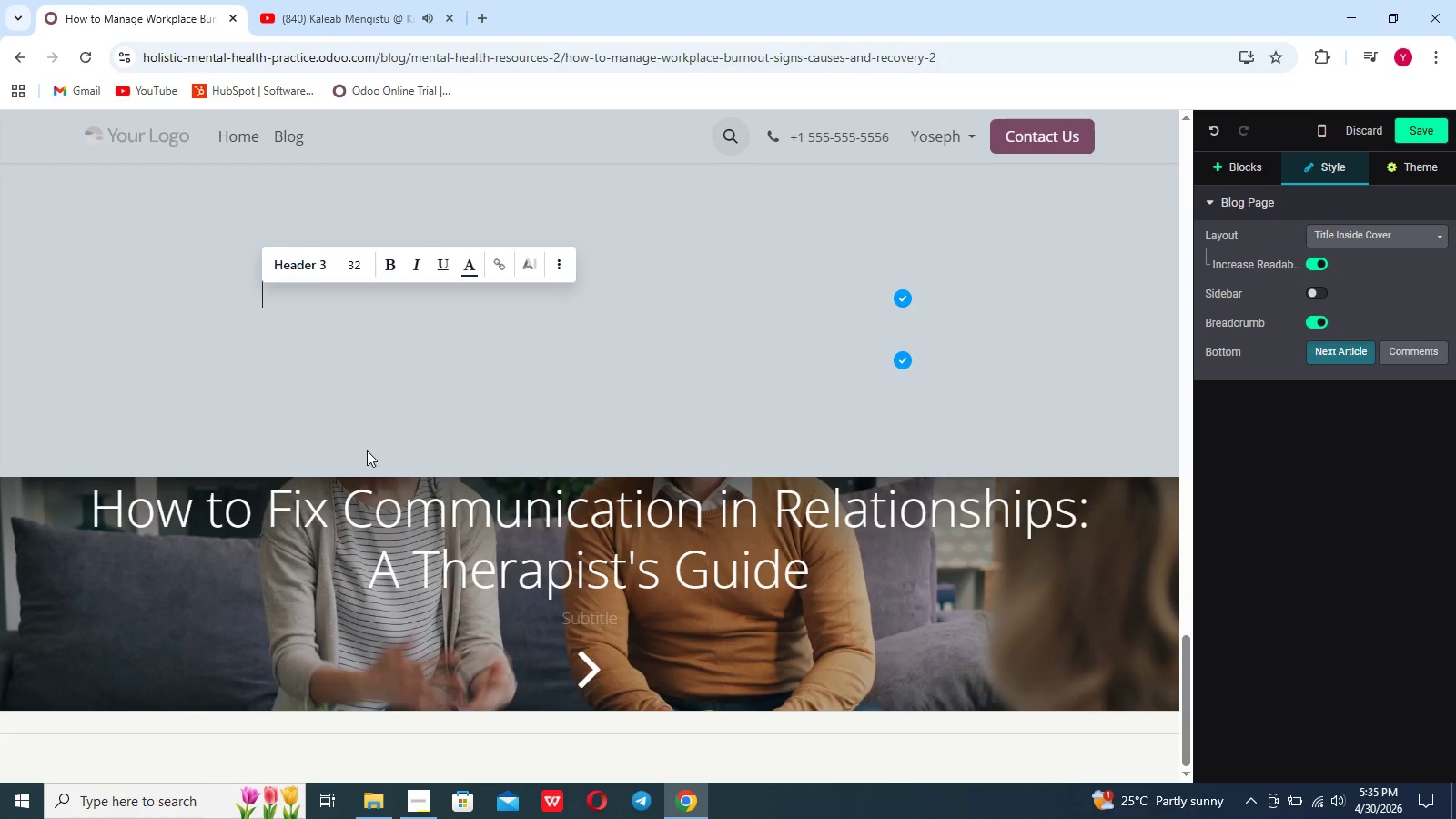 
type(how to Recove r)
key(Backspace)
key(Backspace)
type(r form Burnout)
 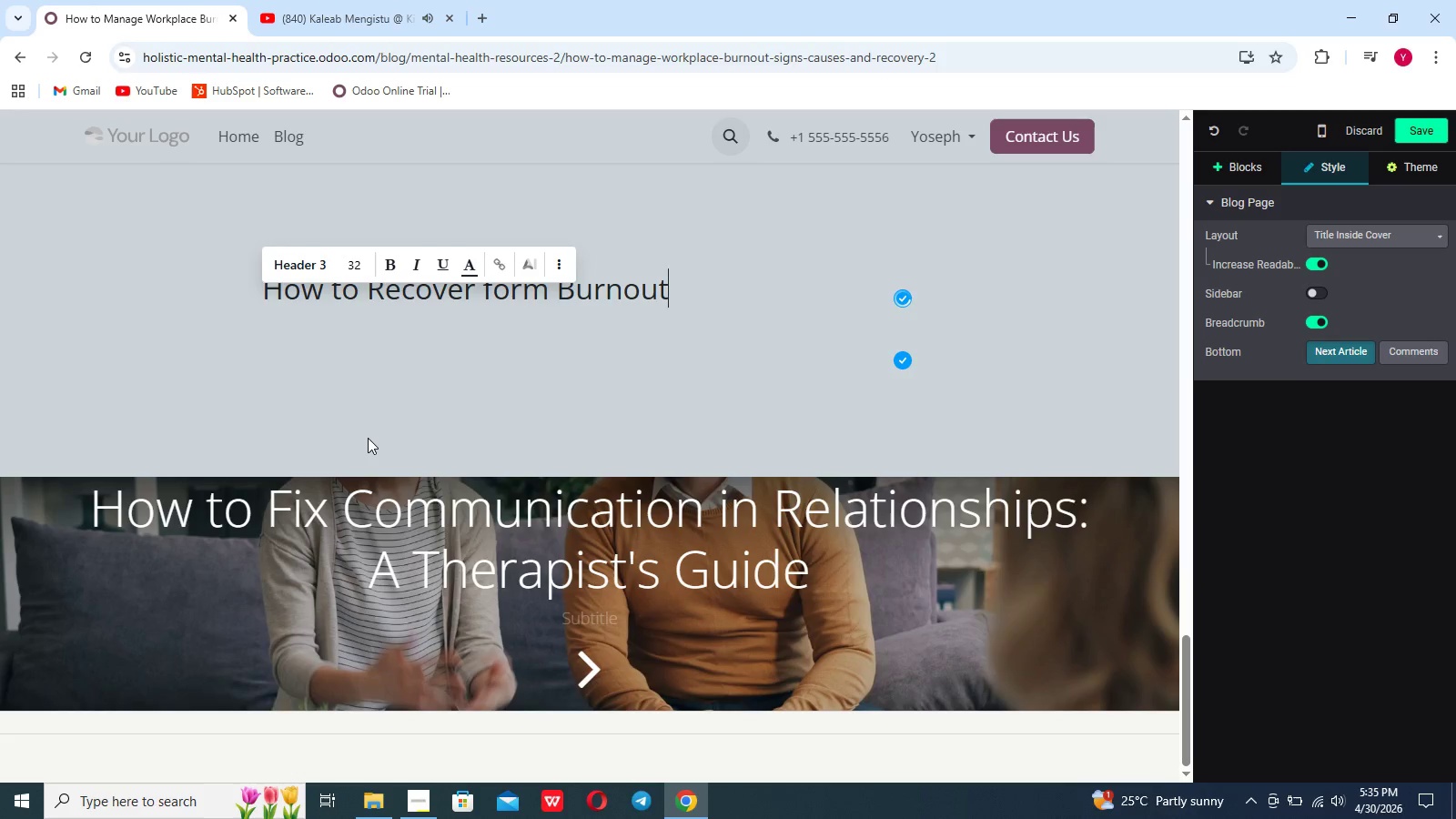 
key(Enter)
 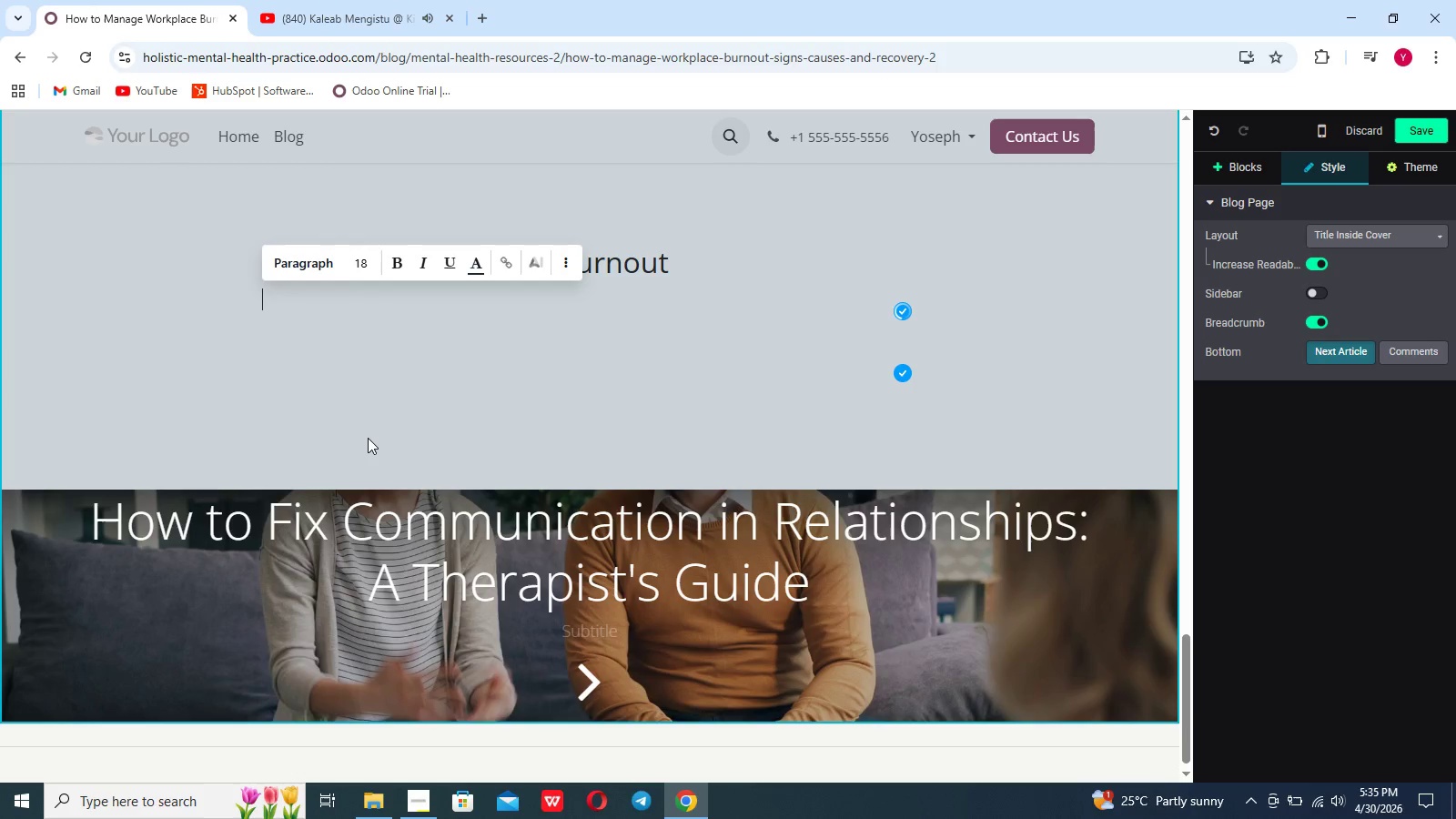 
type(Set boundaries, pro)
key(Backspace)
type(ioti)
 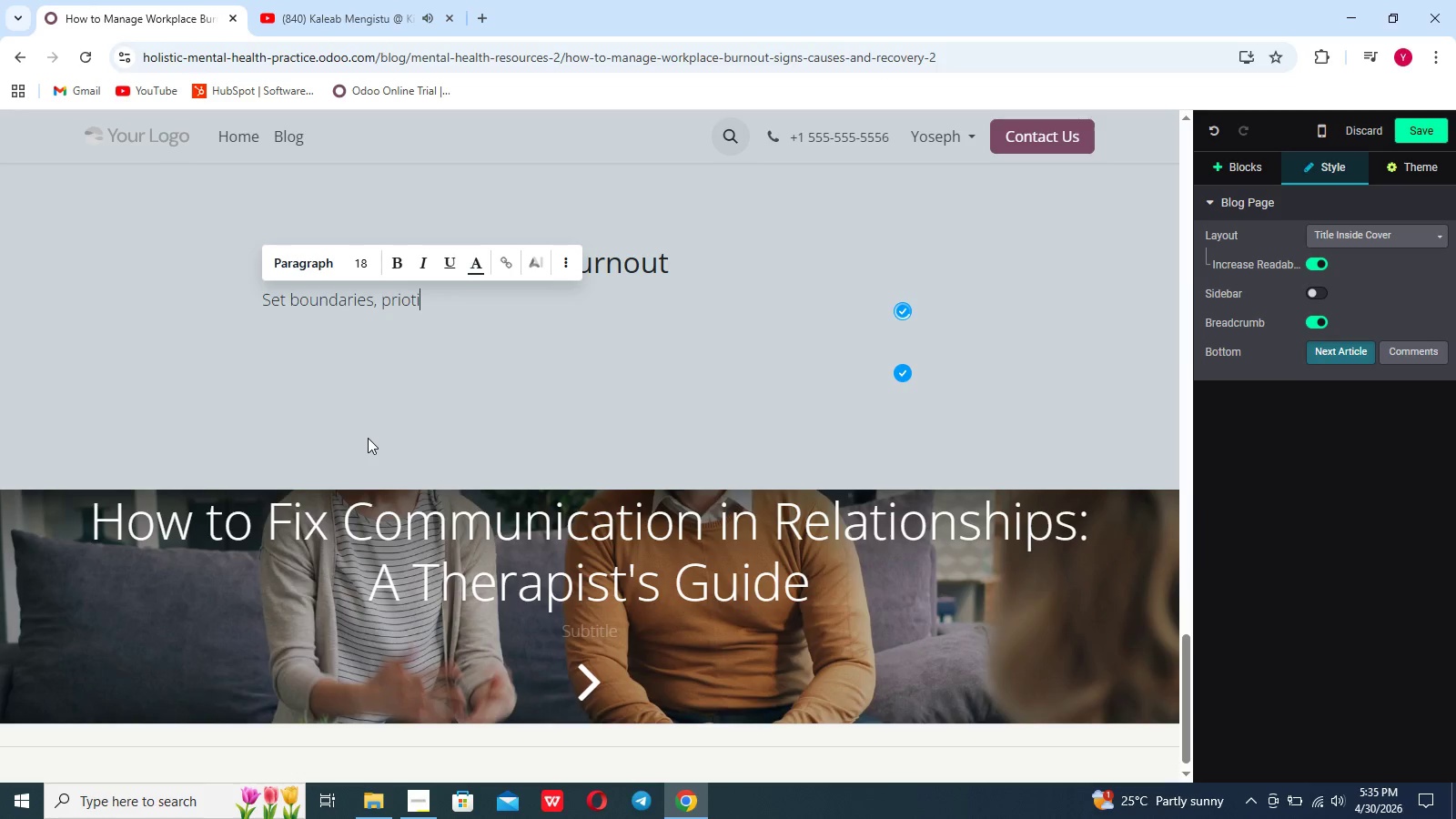 
type(ze rest and re-evaluate your workload)
 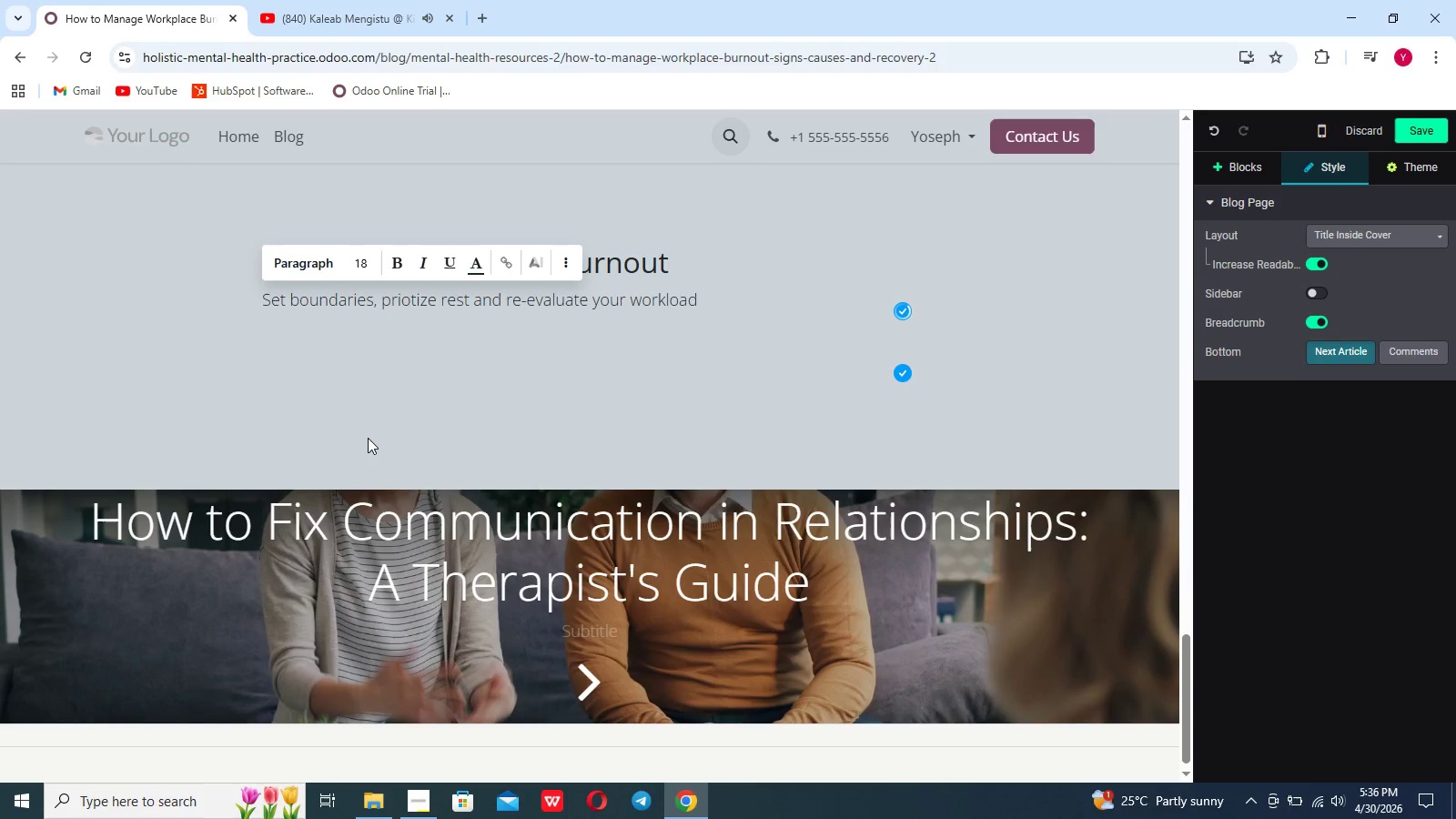 
left_click([391, 534])
 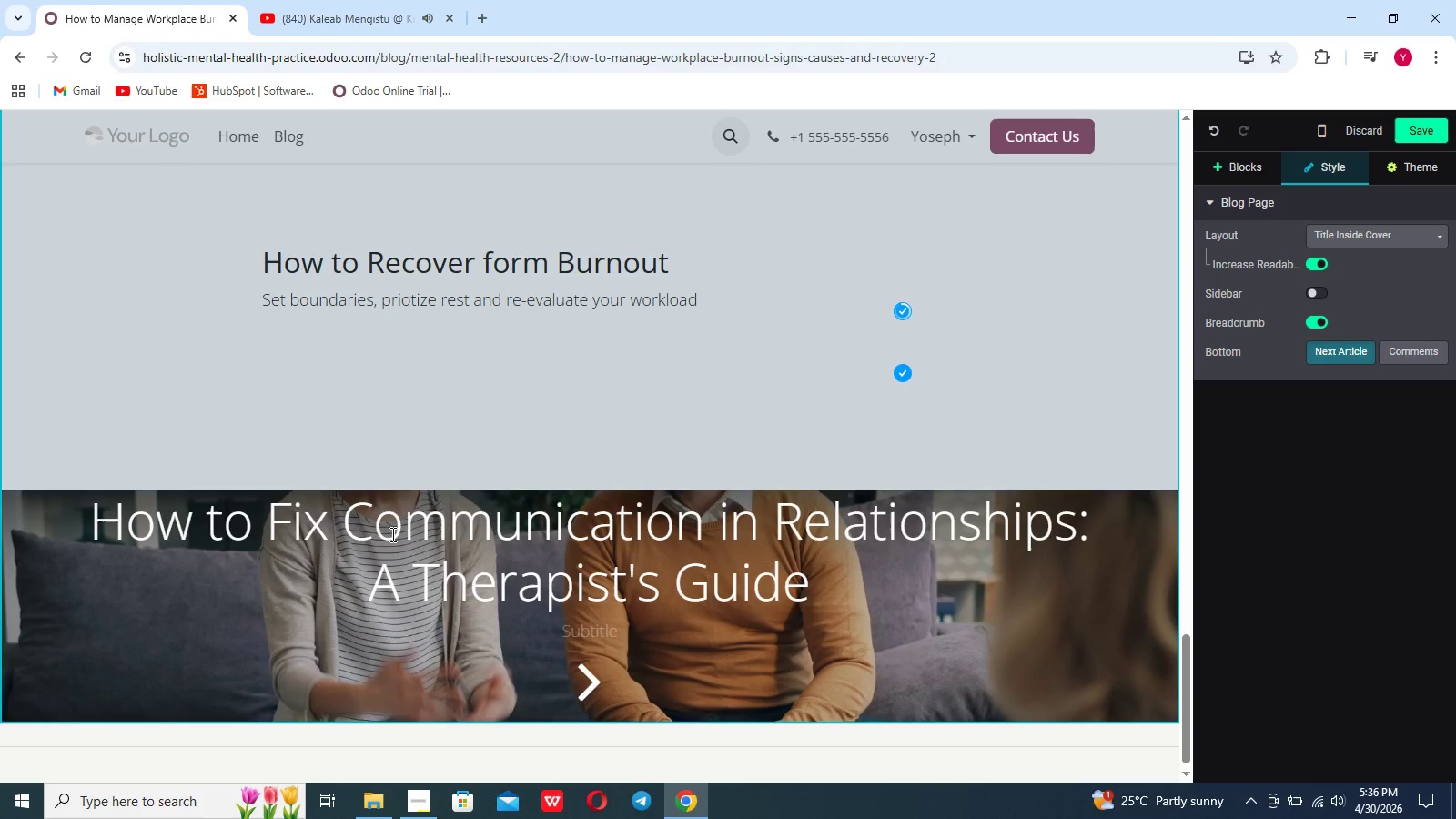 
type(. incorporate stress management techniques)
 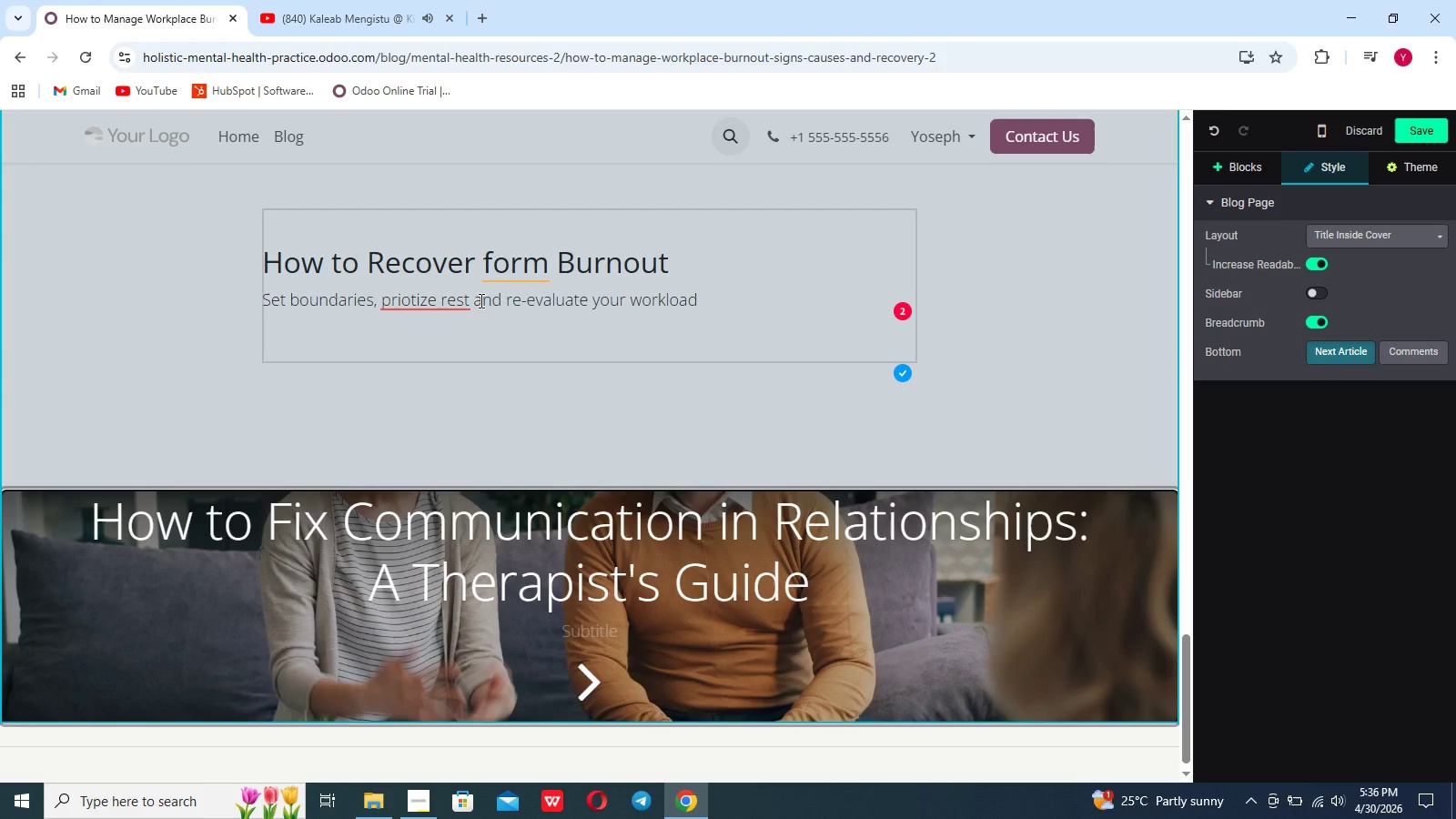 
left_click([448, 303])
 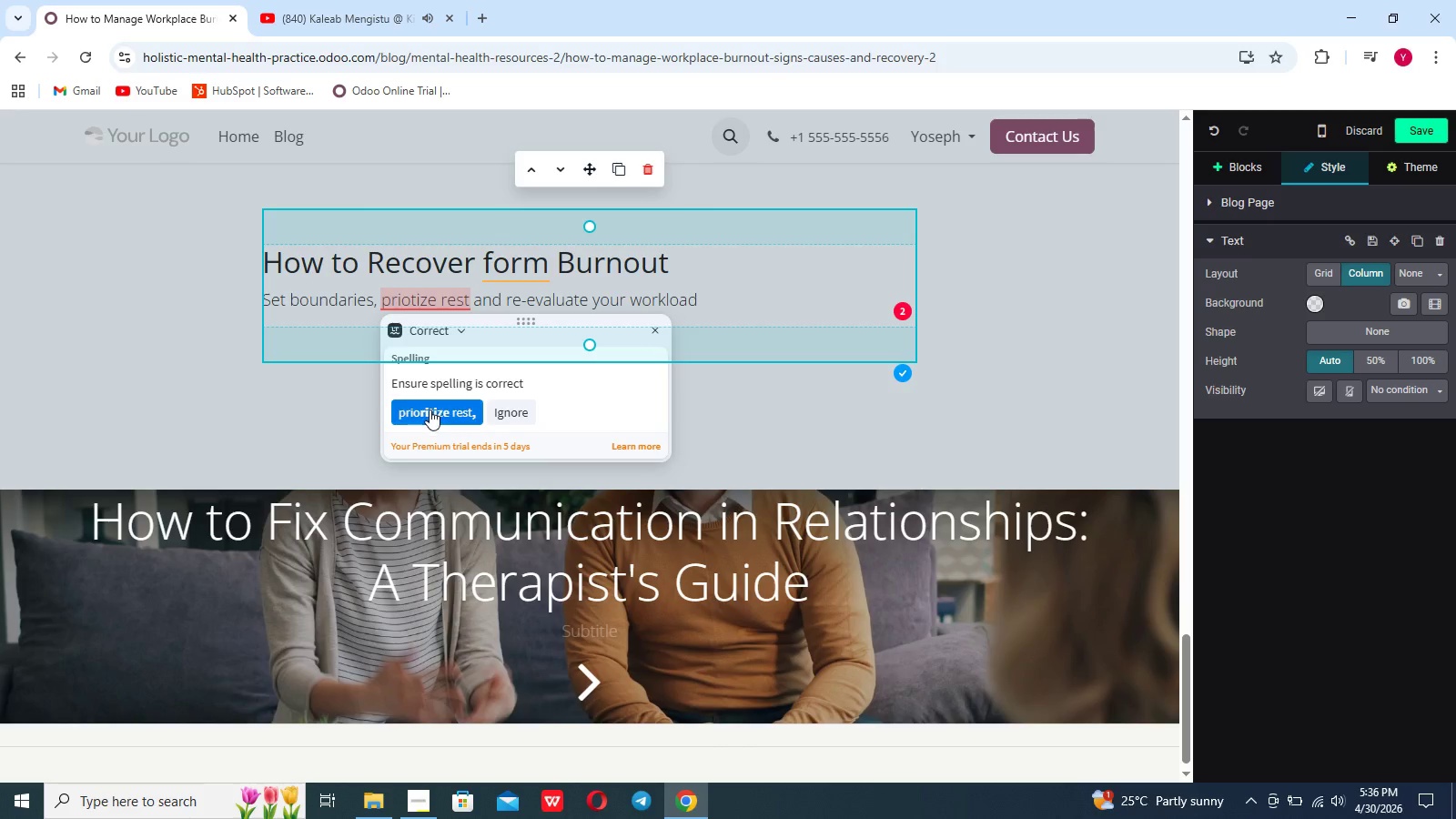 
left_click([430, 410])
 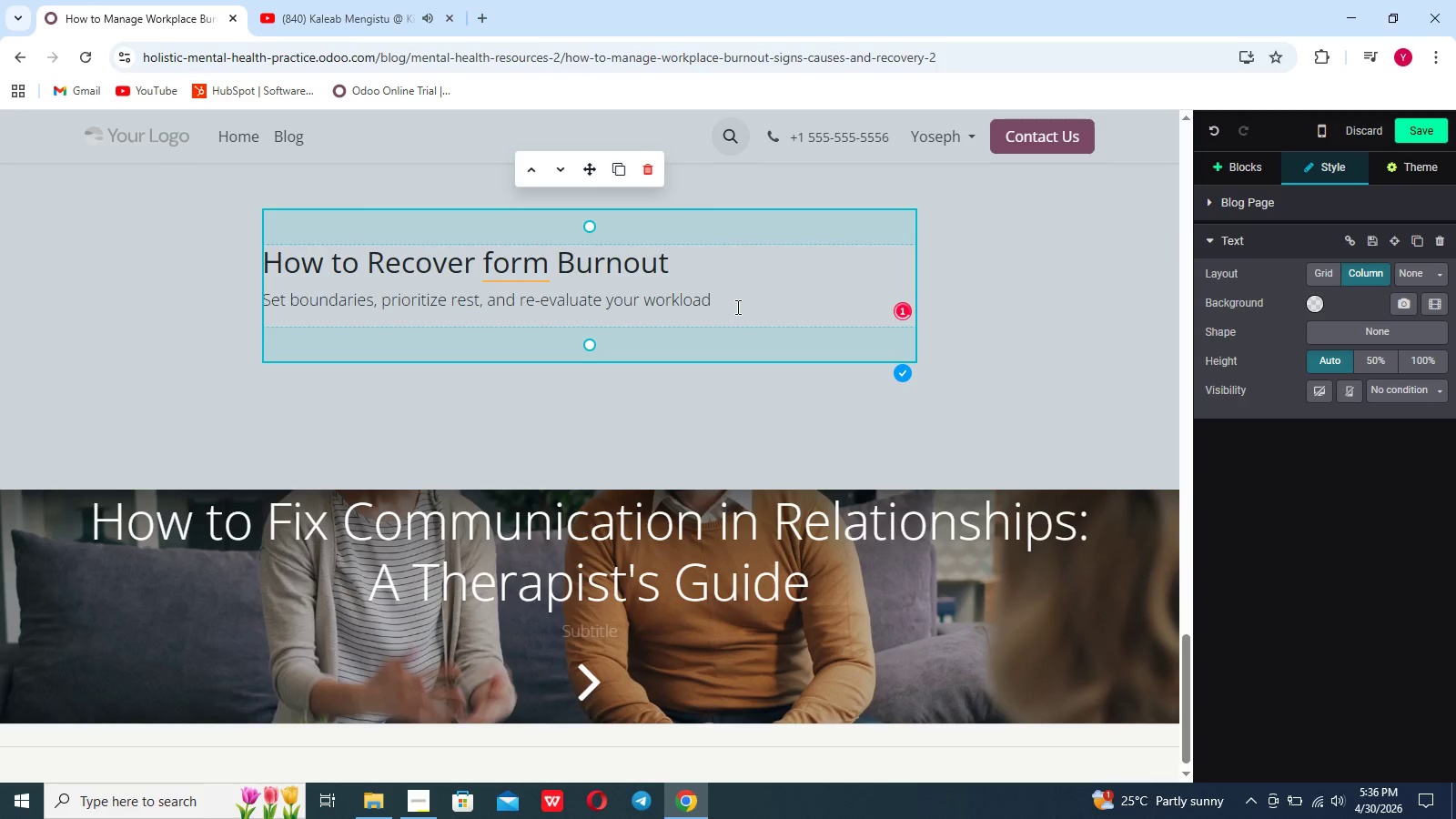 
left_click([736, 307])
 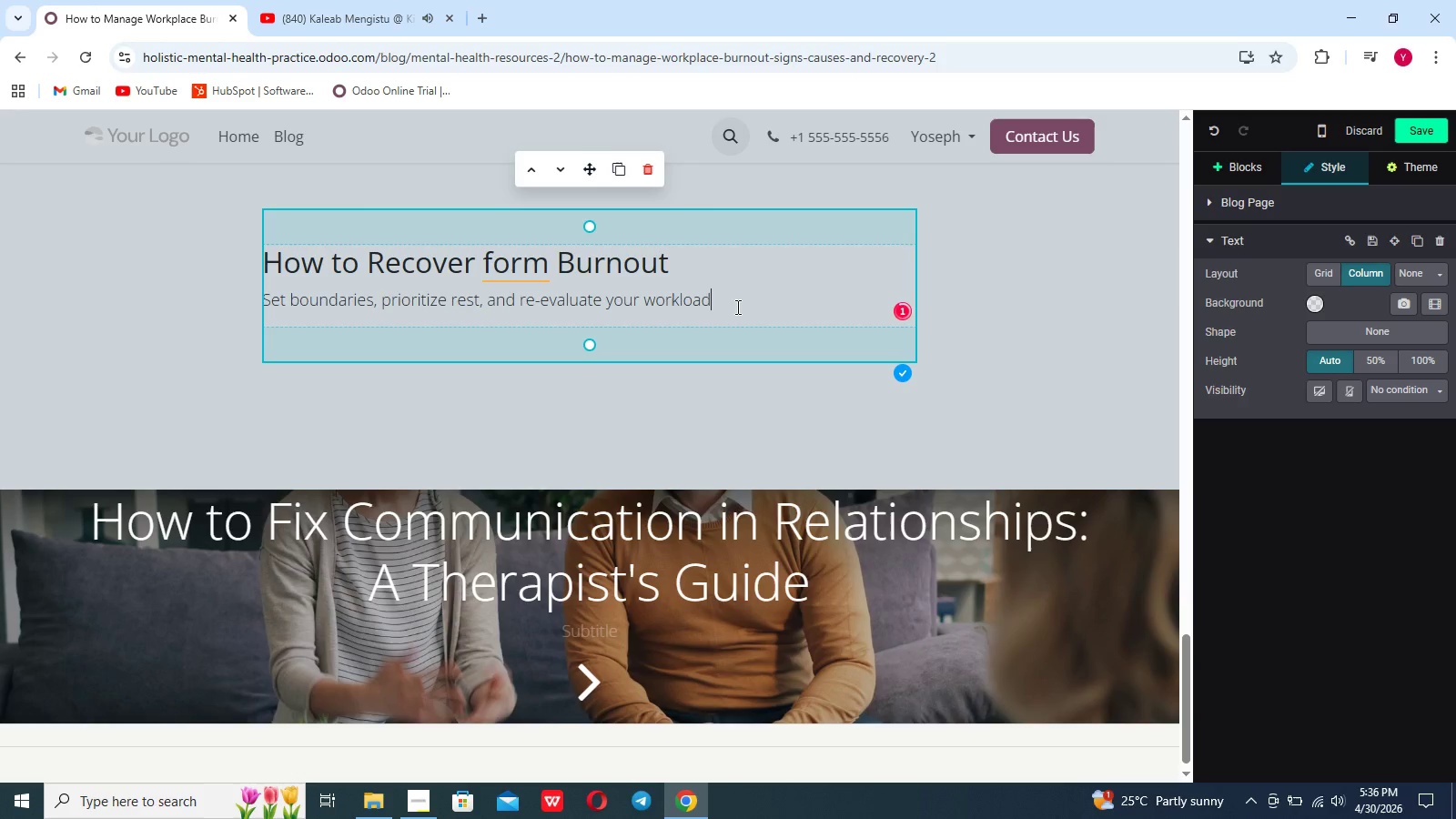 
left_click([736, 307])
 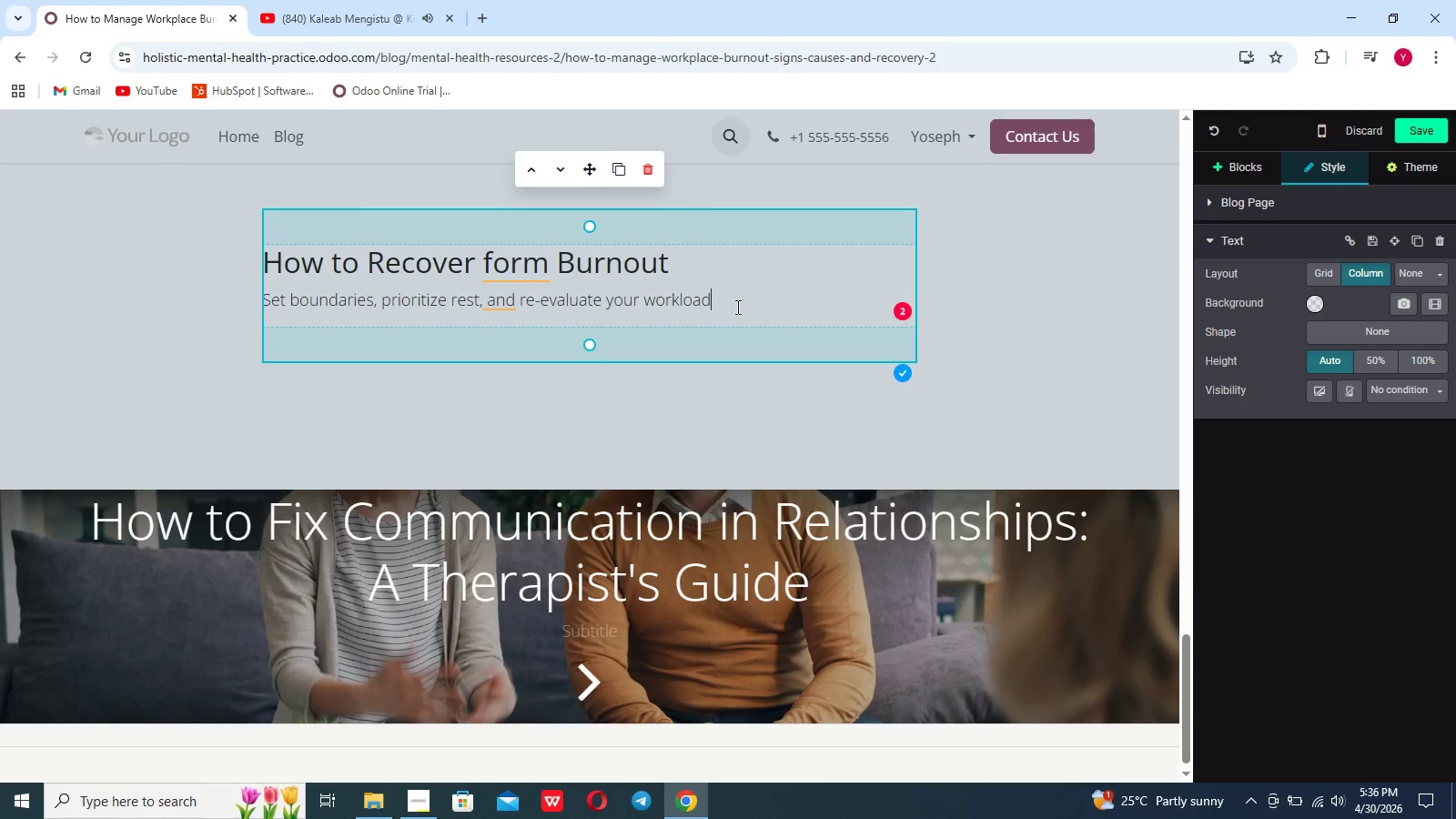 
key(Period)
 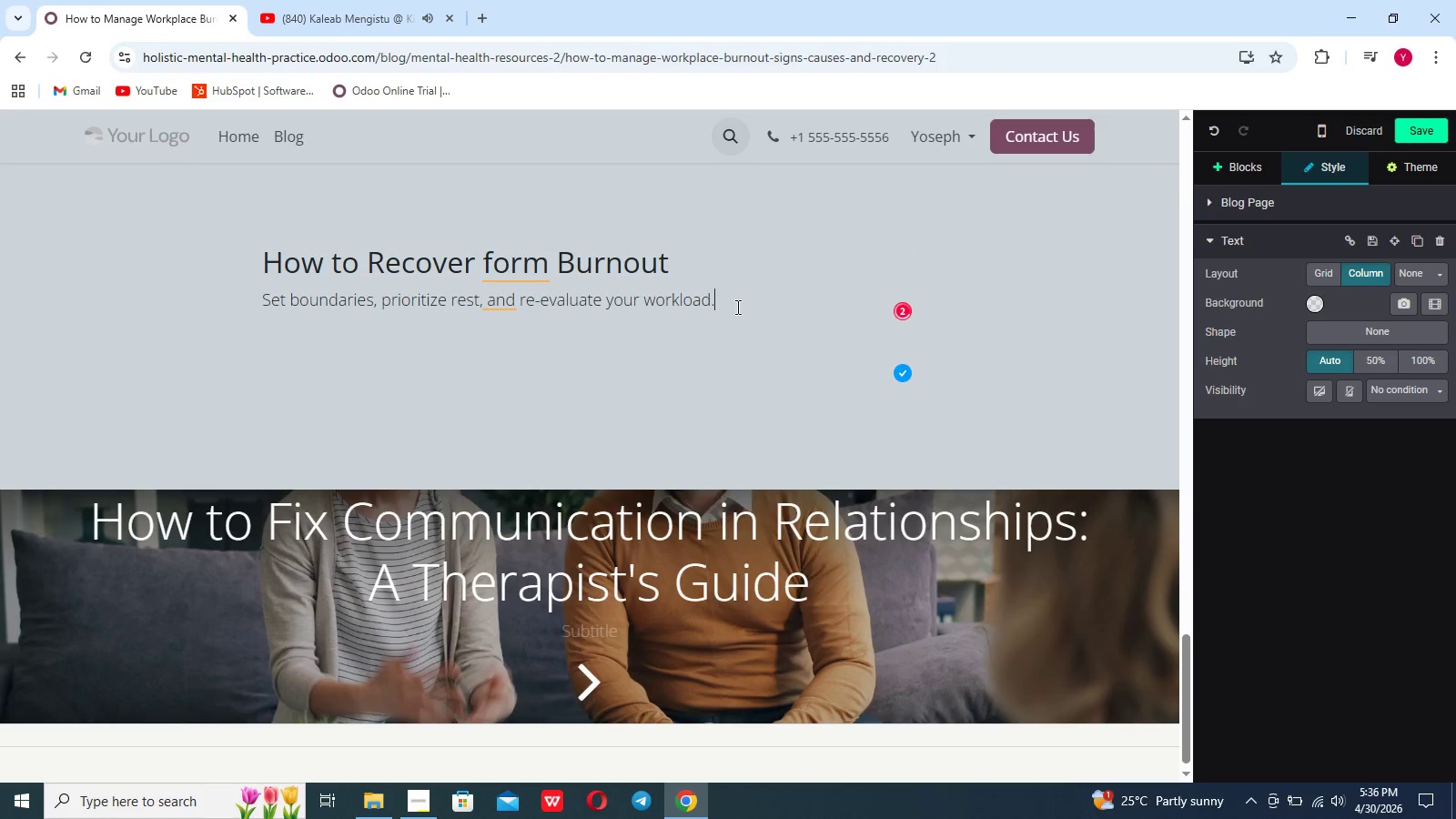 
key(Space)
 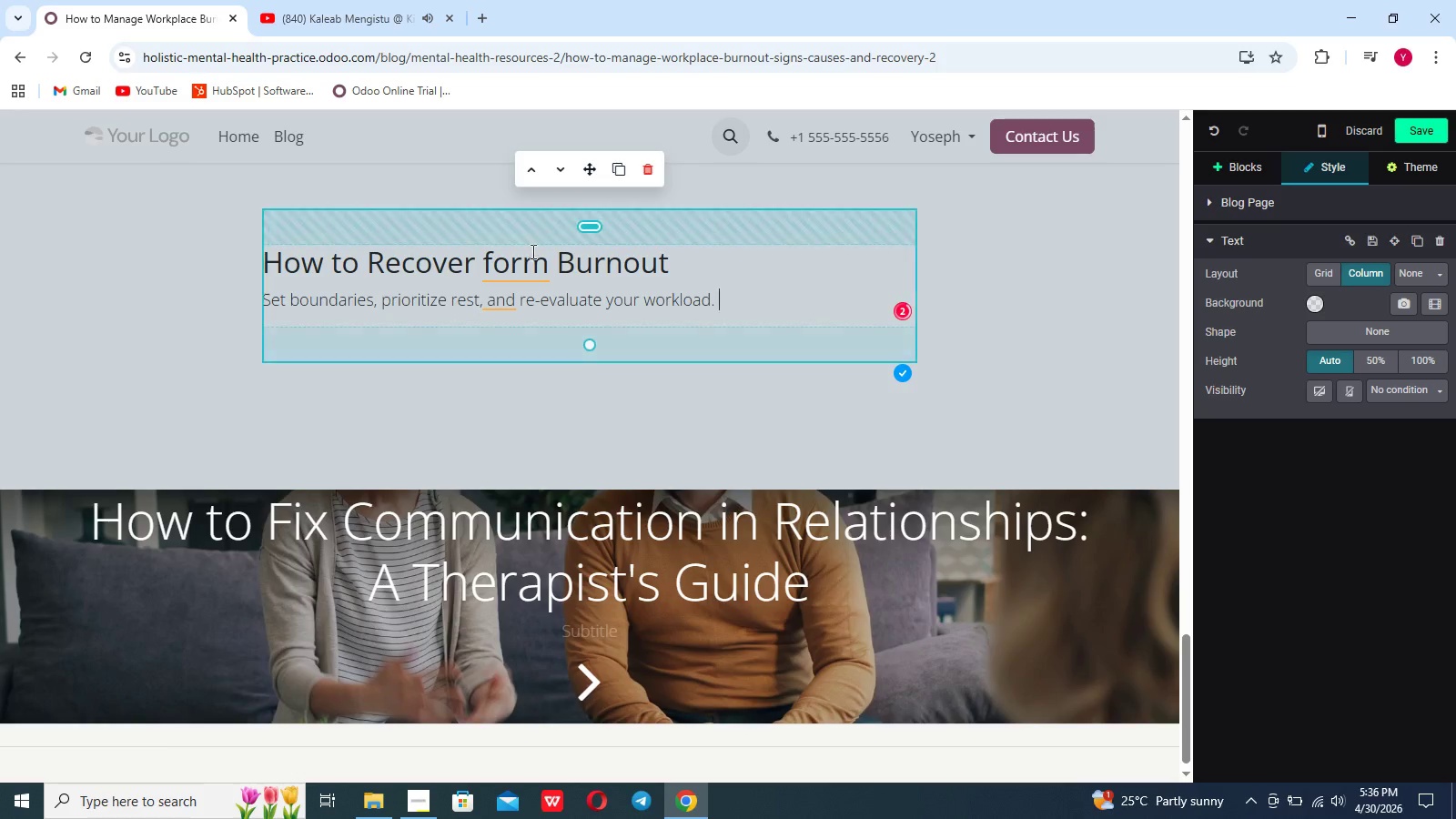 
left_click([531, 264])
 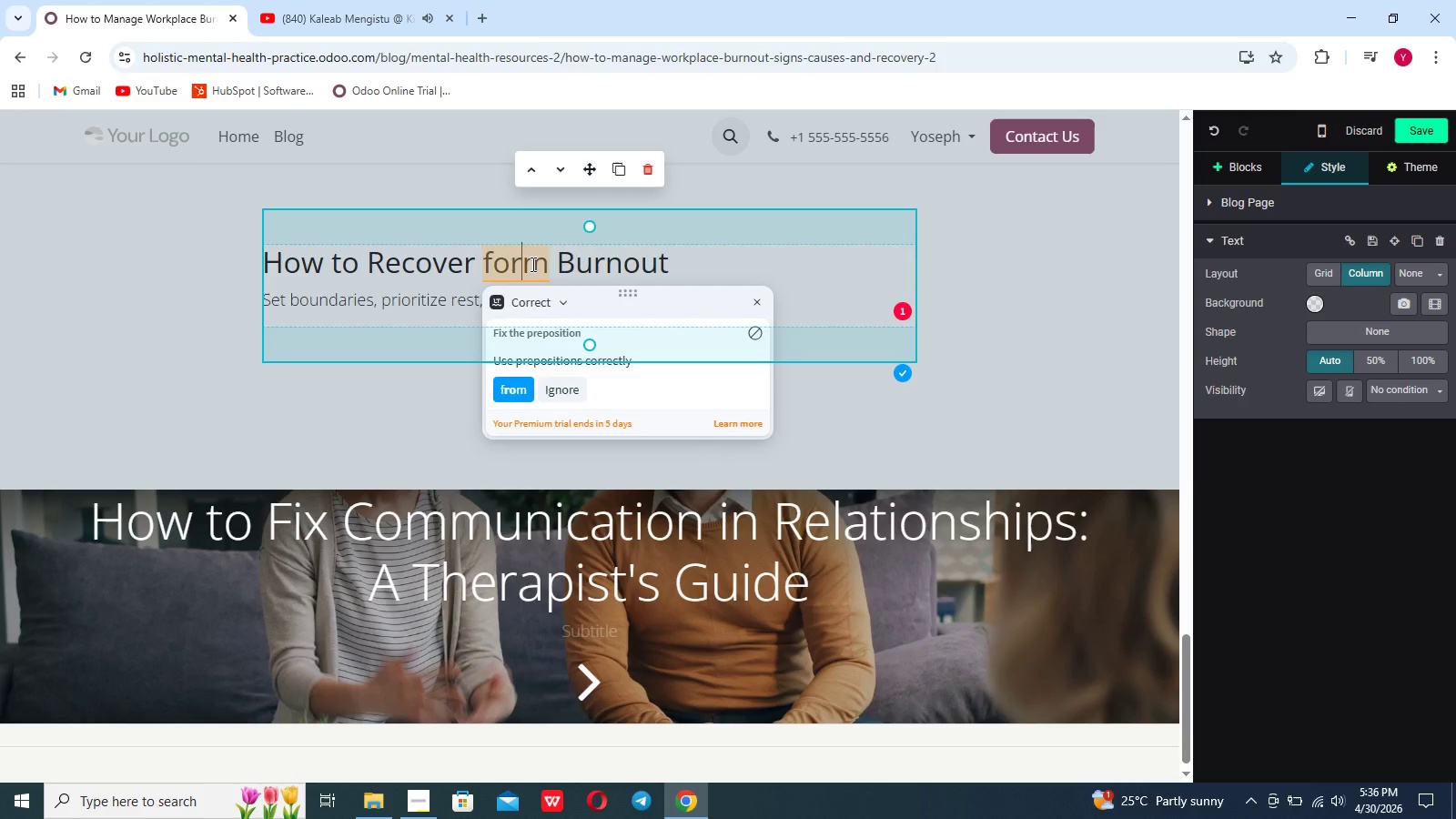 
key(Backspace)
key(Backspace)
type(ro)
 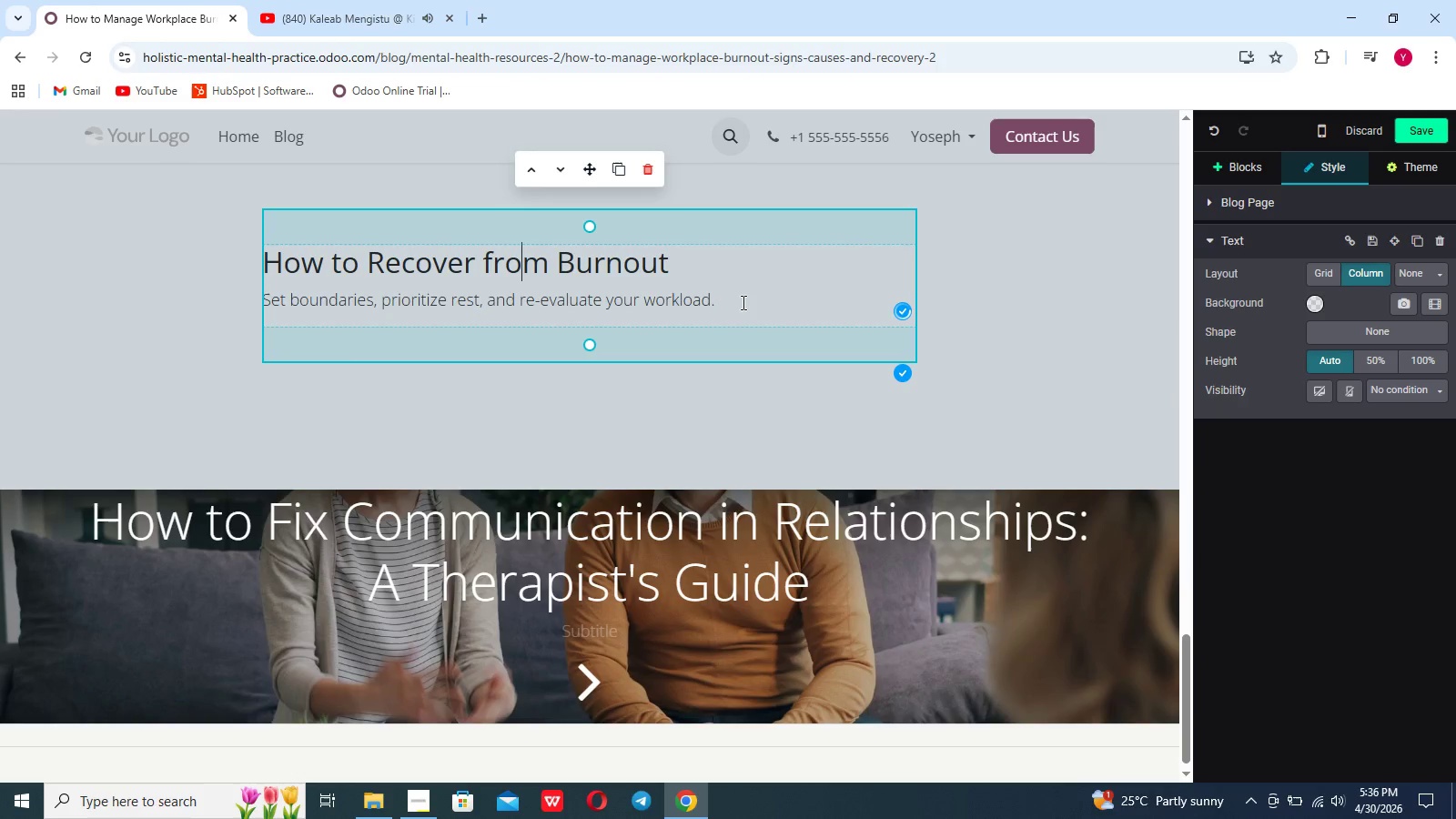 
left_click([742, 302])
 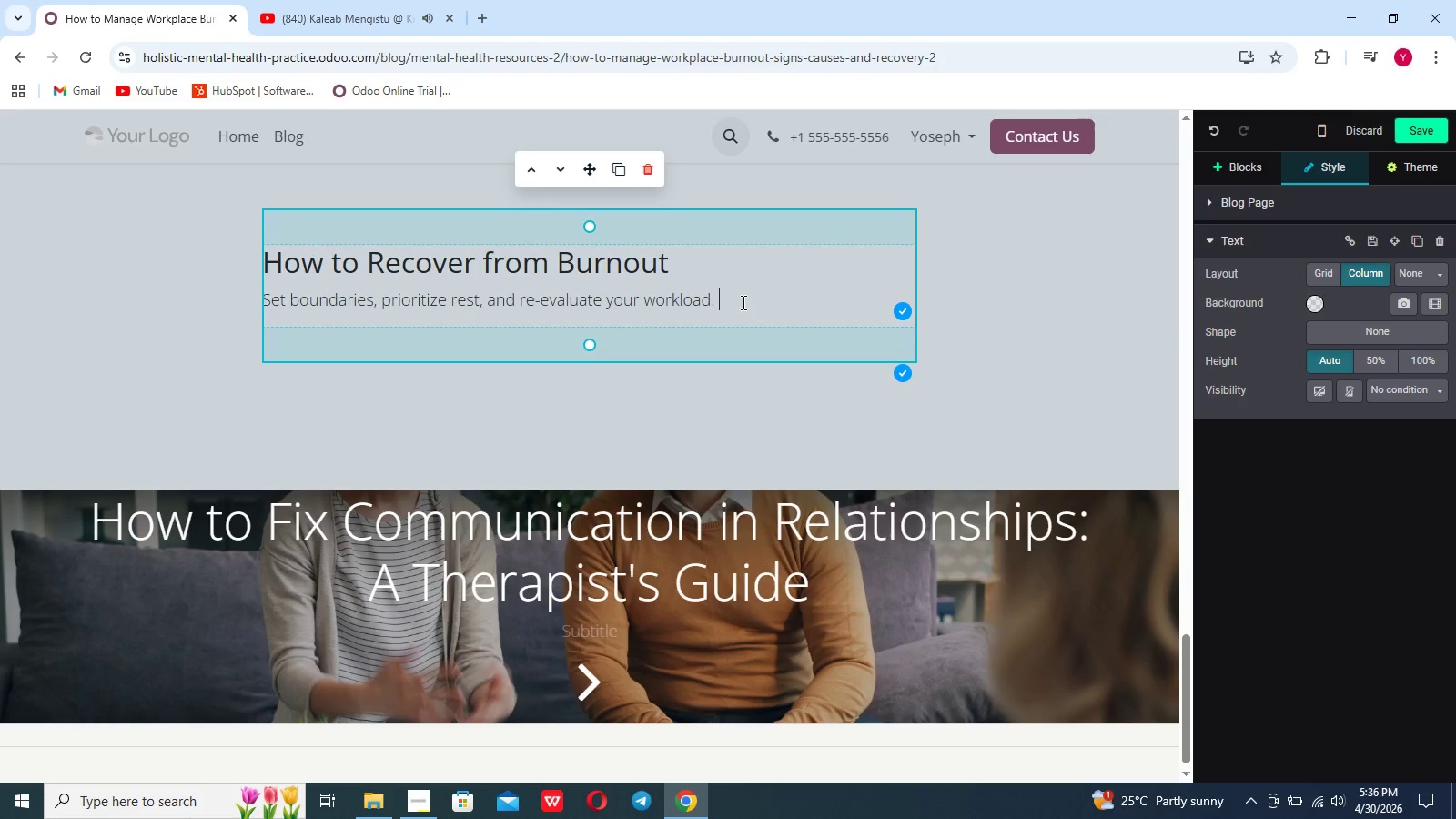 
type(Incorporate stress management techniques like mindful and exercise.)
 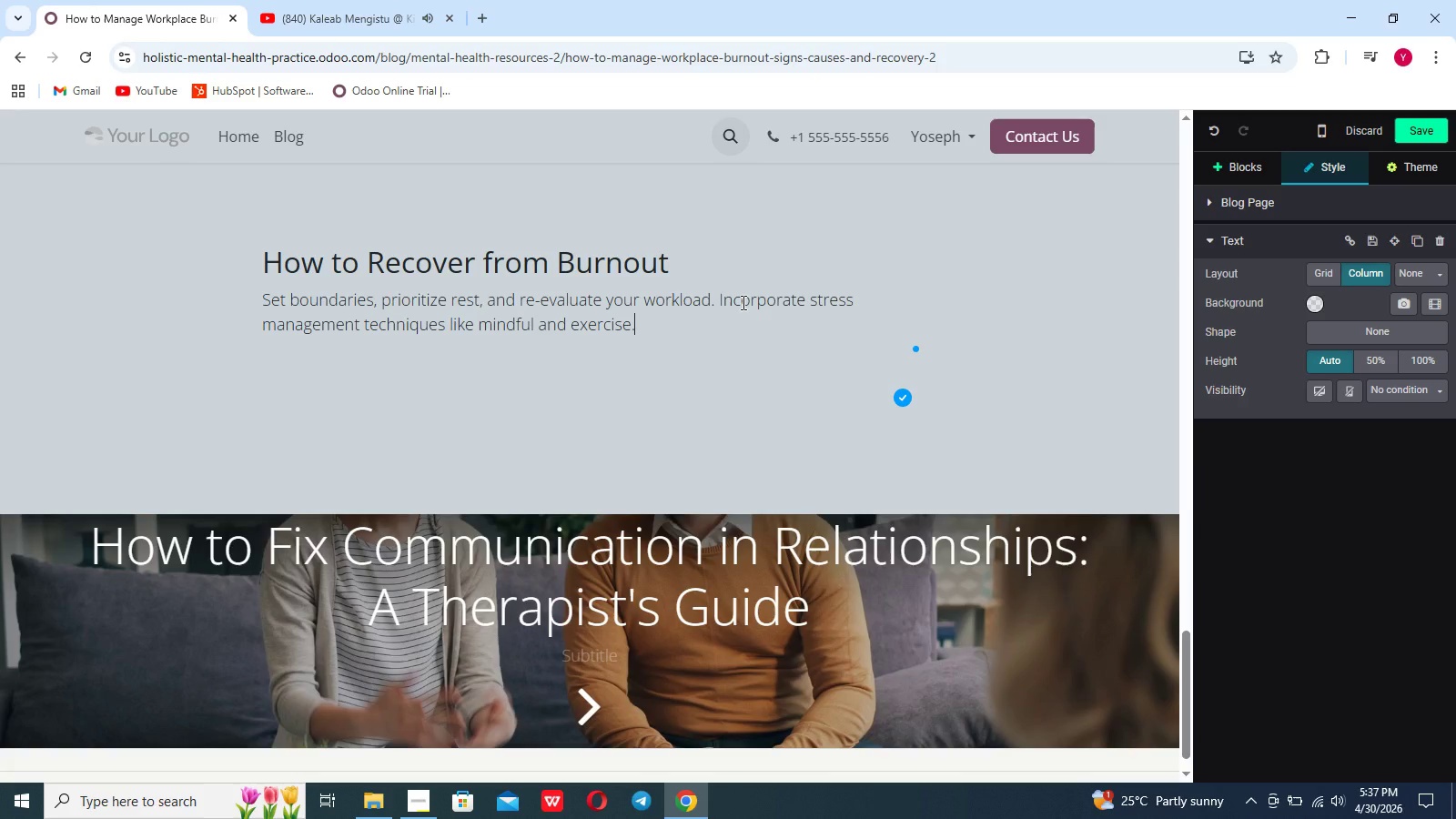 
key(Enter)
 